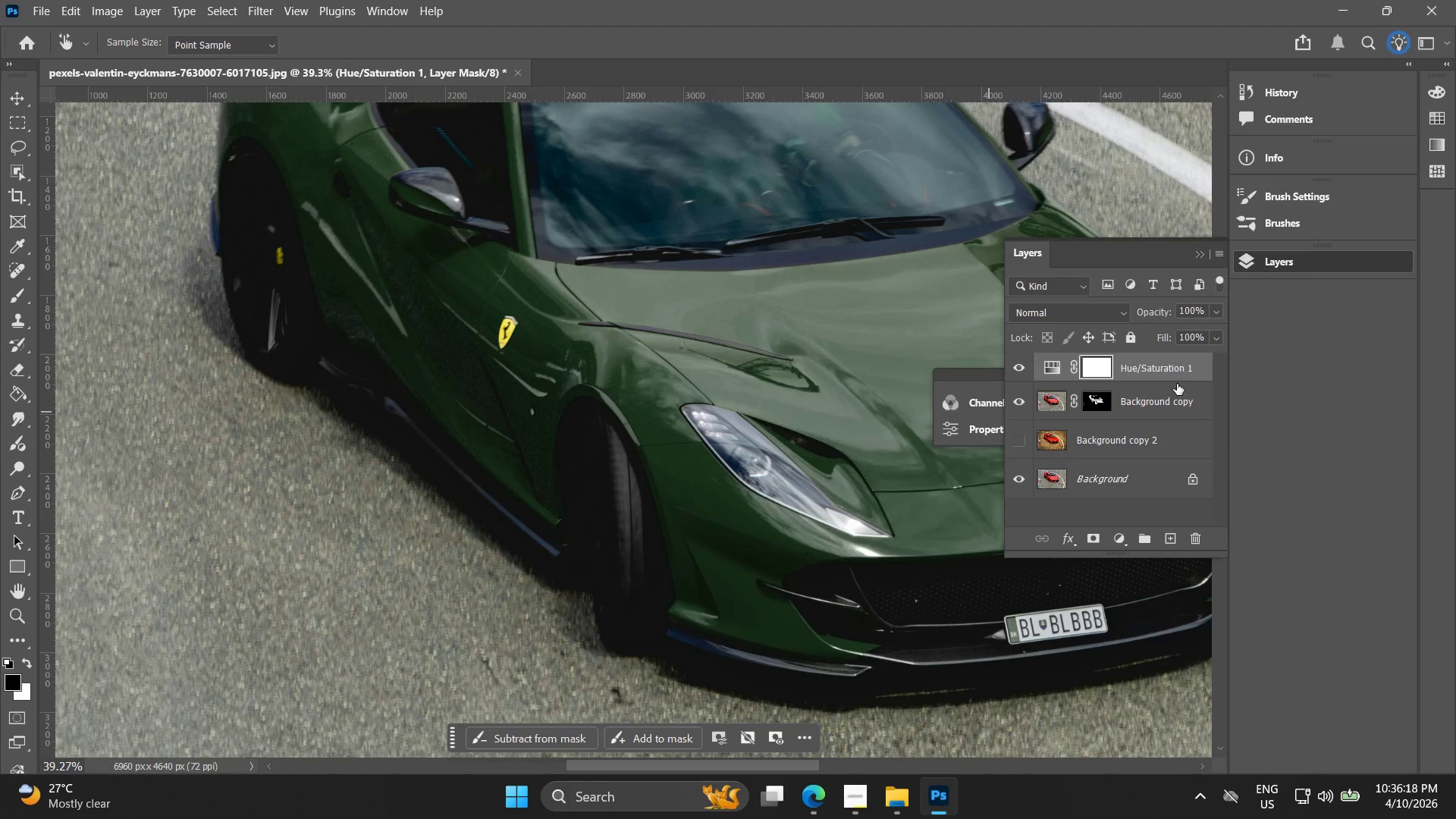 
right_click([1139, 367])
 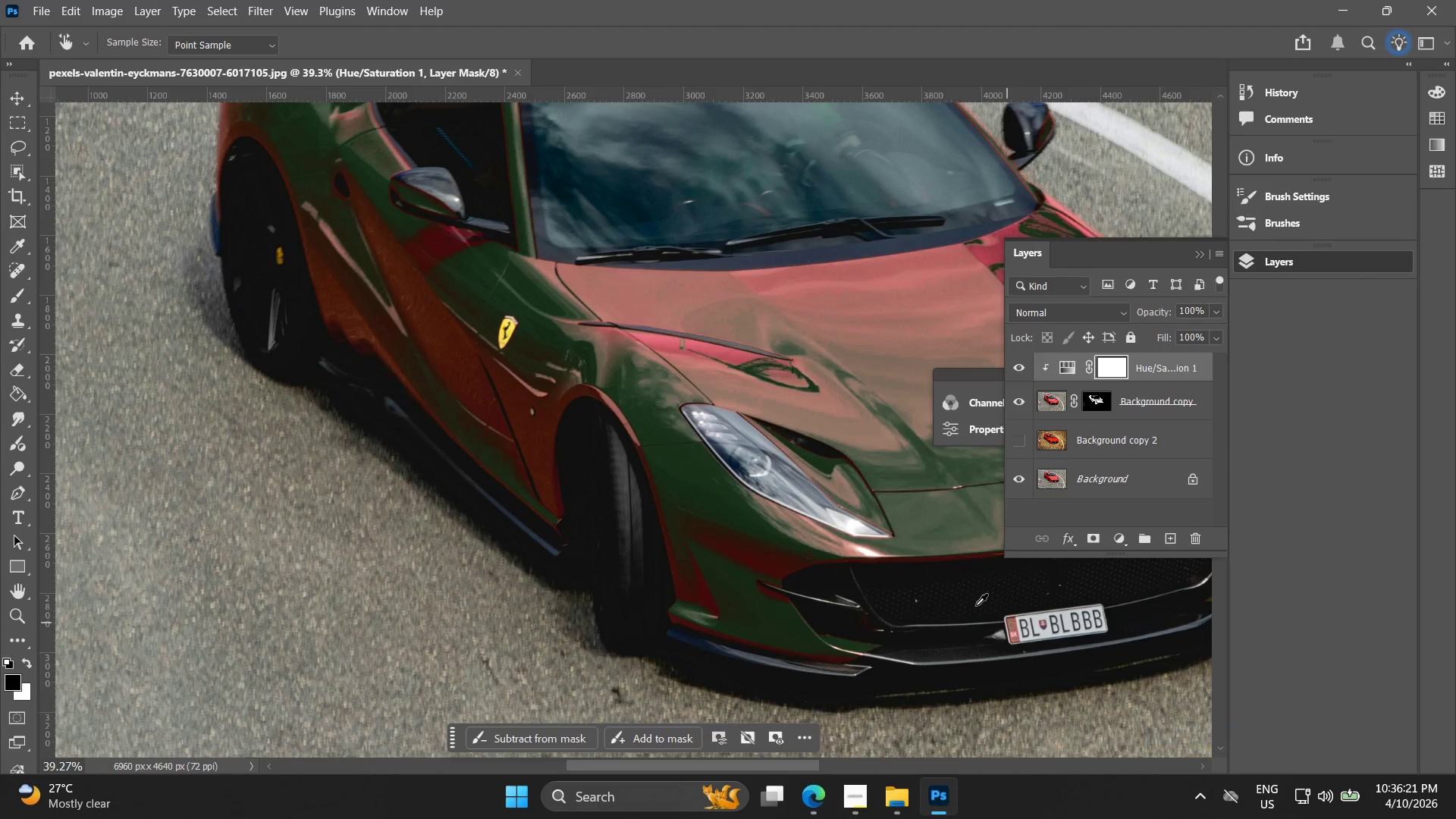 
key(Control+Z)
 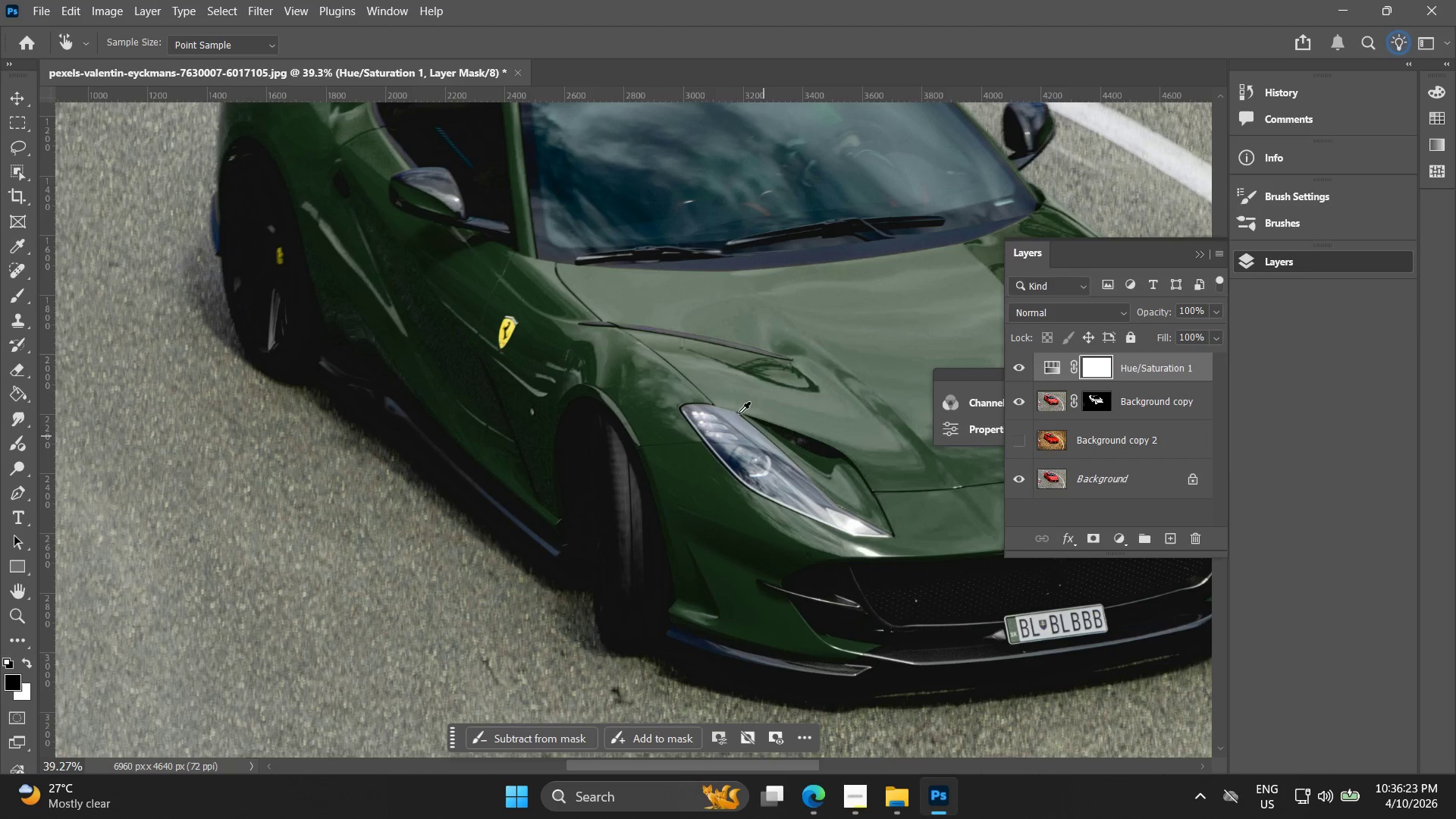 
hold_key(key=AltLeft, duration=0.67)
 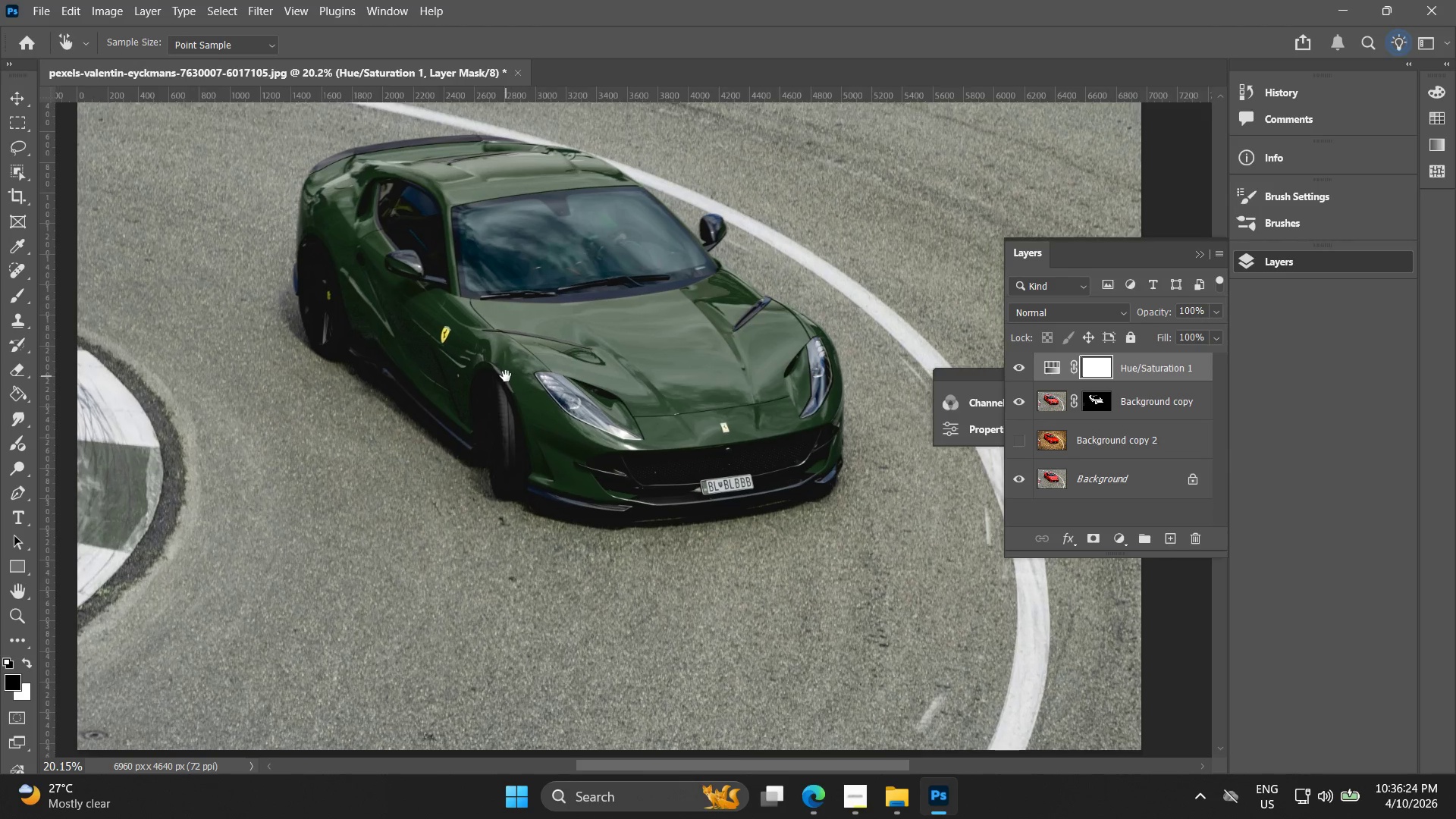 
hold_key(key=Space, duration=0.62)
 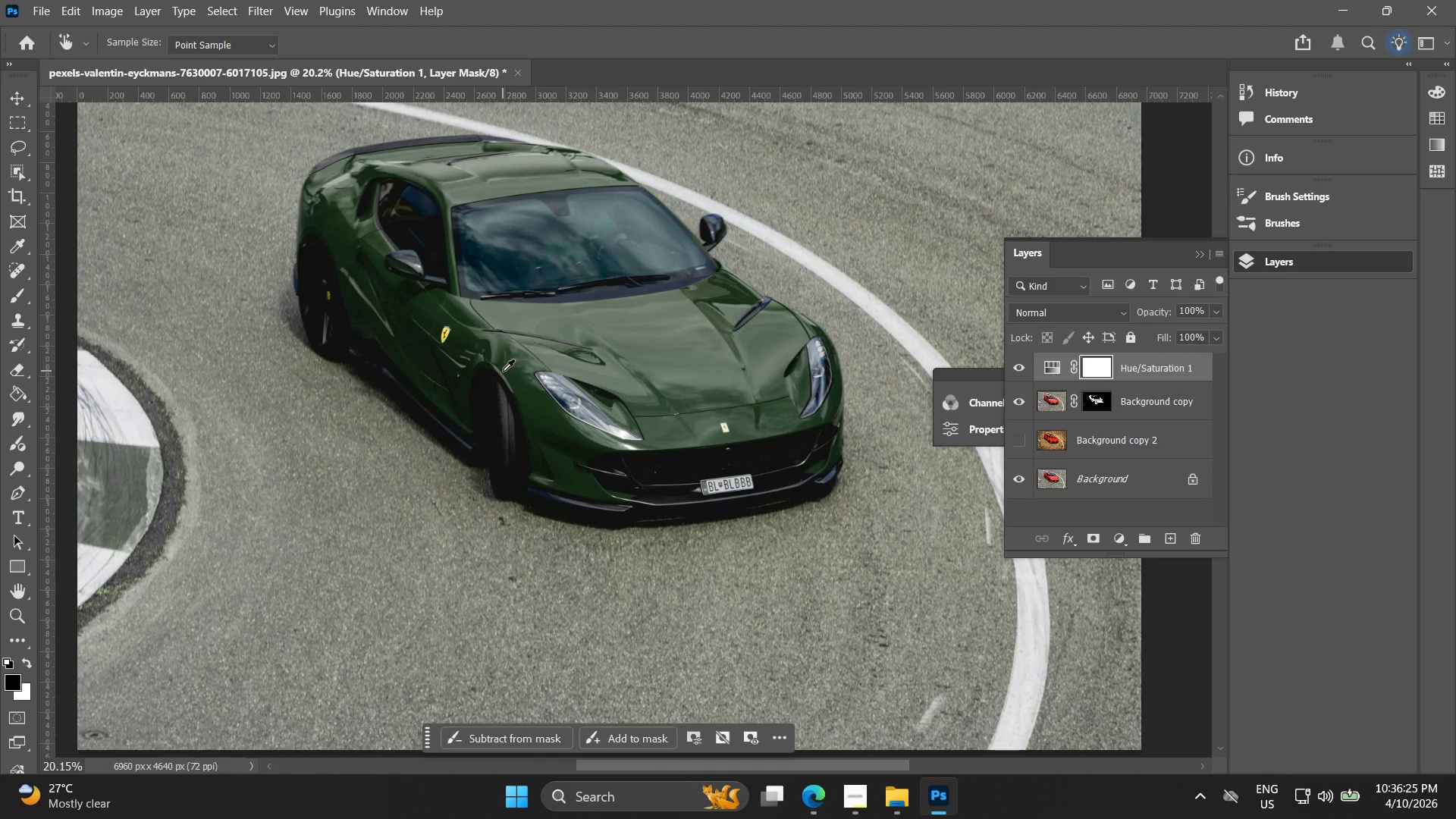 
left_click_drag(start_coordinate=[664, 402], to_coordinate=[506, 376])
 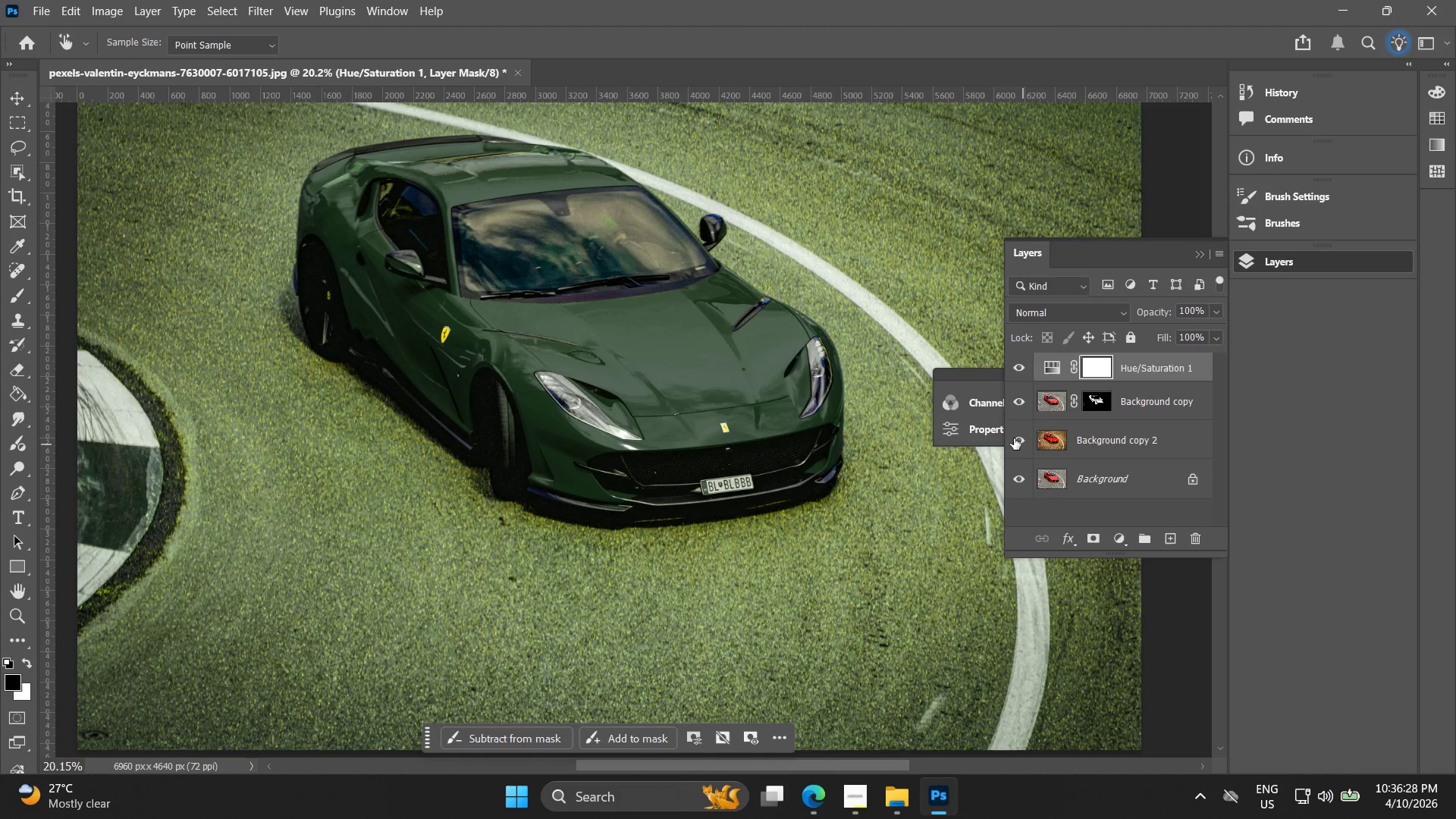 
scroll: coordinate [704, 397], scroll_direction: down, amount: 7.0
 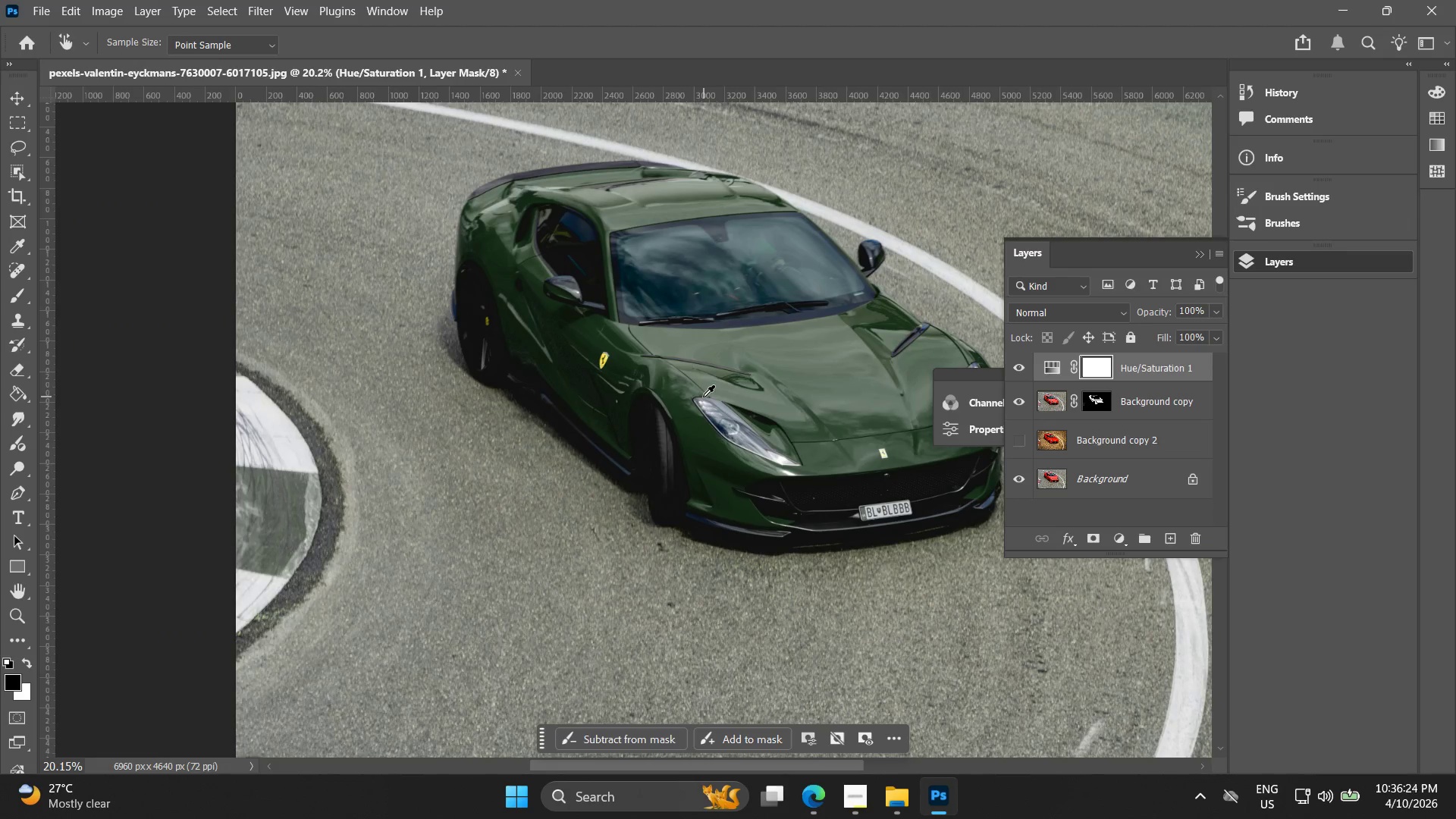 
wait(5.31)
 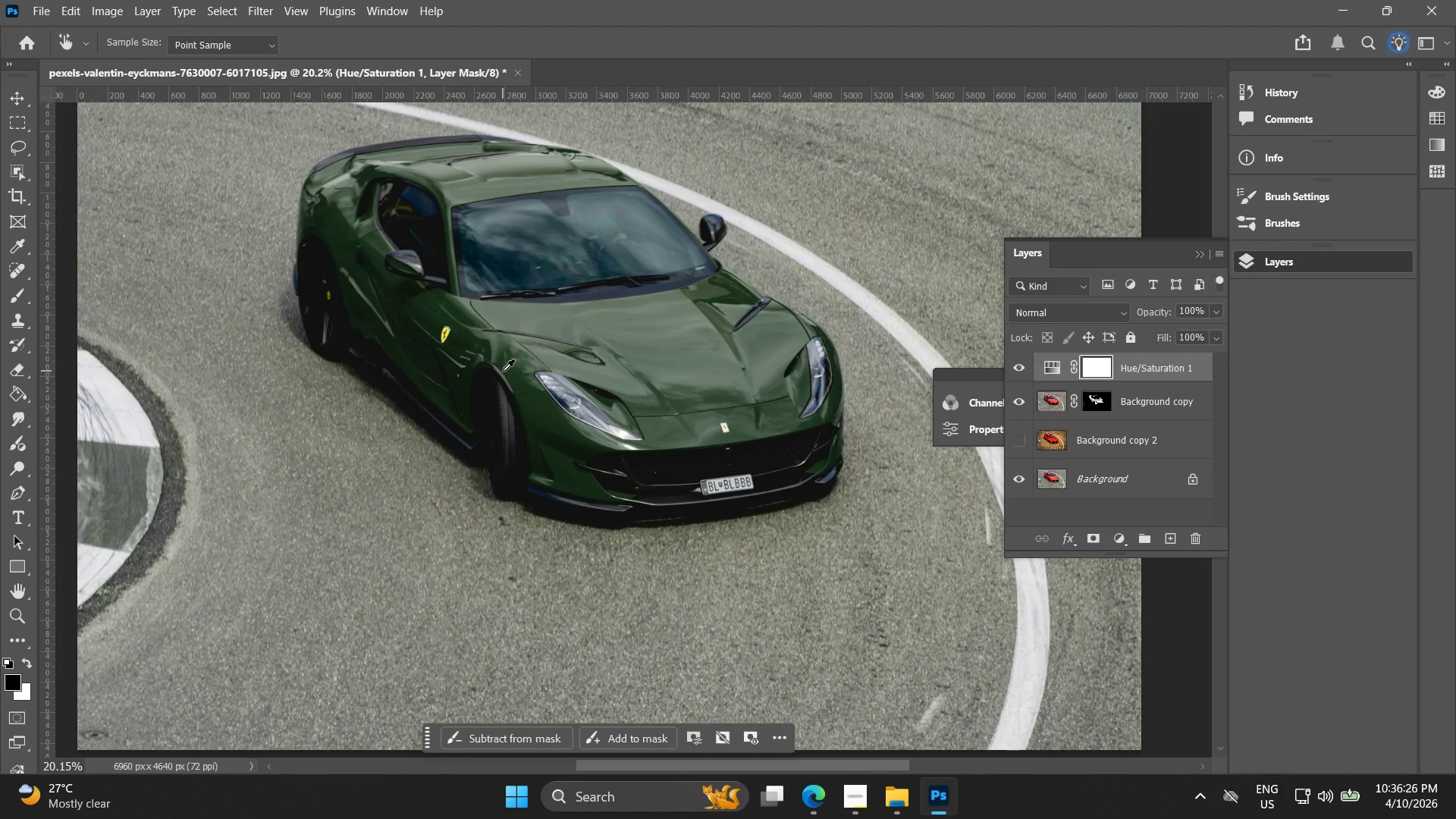 
double_click([1021, 436])
 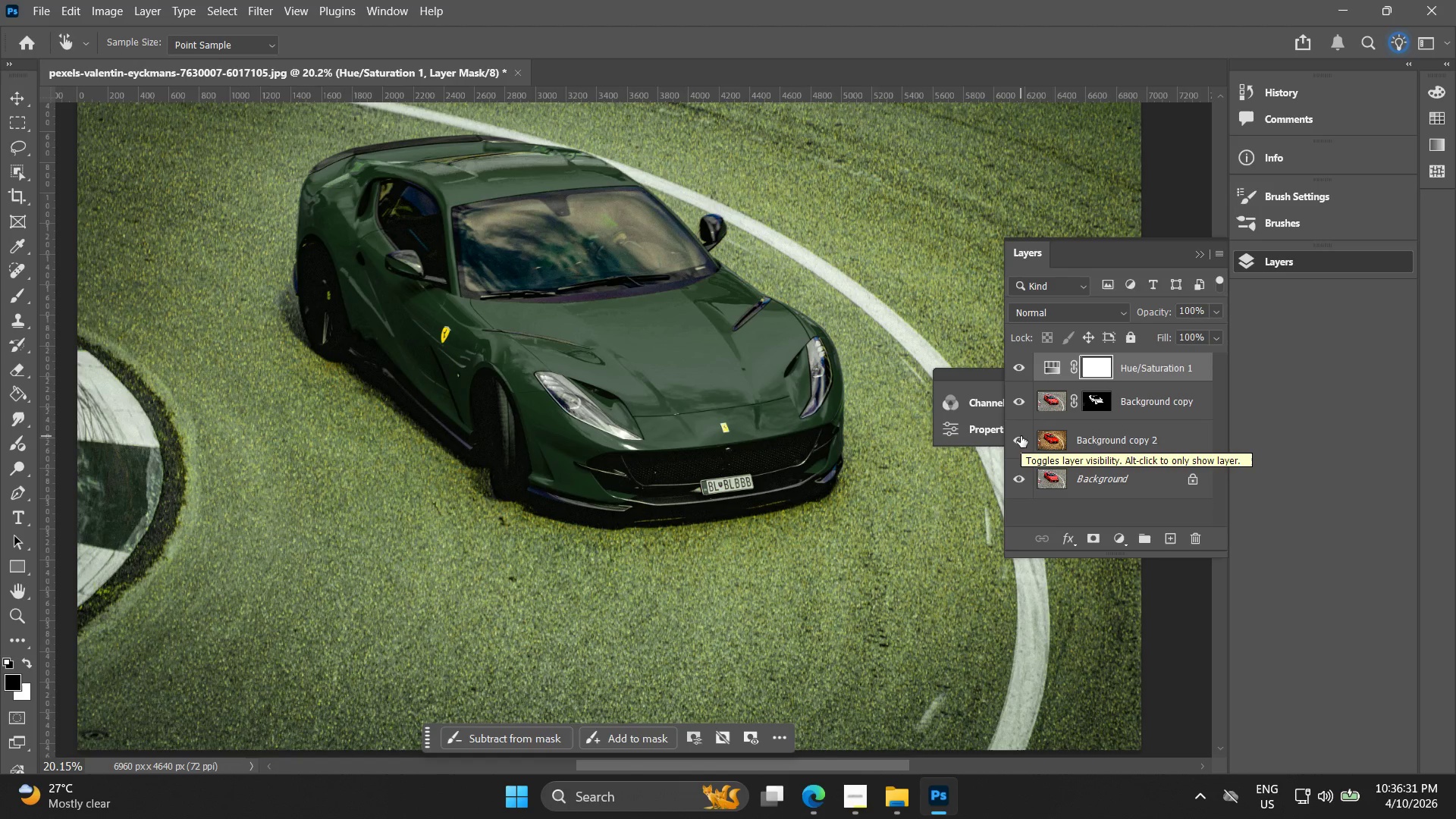 
double_click([1019, 438])
 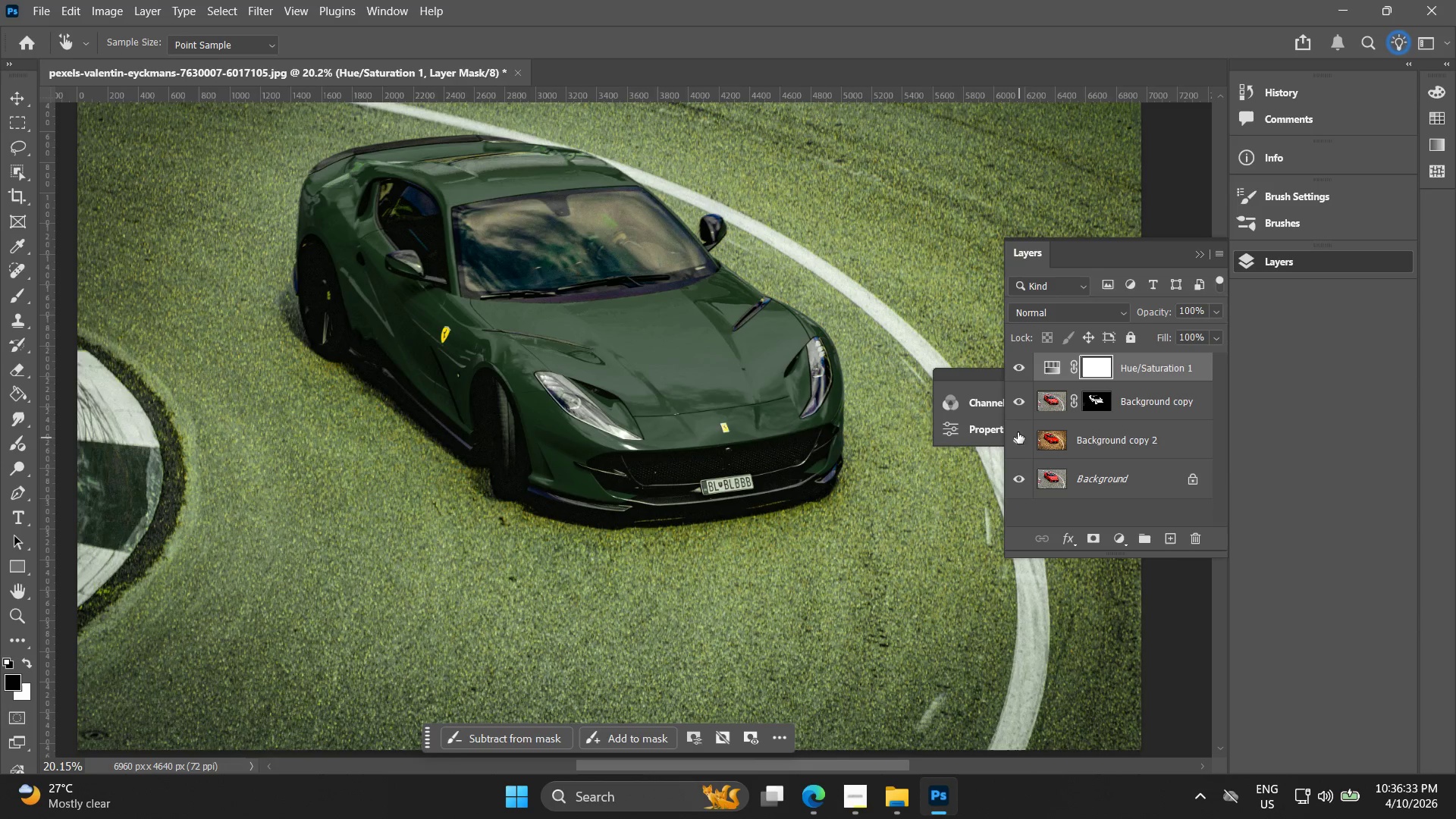 
key(Alt+AltLeft)
 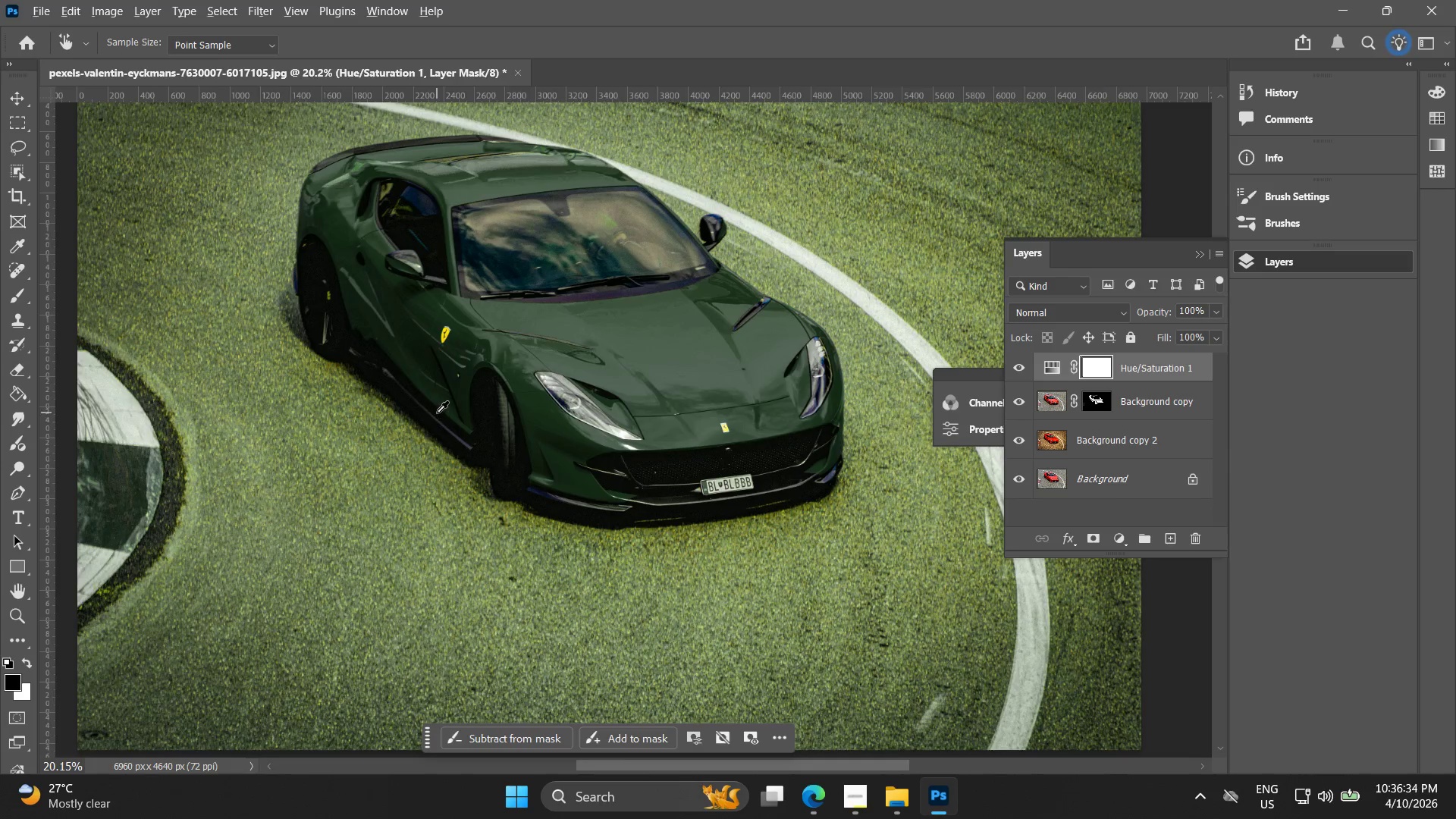 
hold_key(key=Space, duration=0.52)
 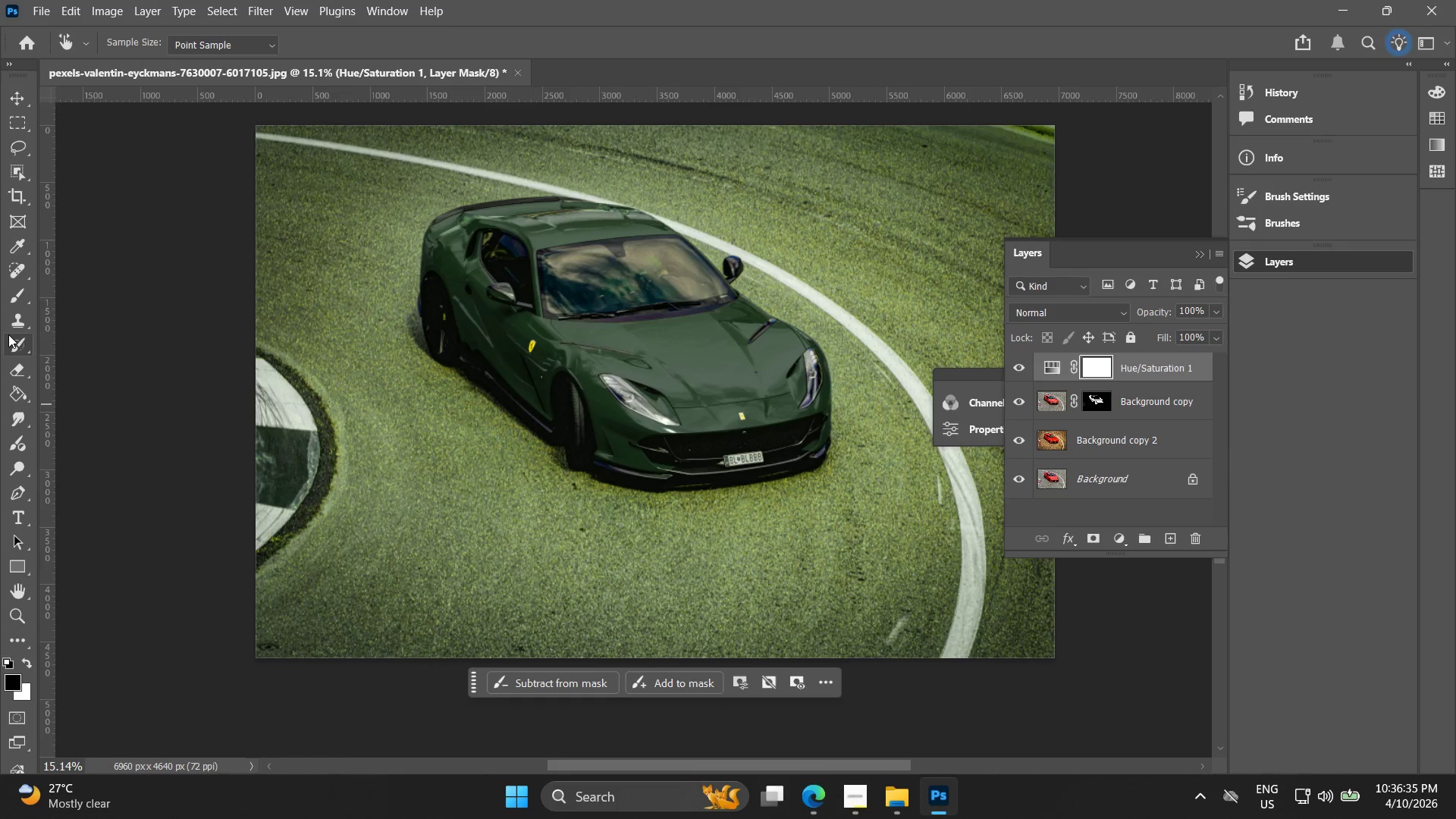 
left_click_drag(start_coordinate=[420, 430], to_coordinate=[509, 422])
 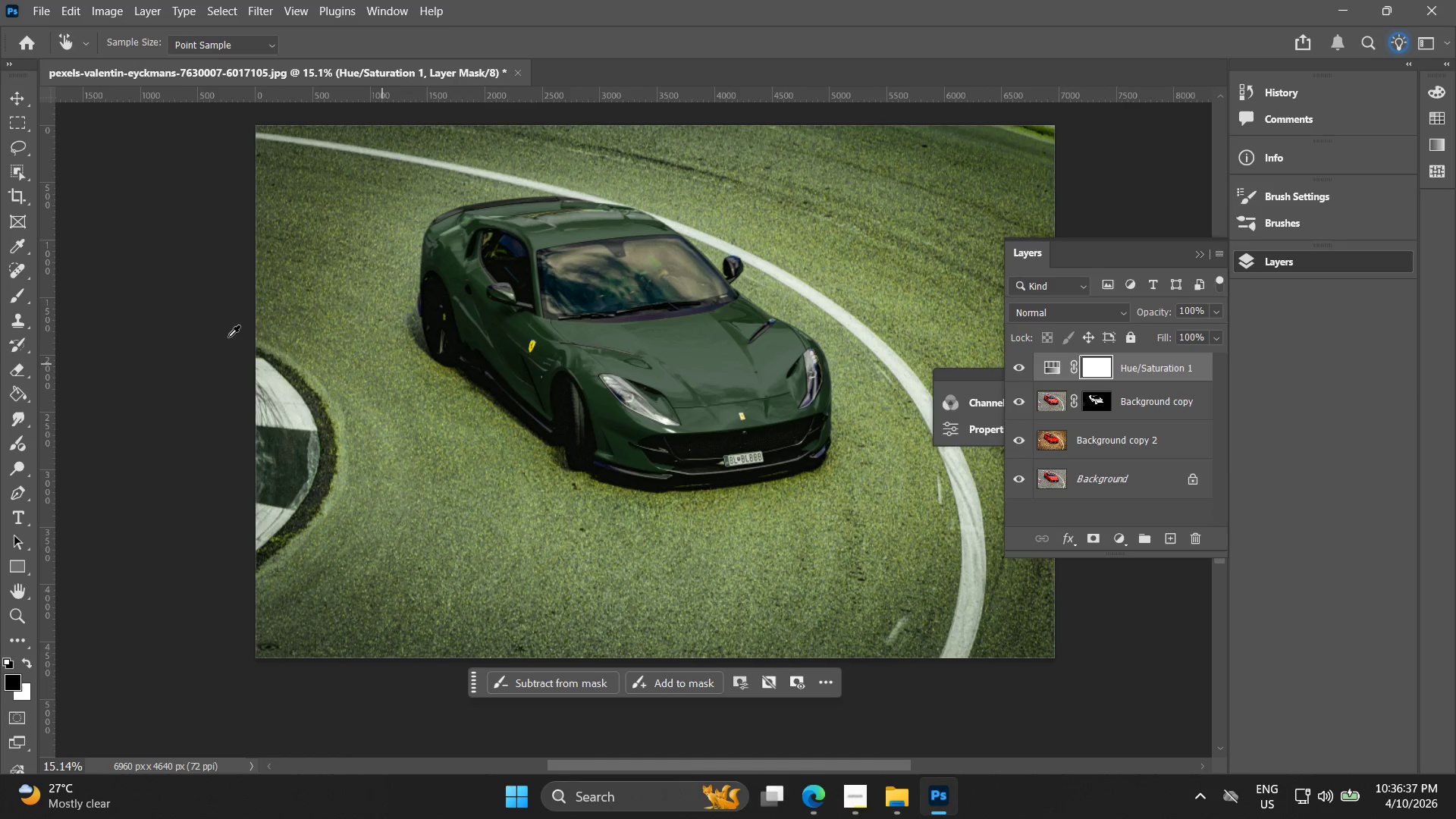 
scroll: coordinate [437, 418], scroll_direction: down, amount: 3.0
 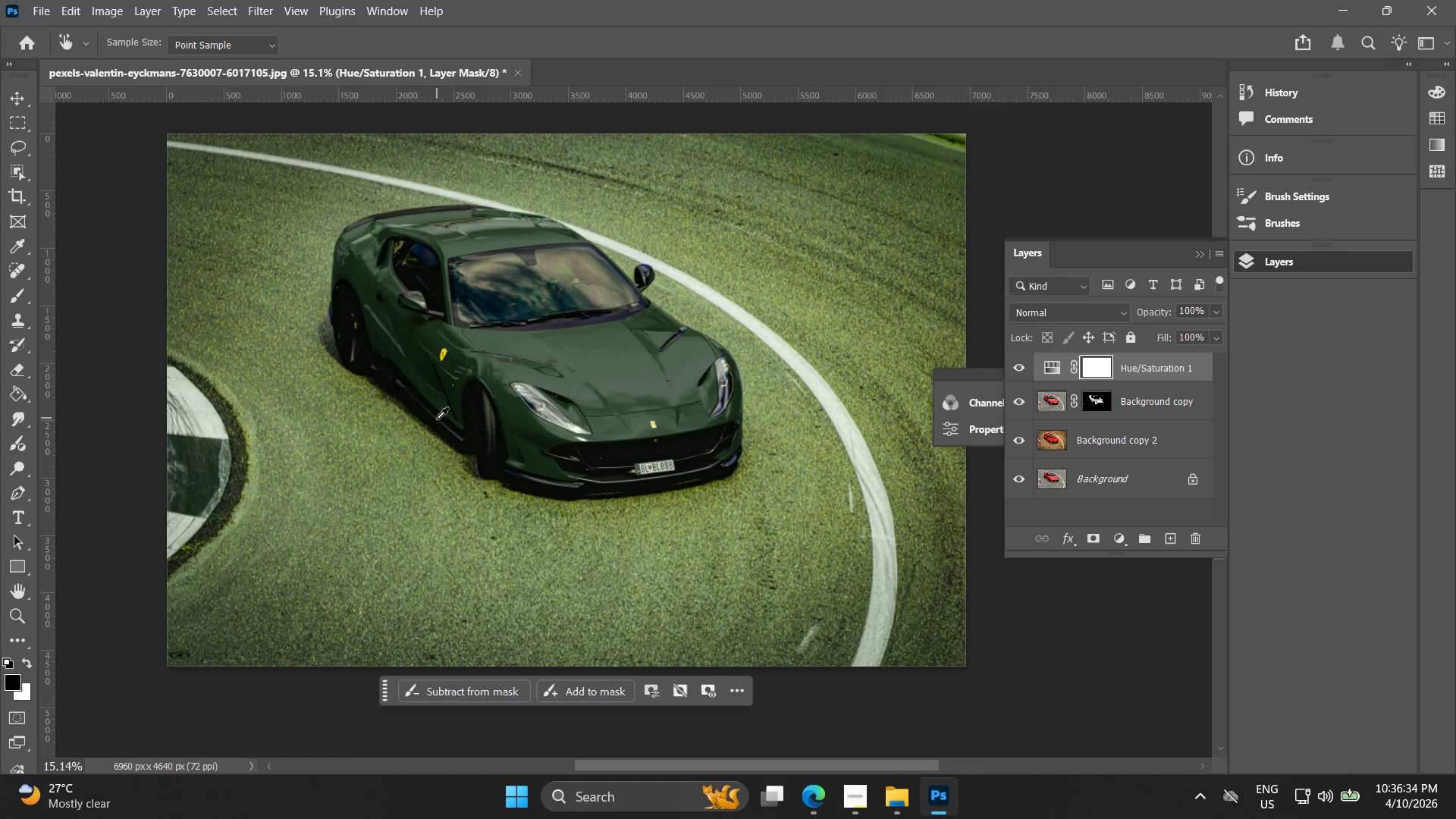 
left_click_drag(start_coordinate=[19, 370], to_coordinate=[14, 375])
 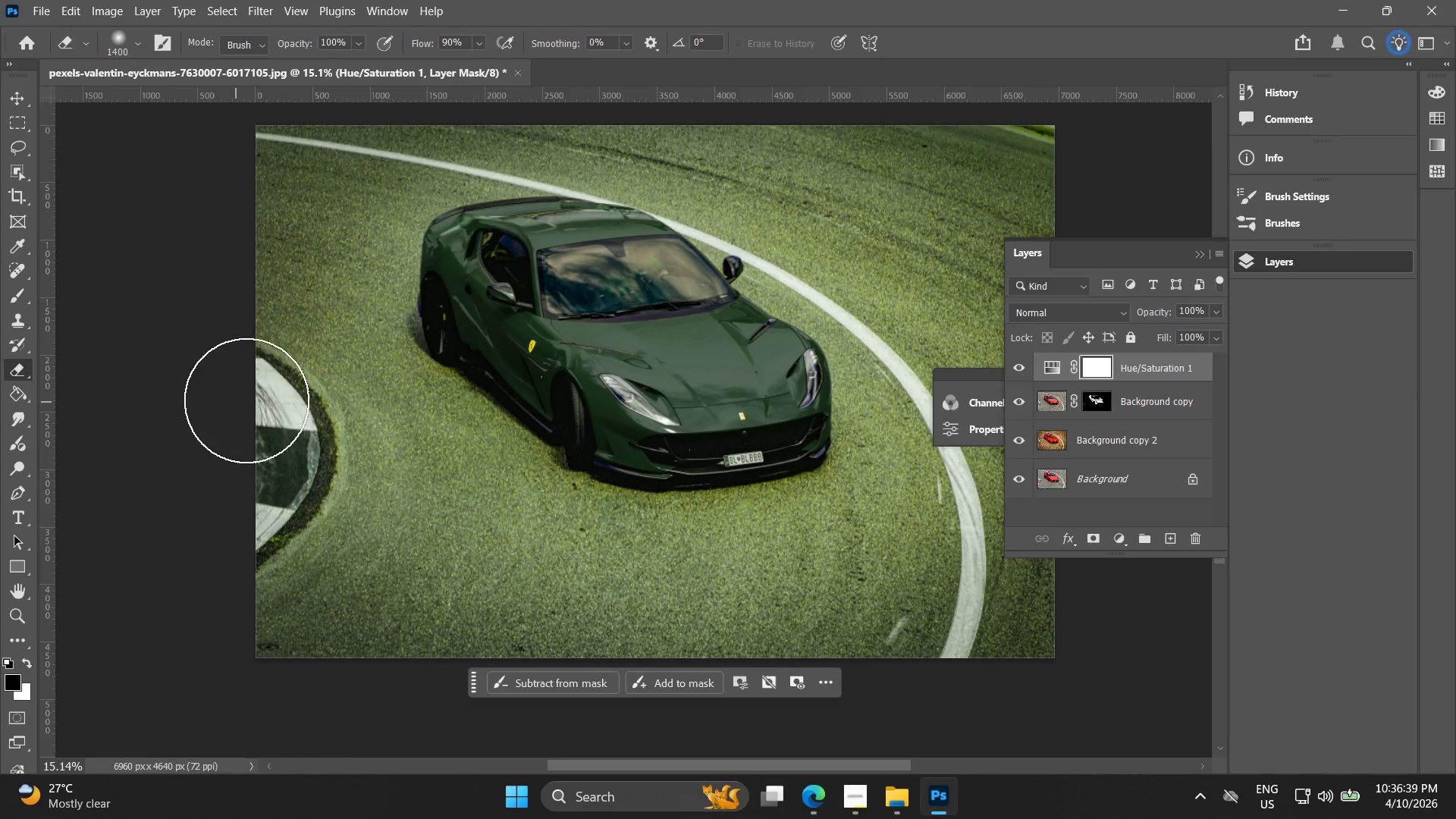 
left_click_drag(start_coordinate=[254, 400], to_coordinate=[417, 580])
 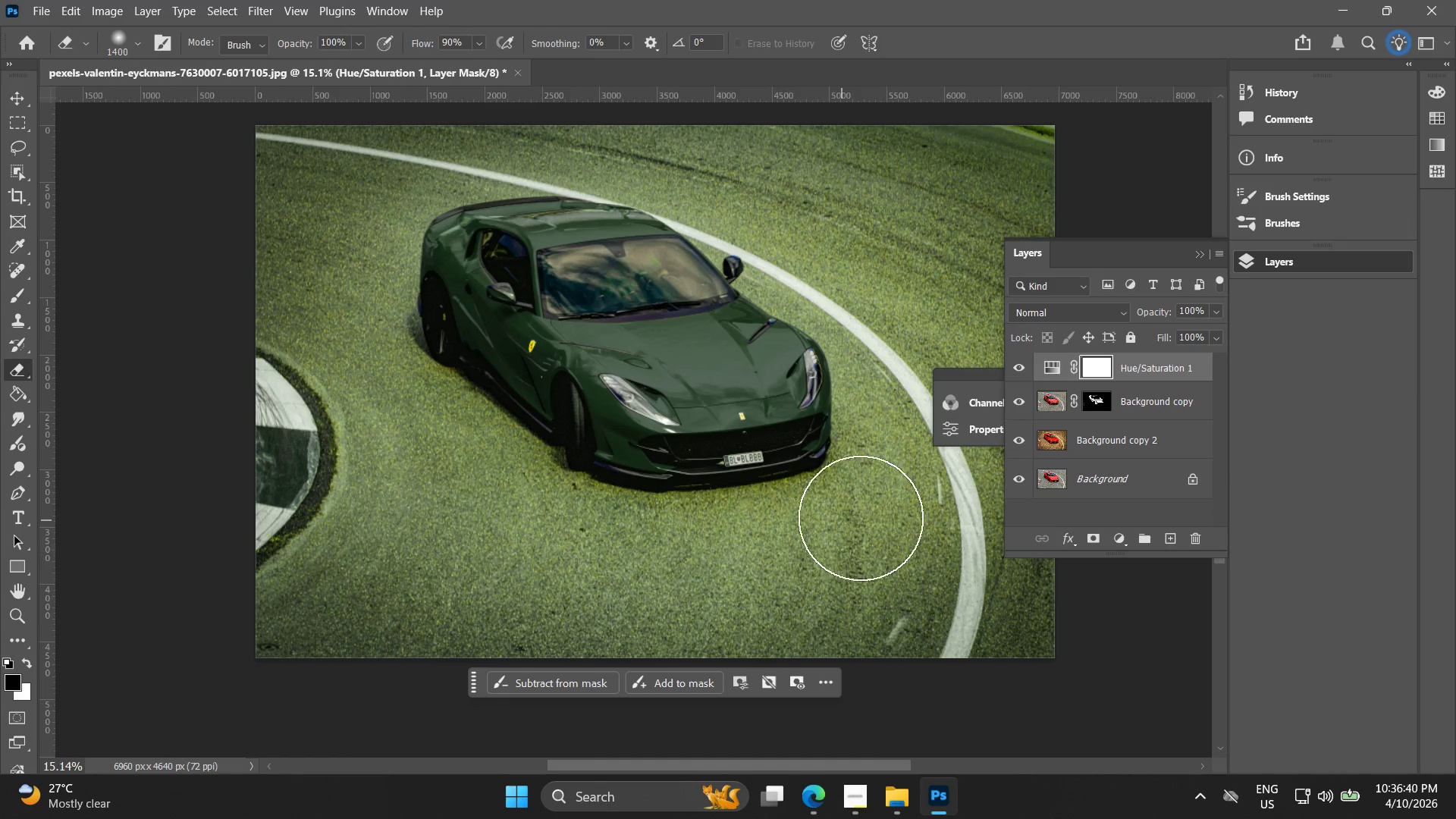 
key(Control+ControlLeft)
 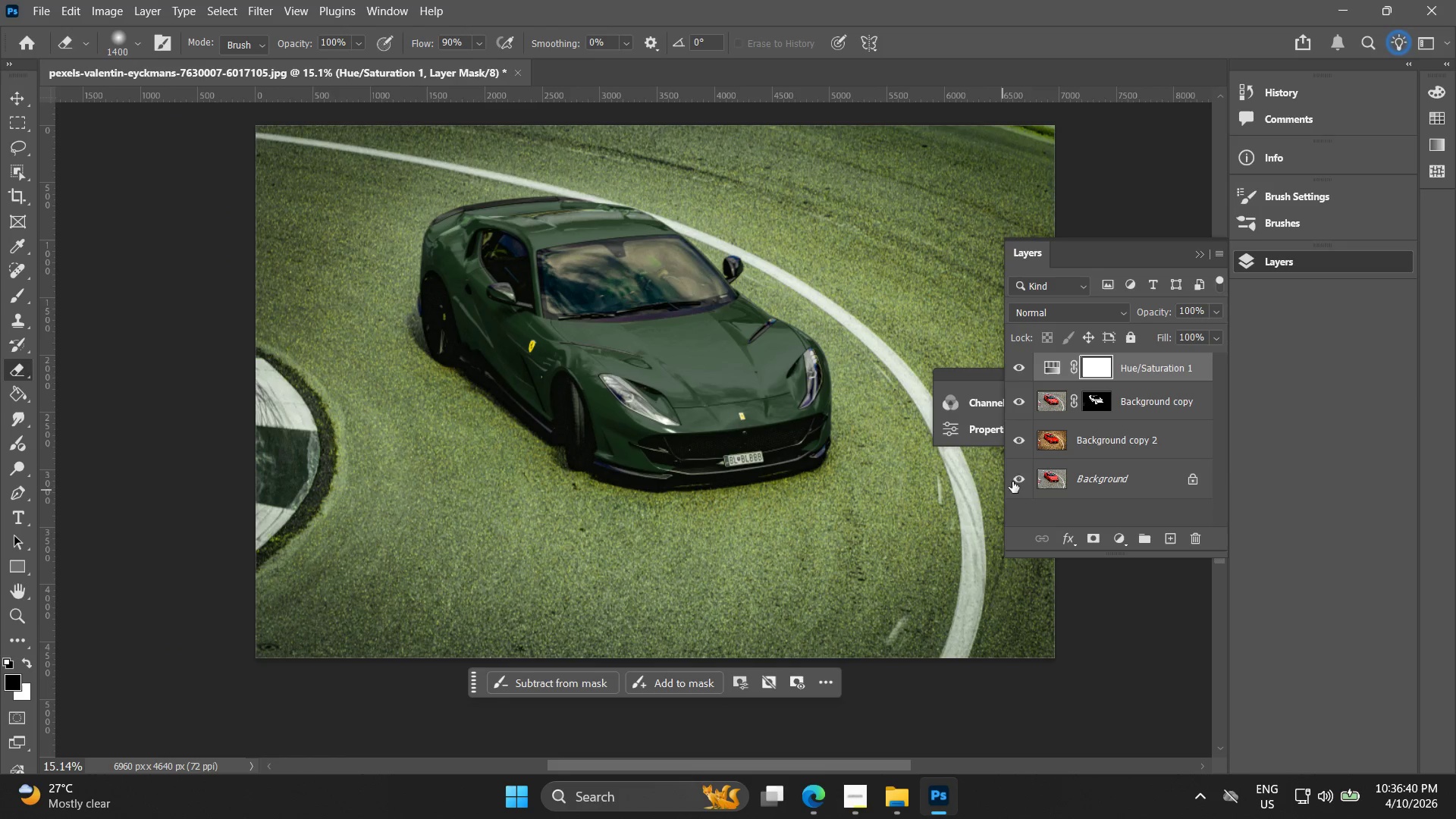 
key(Control+Z)
 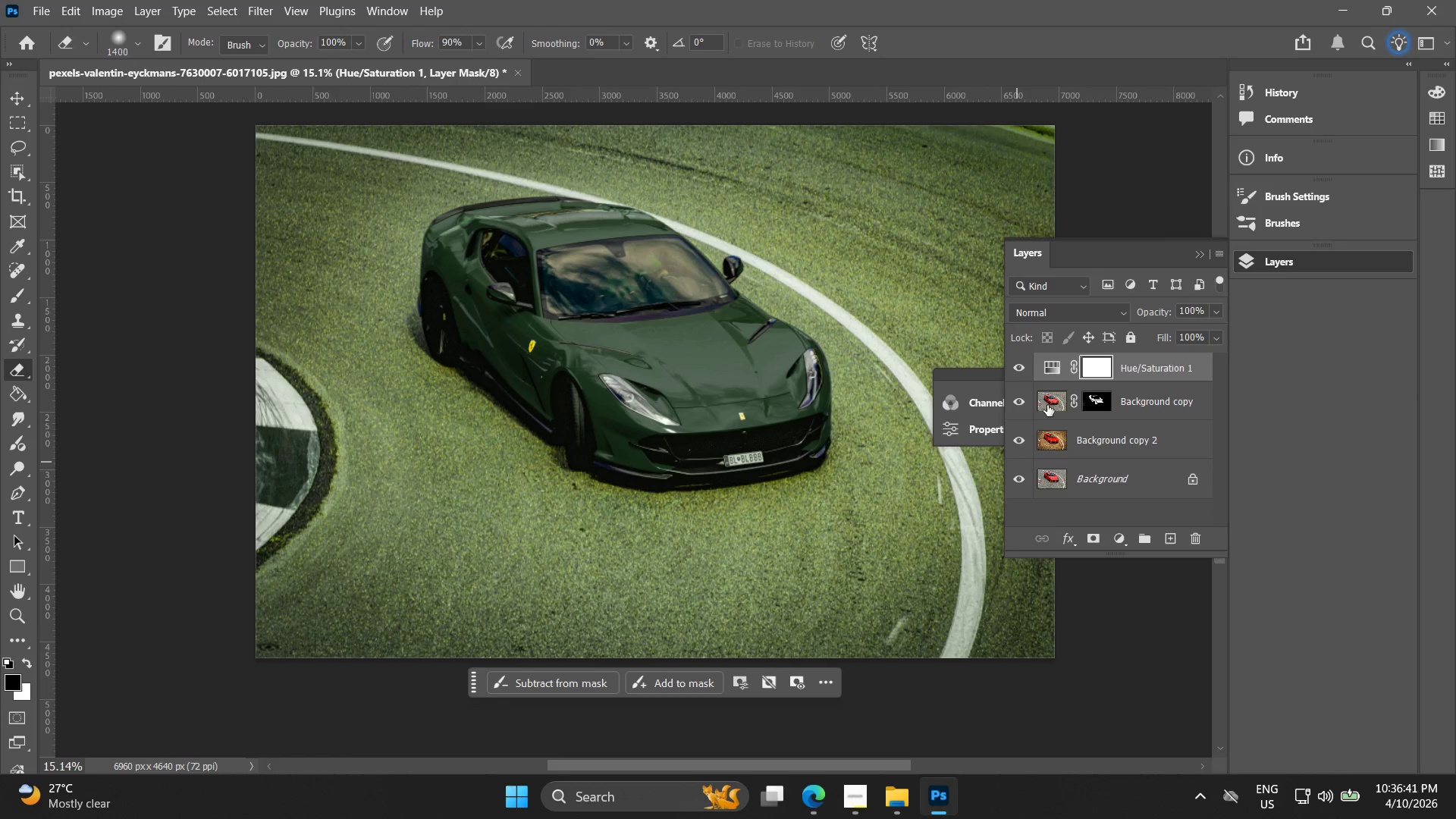 
left_click([1101, 405])
 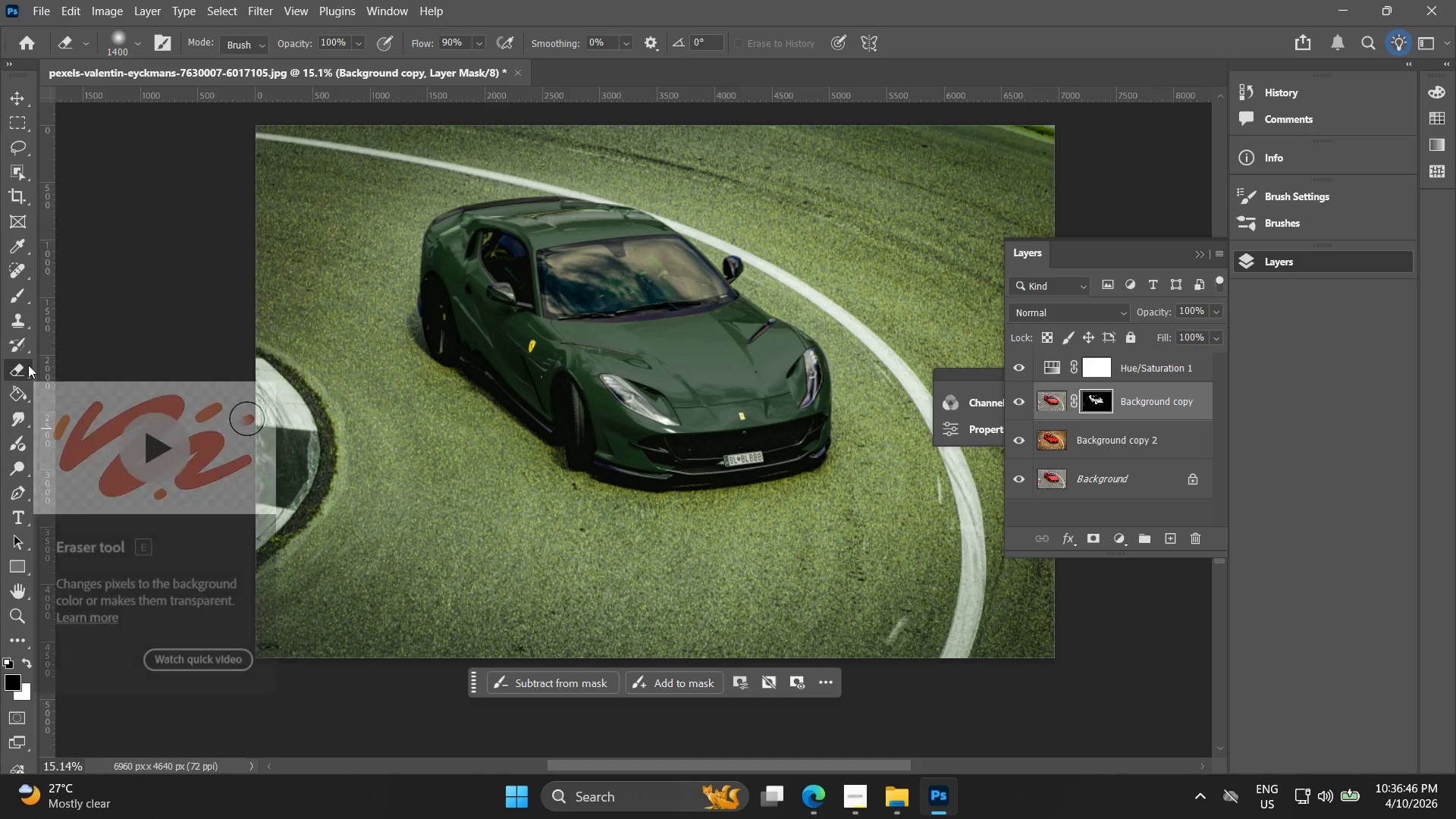 
wait(5.93)
 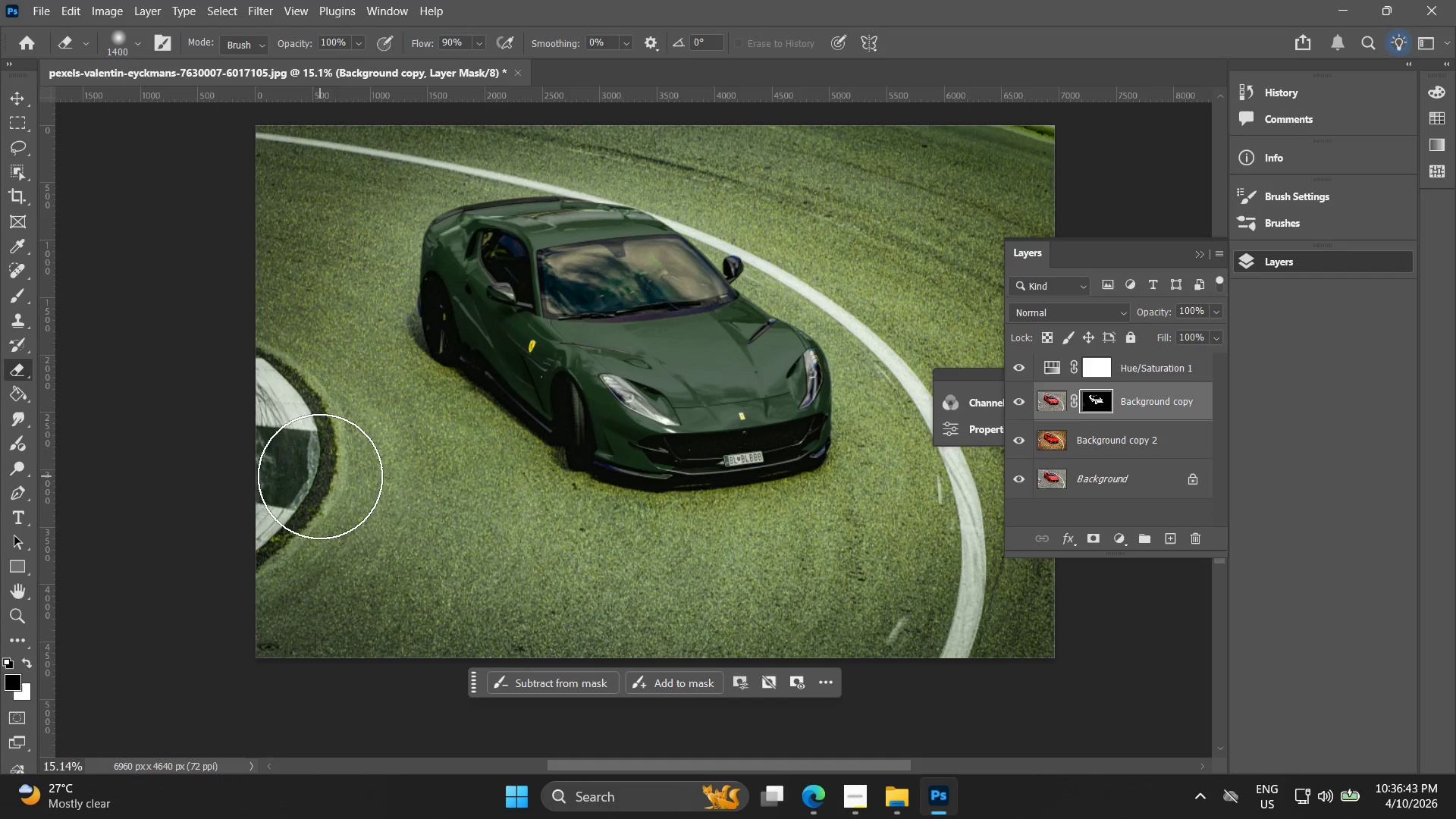 
mouse_move([1138, 380])
 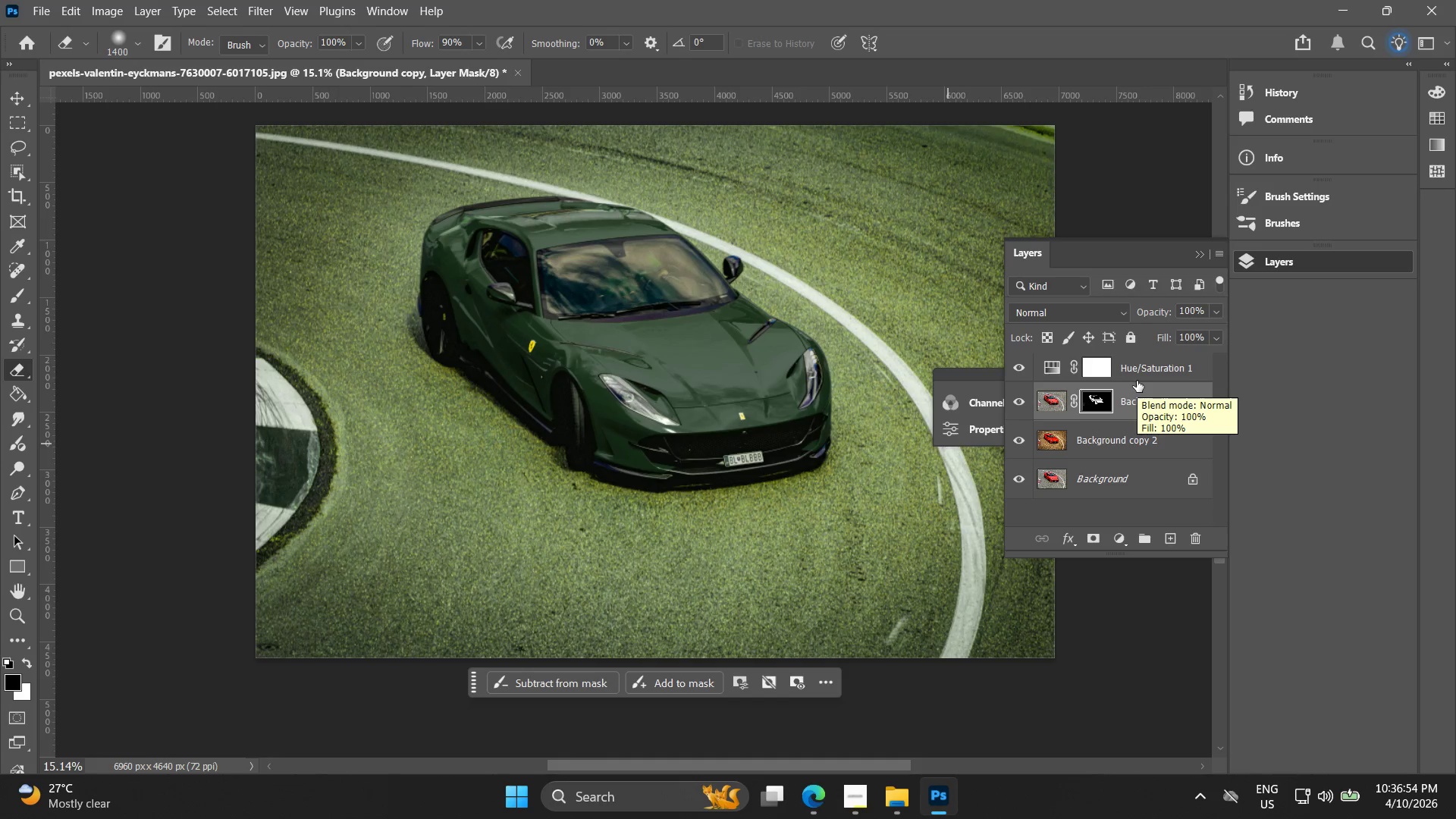 
left_click_drag(start_coordinate=[598, 592], to_coordinate=[275, 467])
 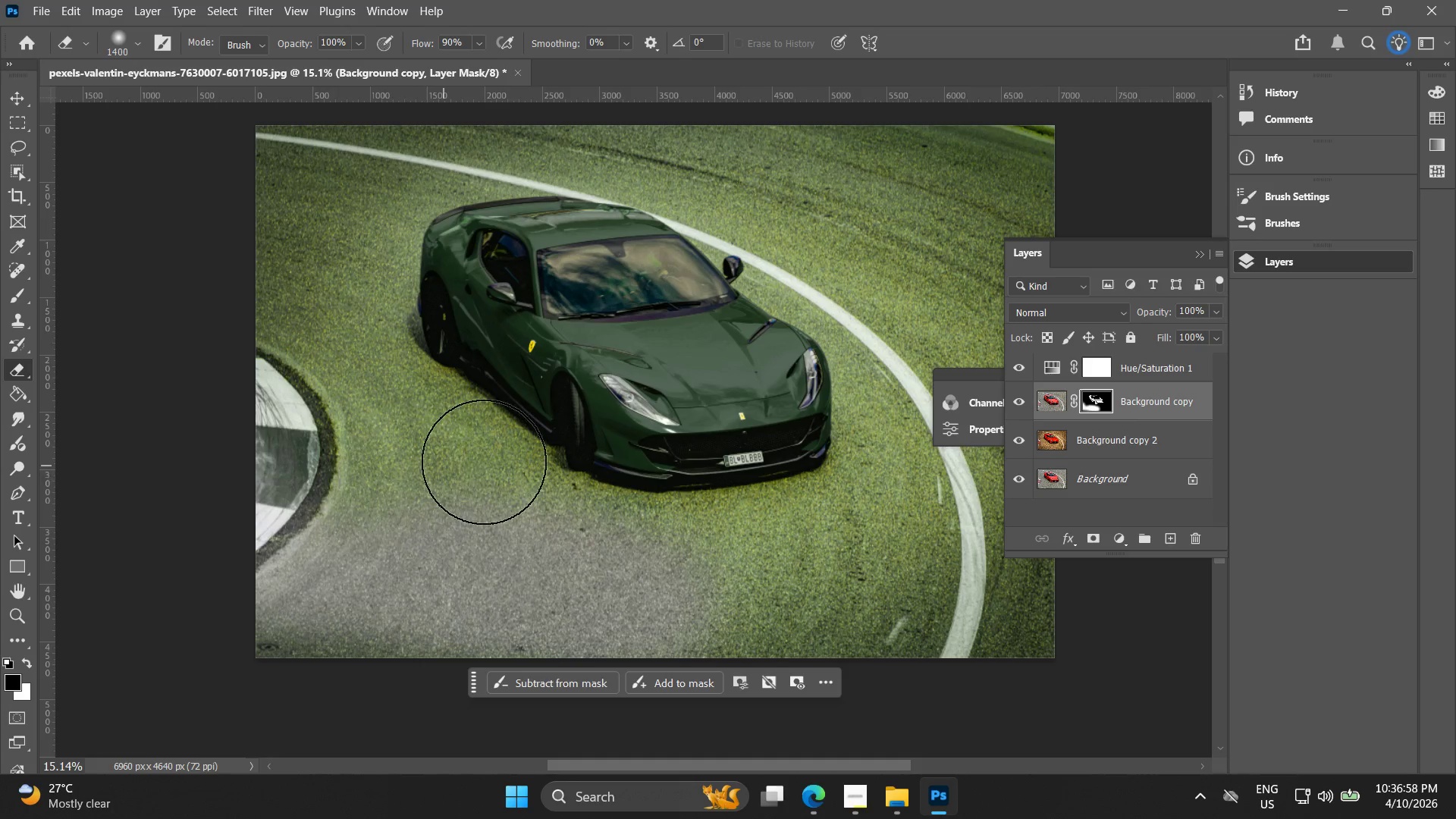 
key(Control+Z)
 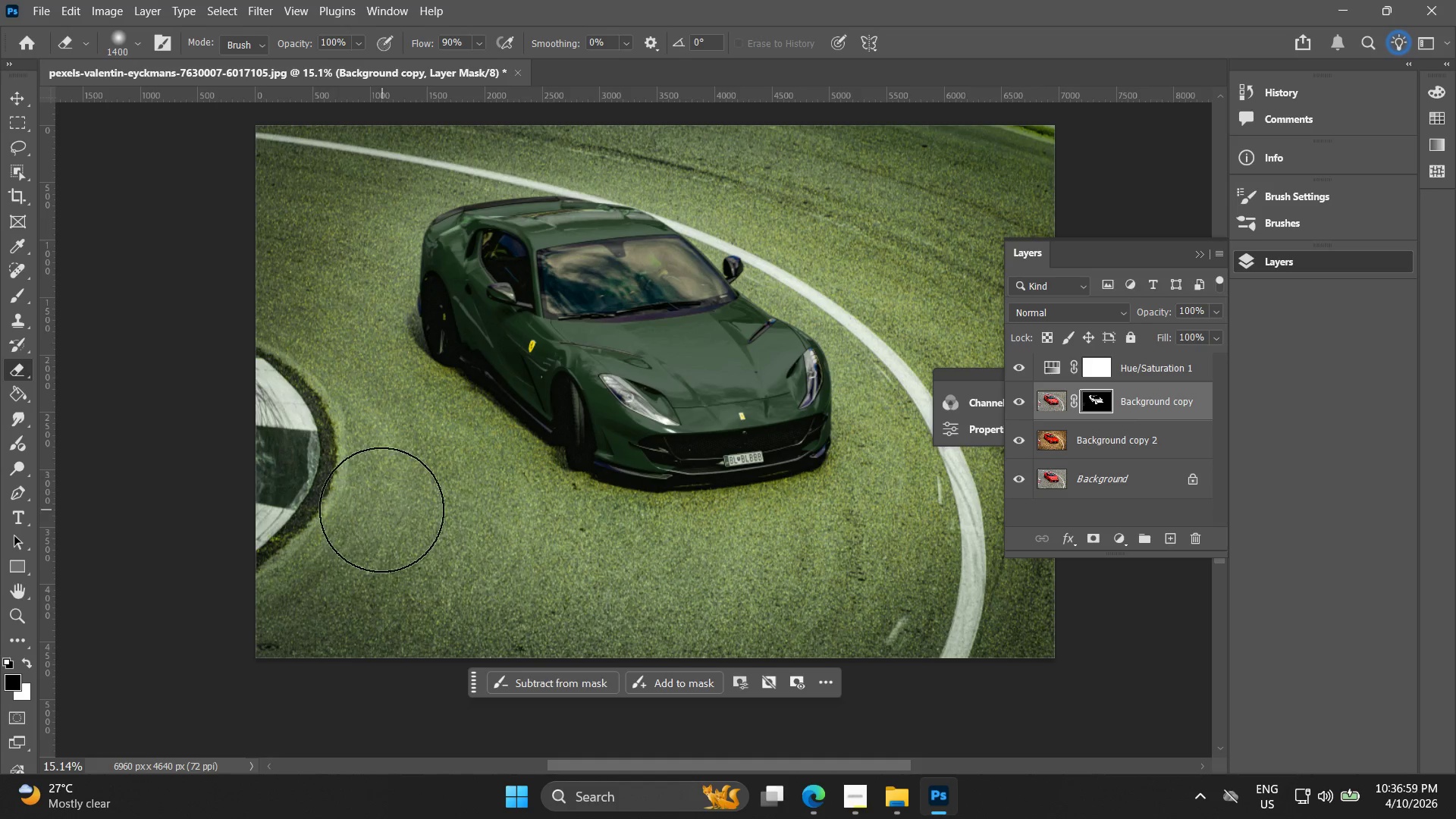 
left_click_drag(start_coordinate=[364, 509], to_coordinate=[271, 479])
 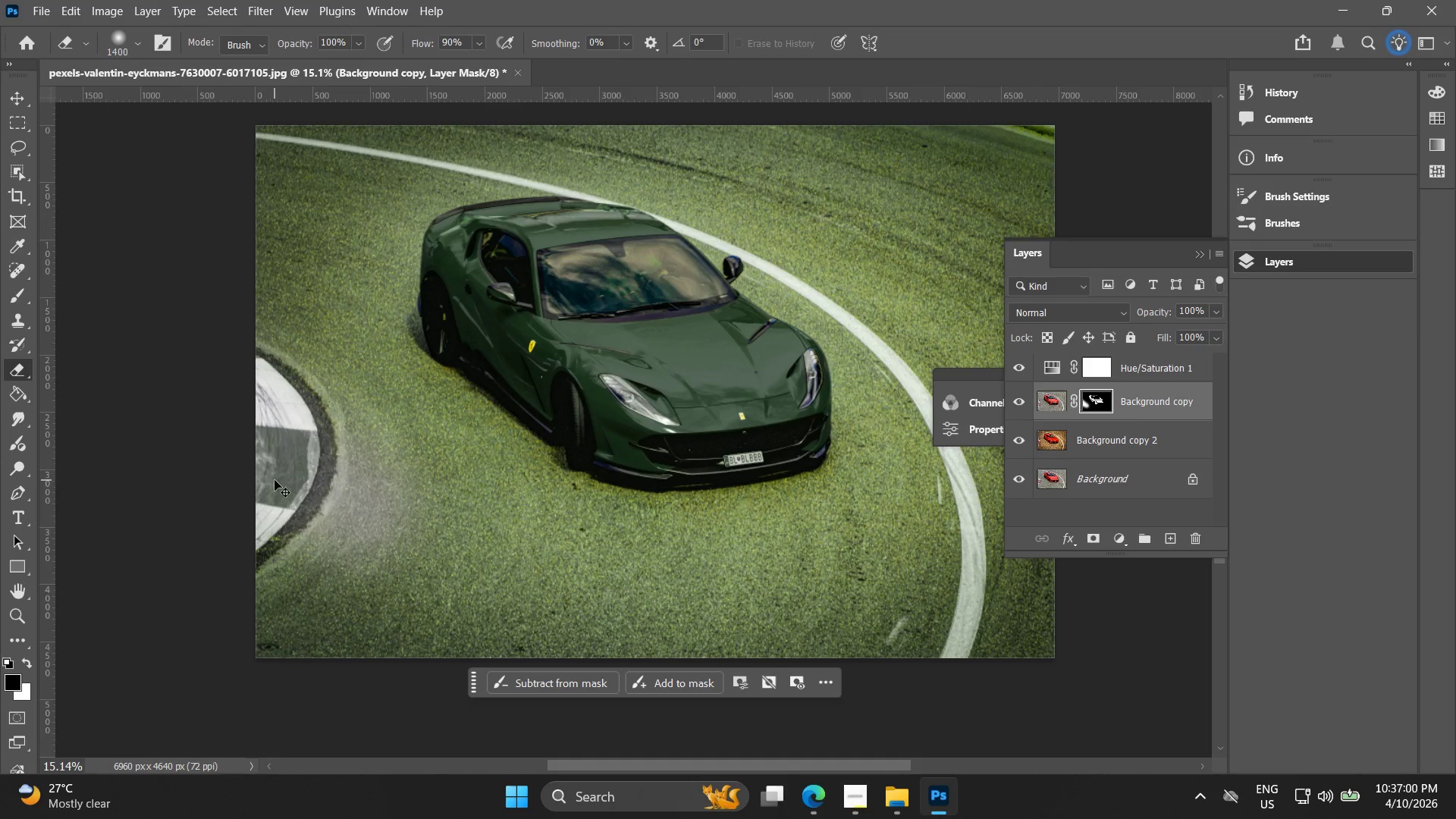 
key(Control+ControlLeft)
 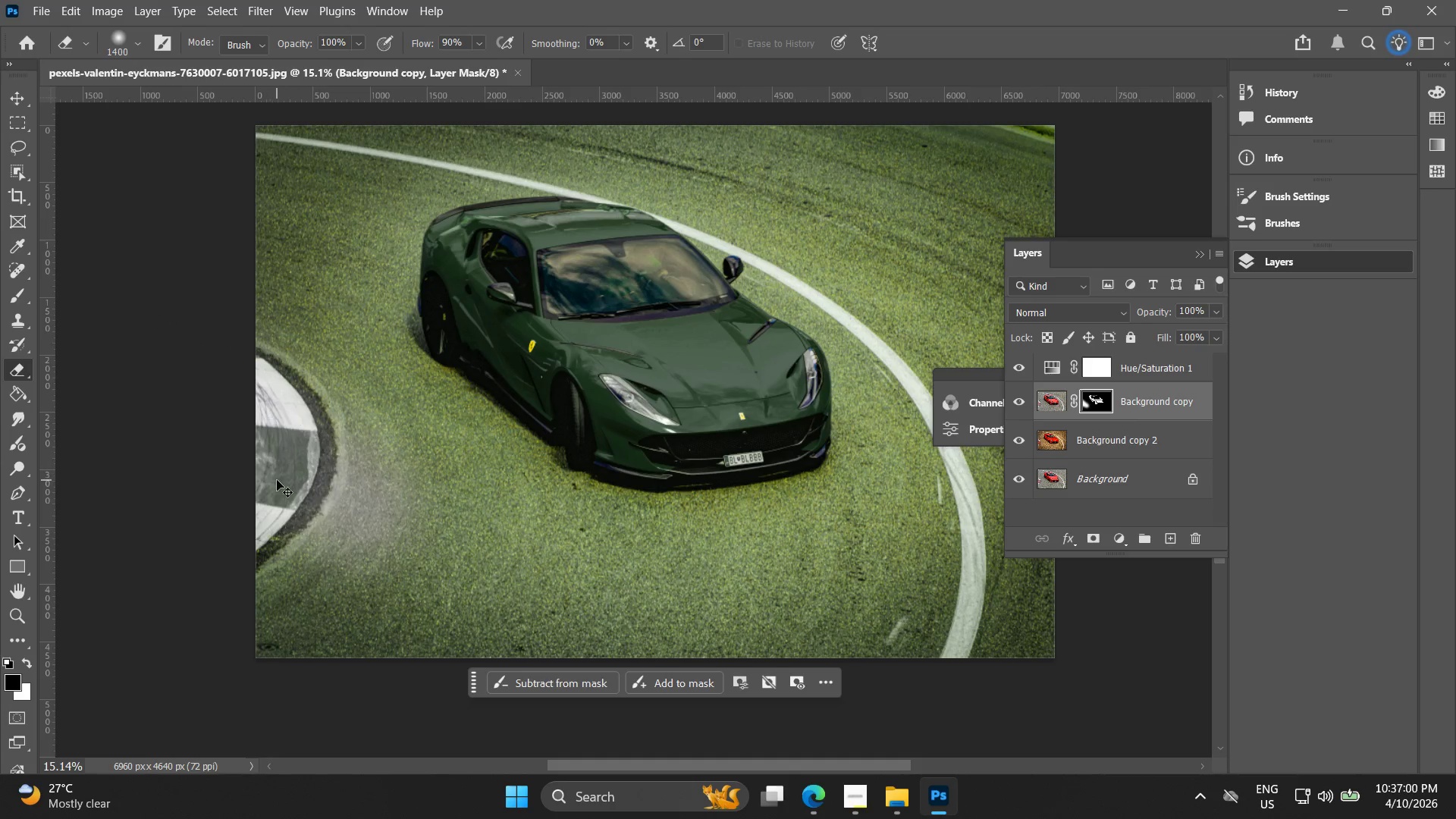 
key(Control+Z)
 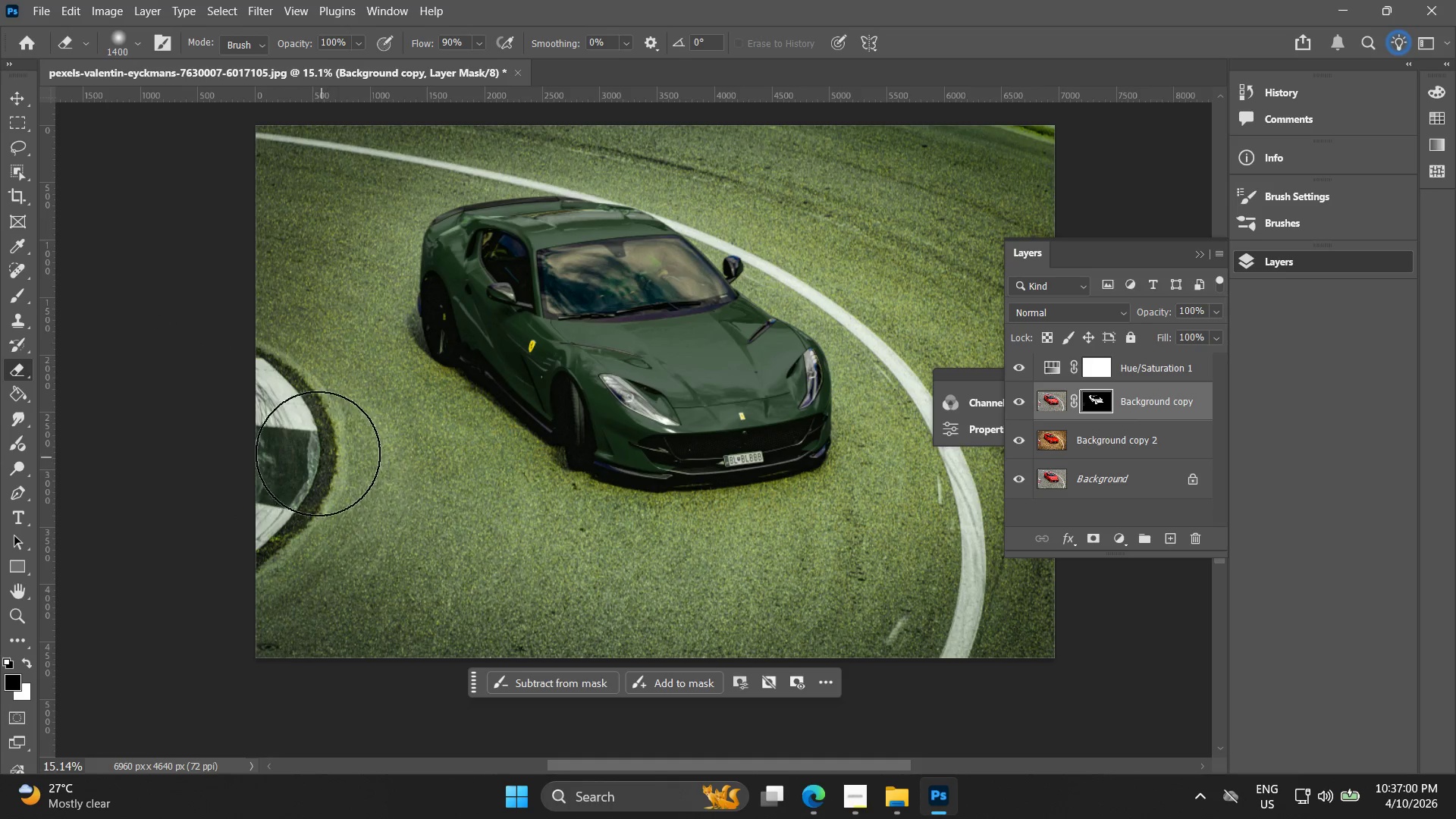 
left_click_drag(start_coordinate=[306, 453], to_coordinate=[282, 603])
 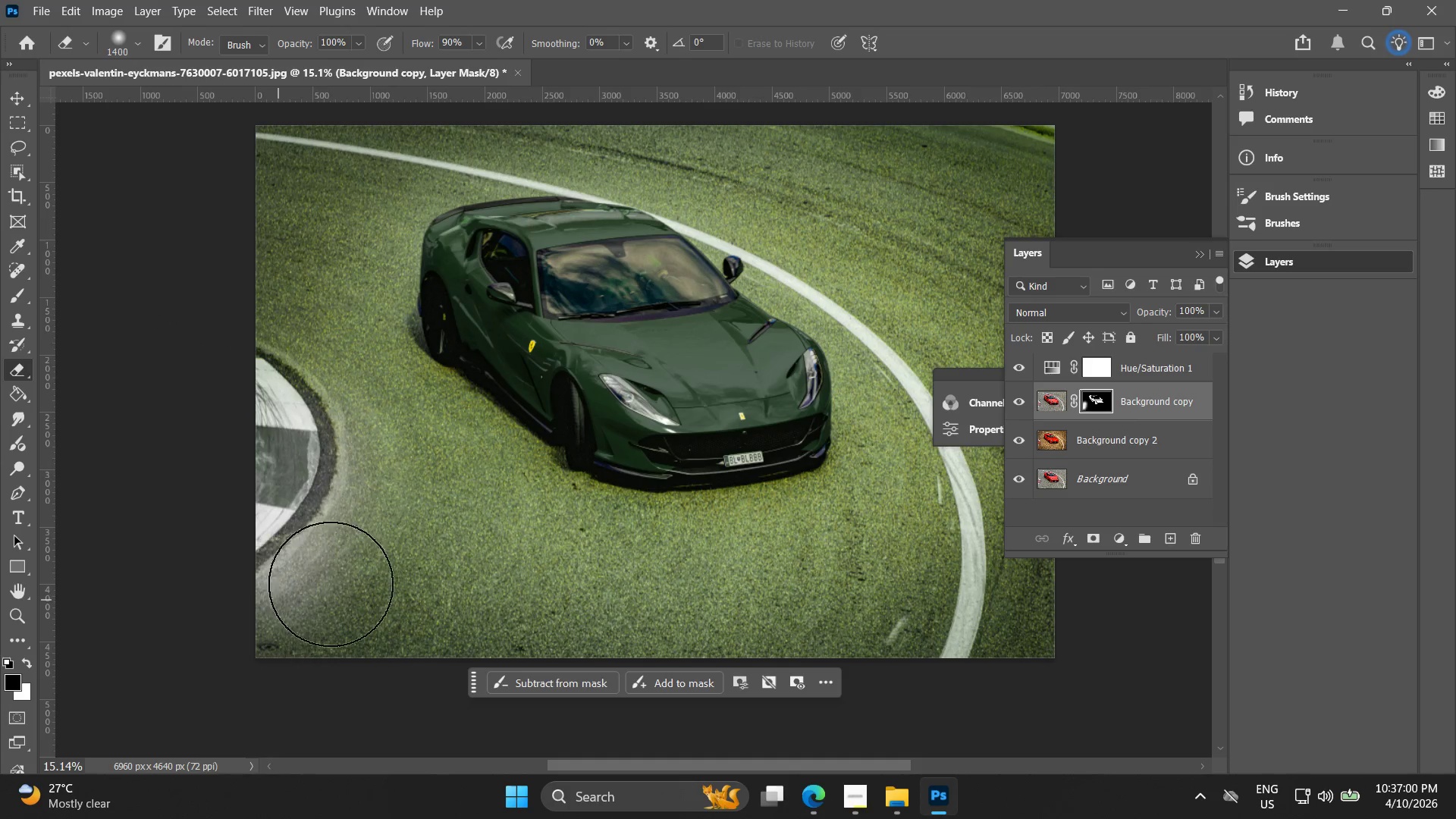 
key(Control+ControlLeft)
 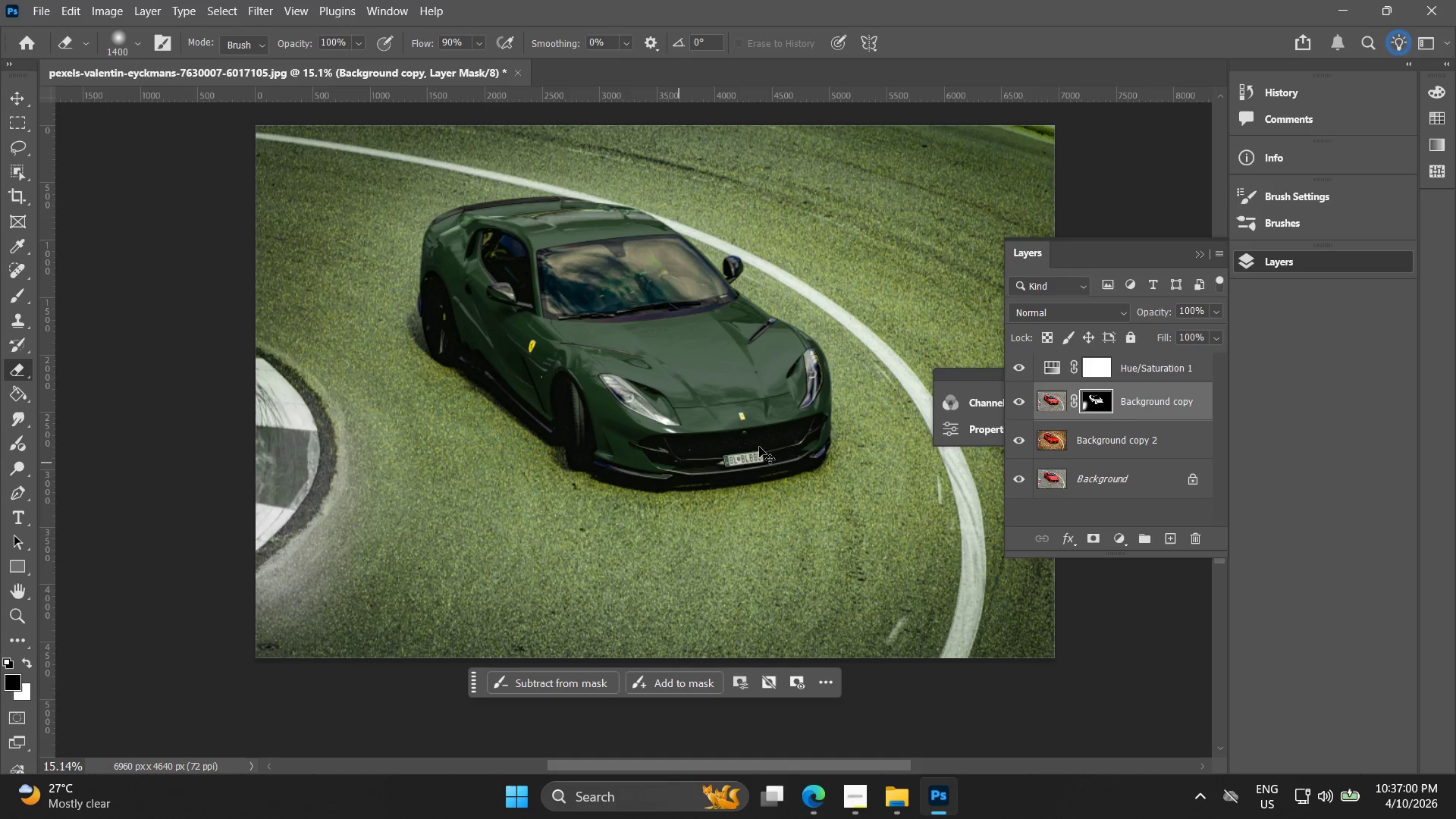 
key(Control+Z)
 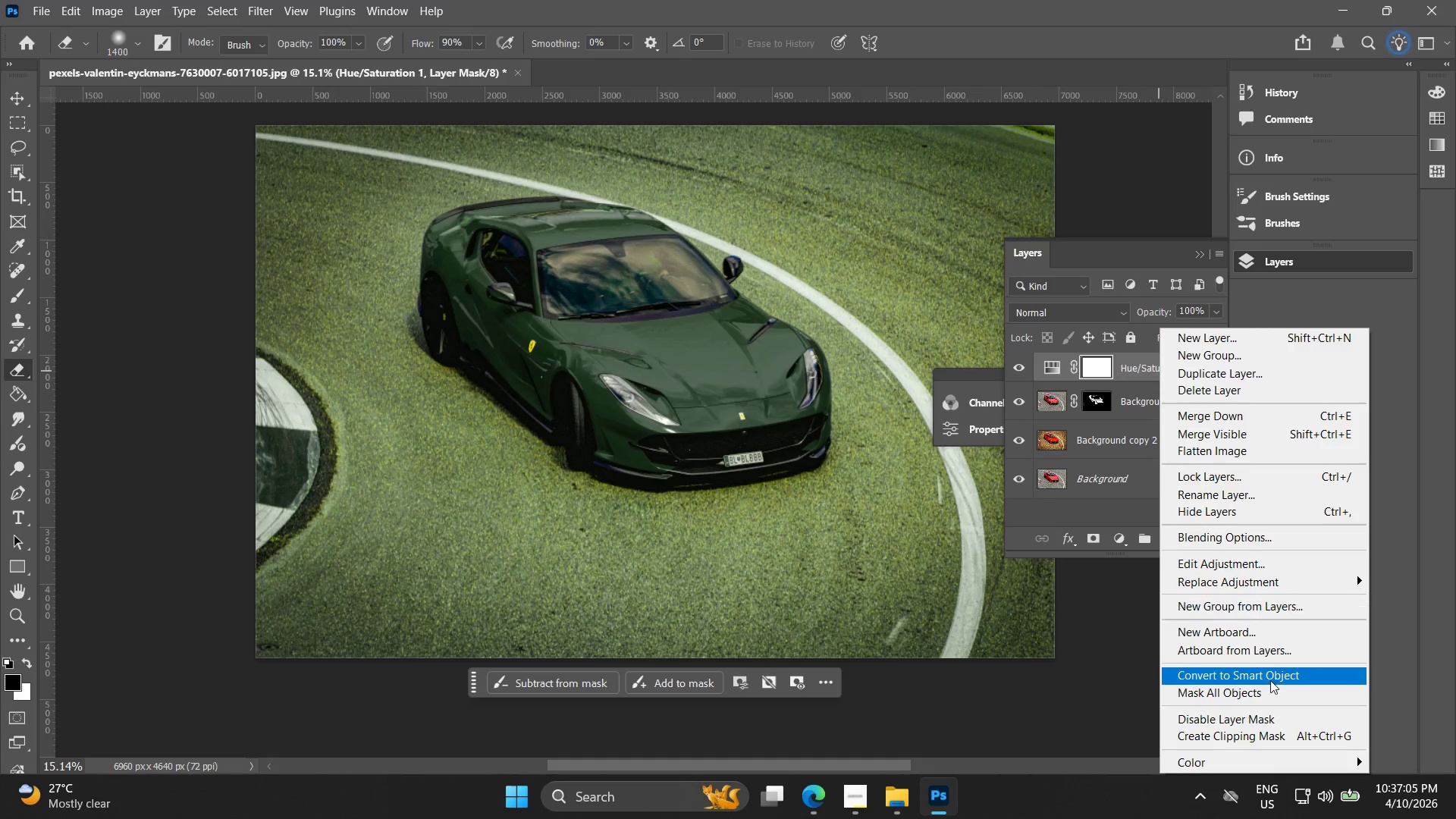 
wait(6.06)
 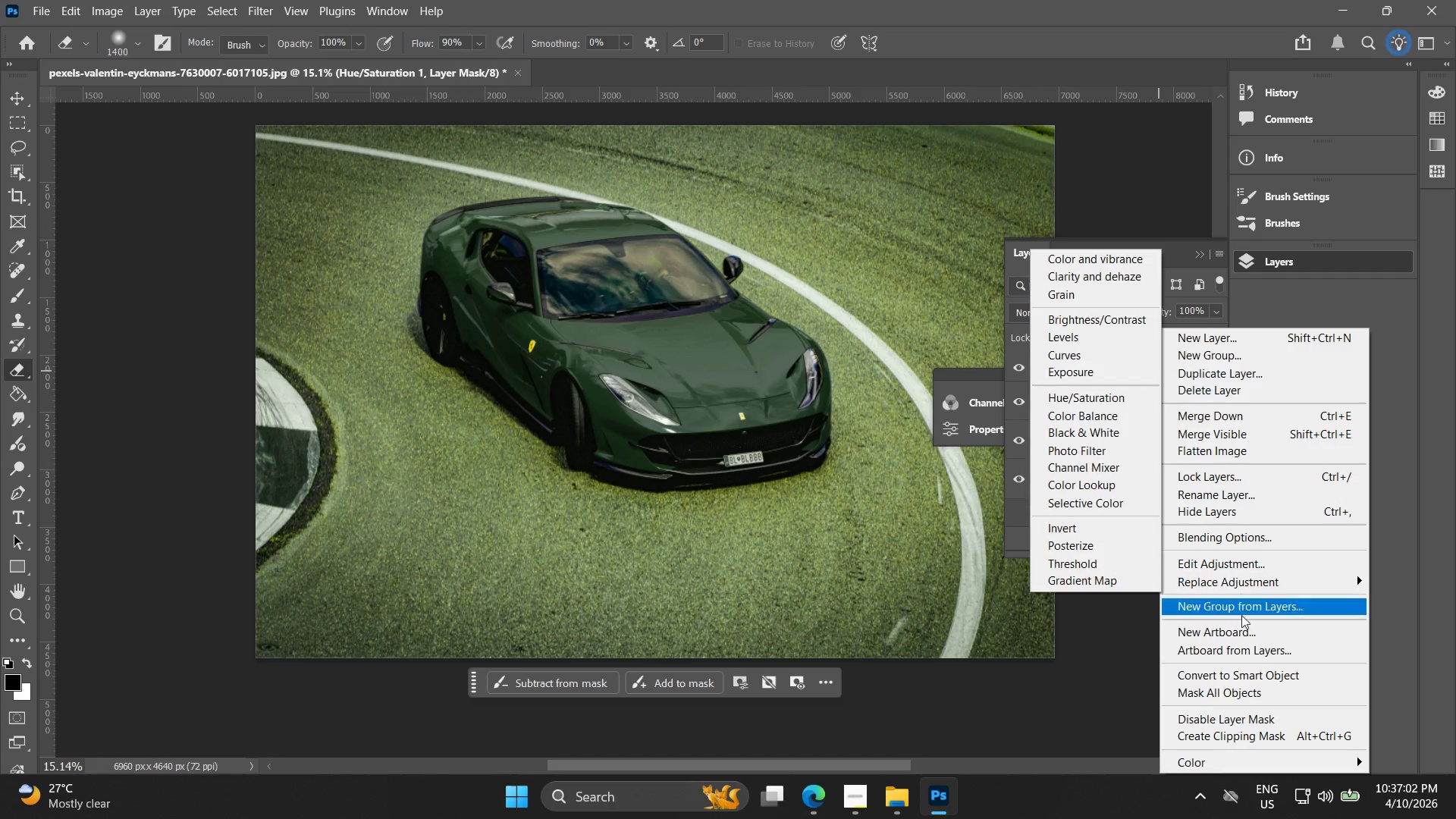 
left_click([1265, 735])
 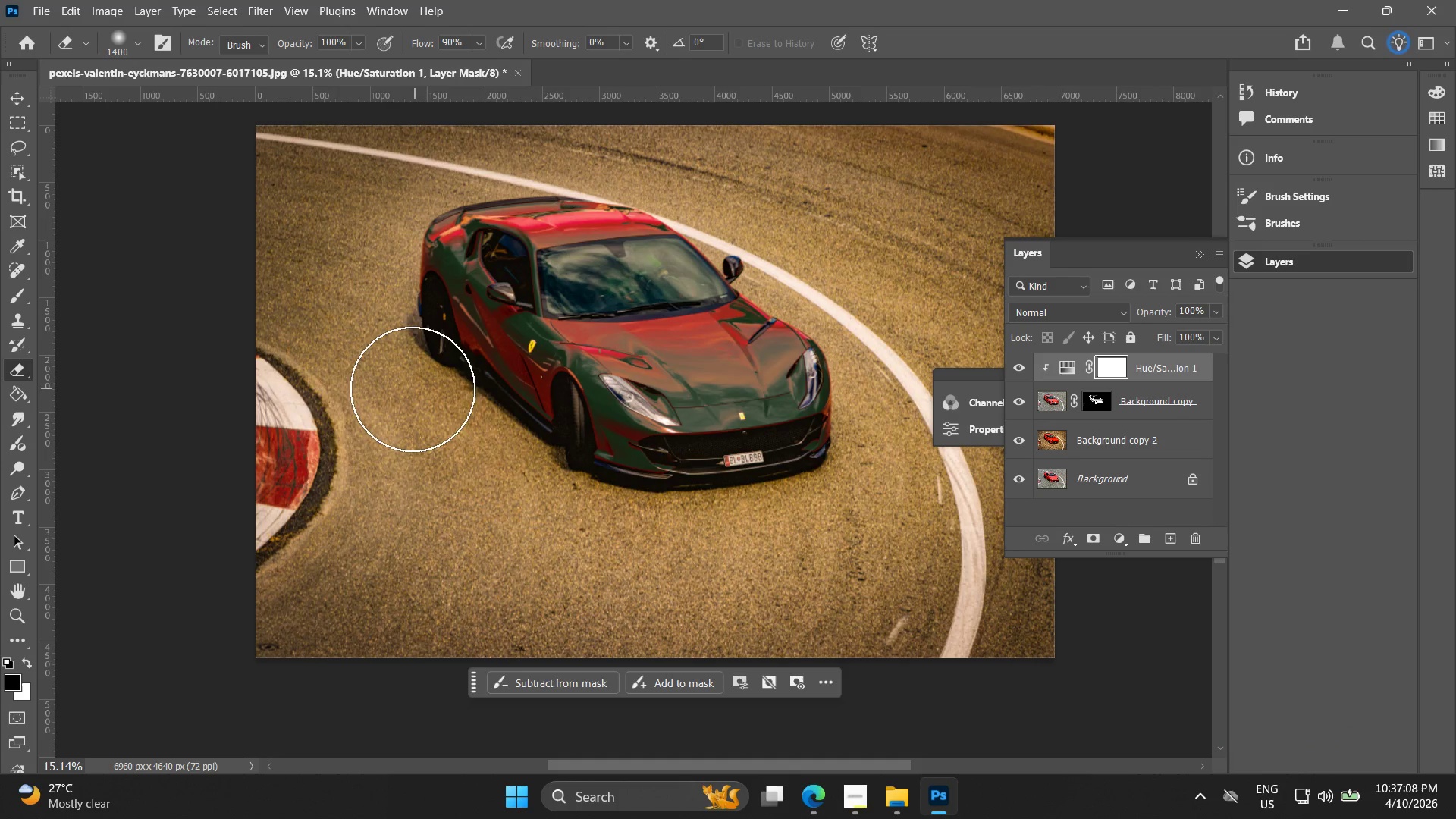 
left_click_drag(start_coordinate=[372, 394], to_coordinate=[542, 526])
 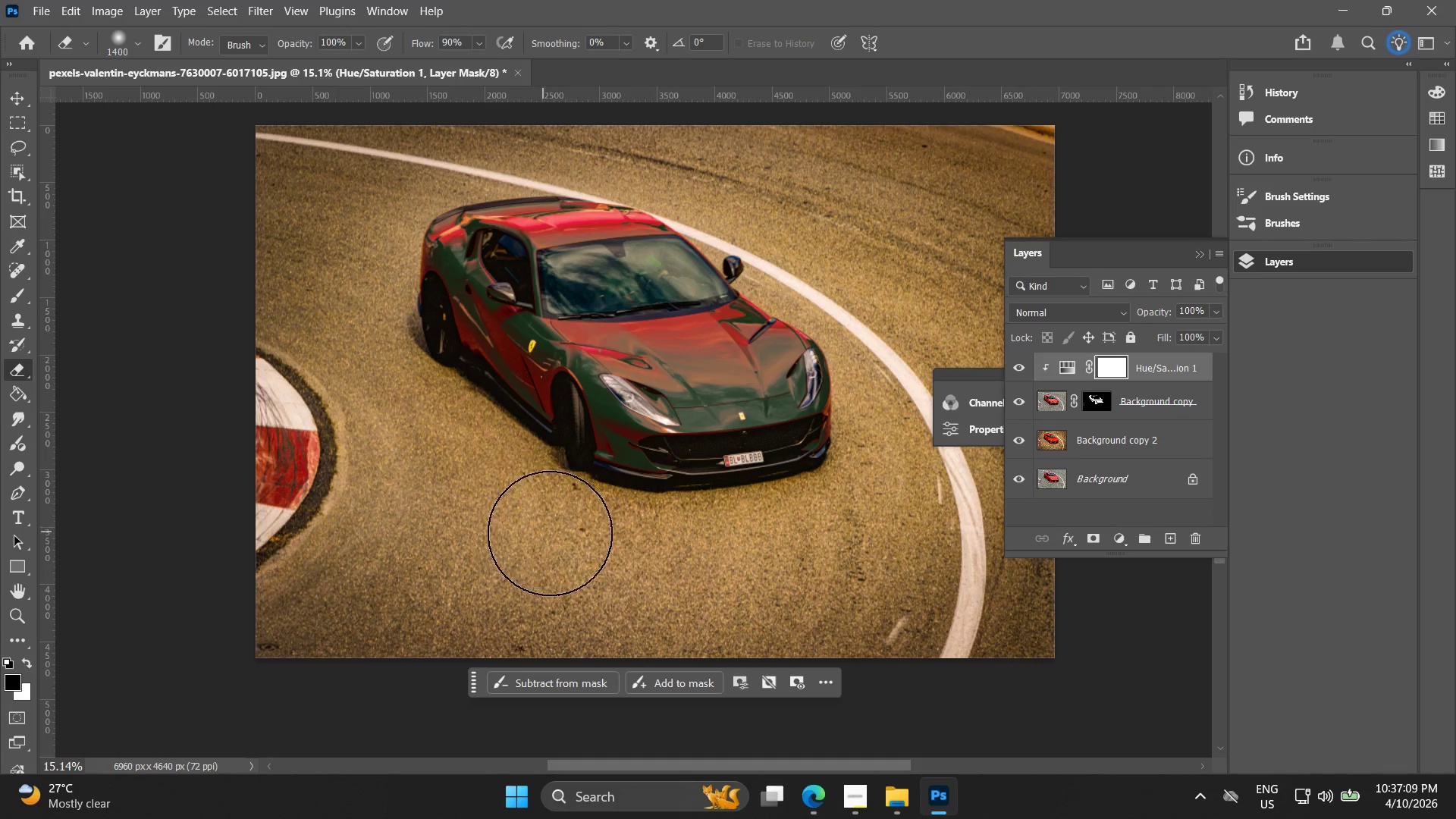 
key(Control+ControlLeft)
 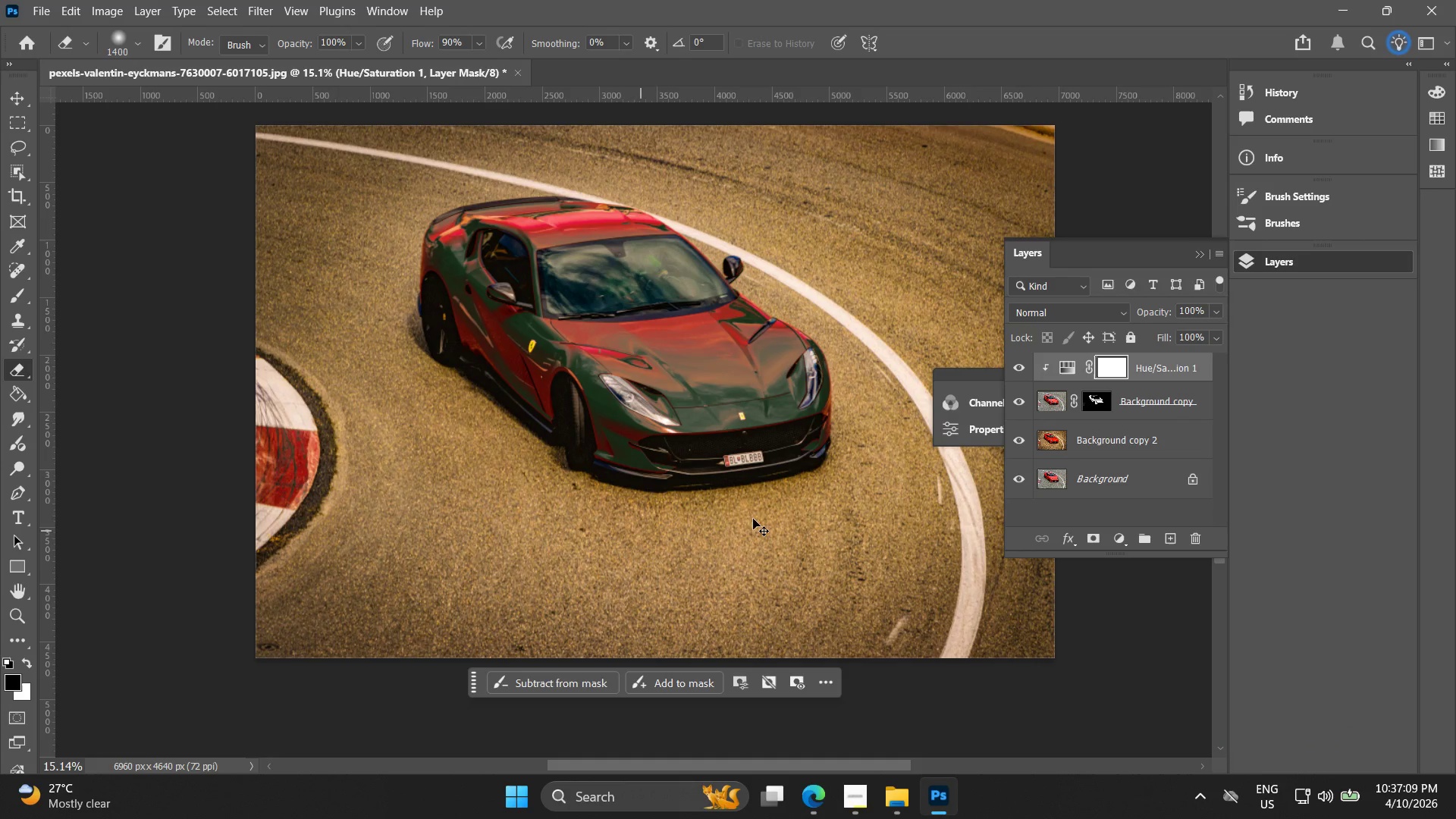 
key(Control+Z)
 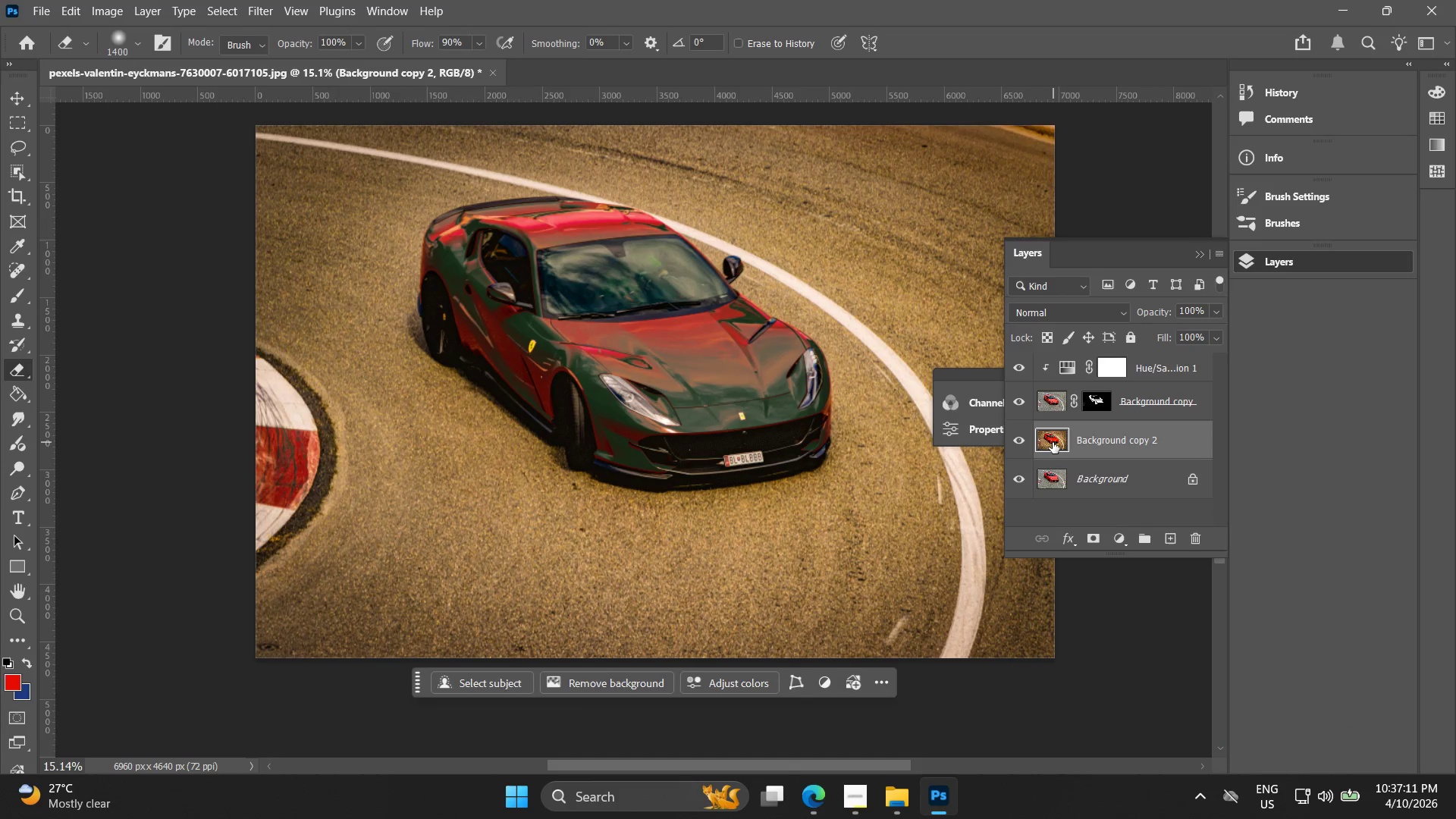 
right_click([1054, 438])
 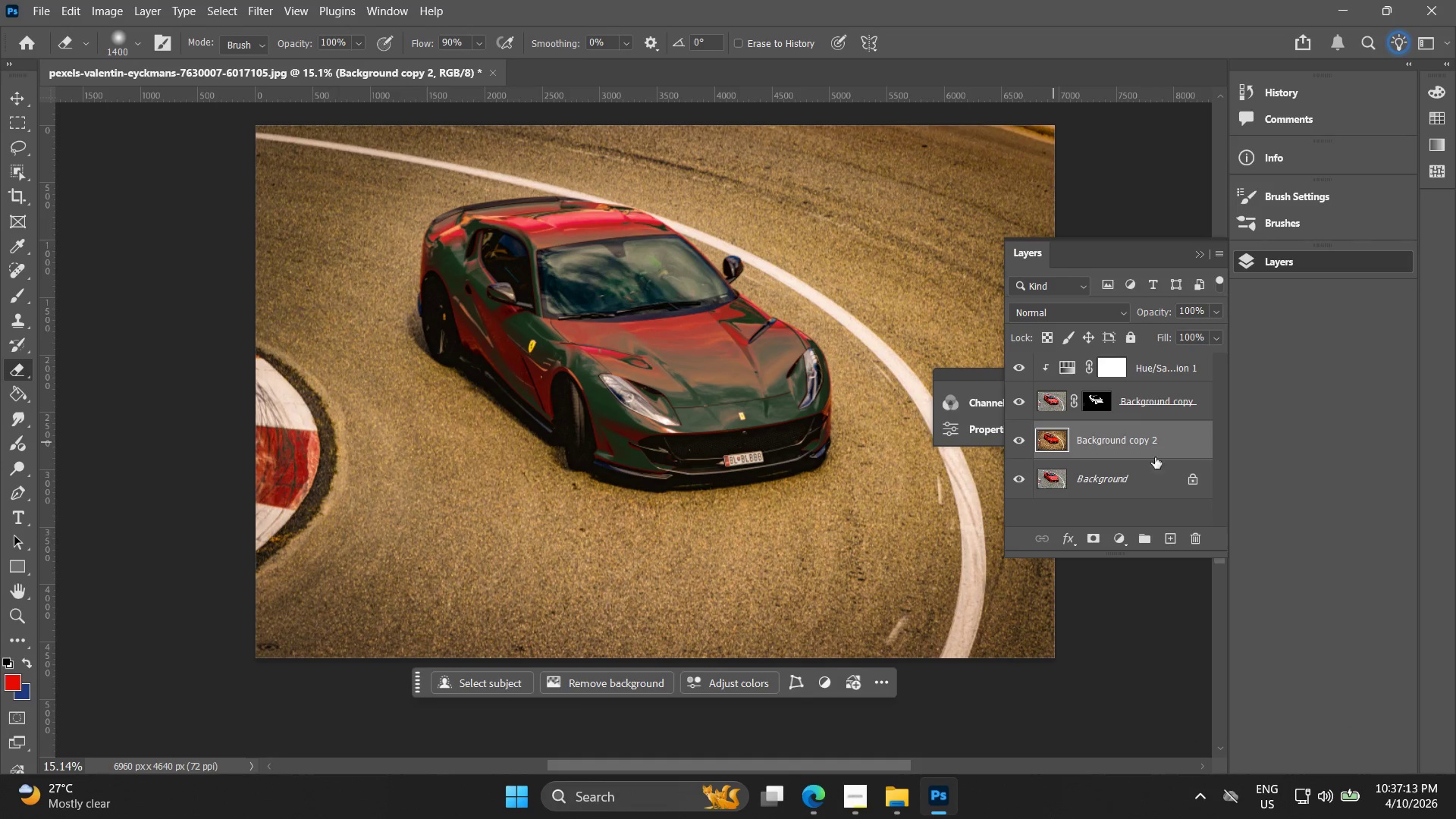 
right_click([1160, 441])
 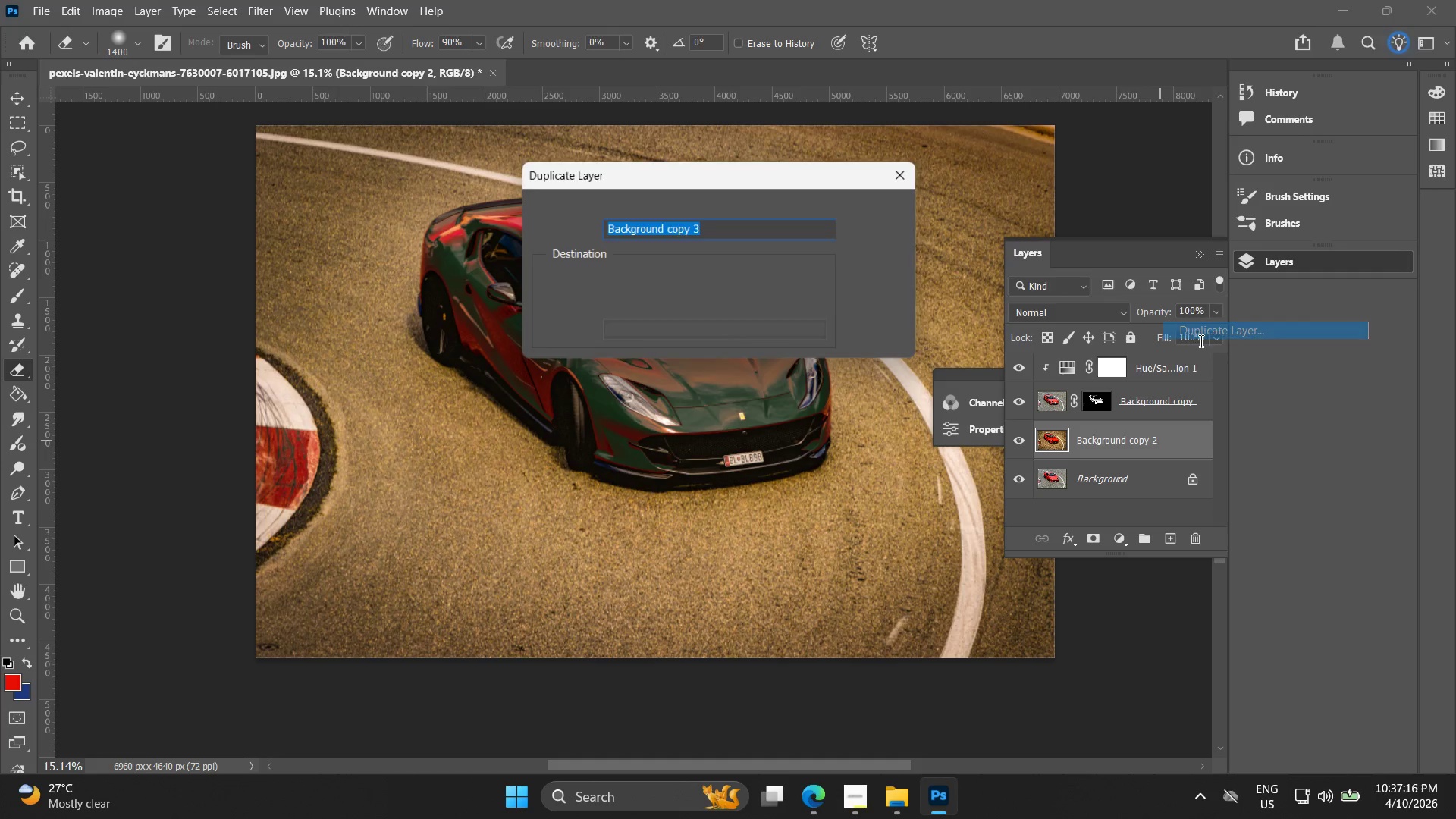 
left_click([880, 201])
 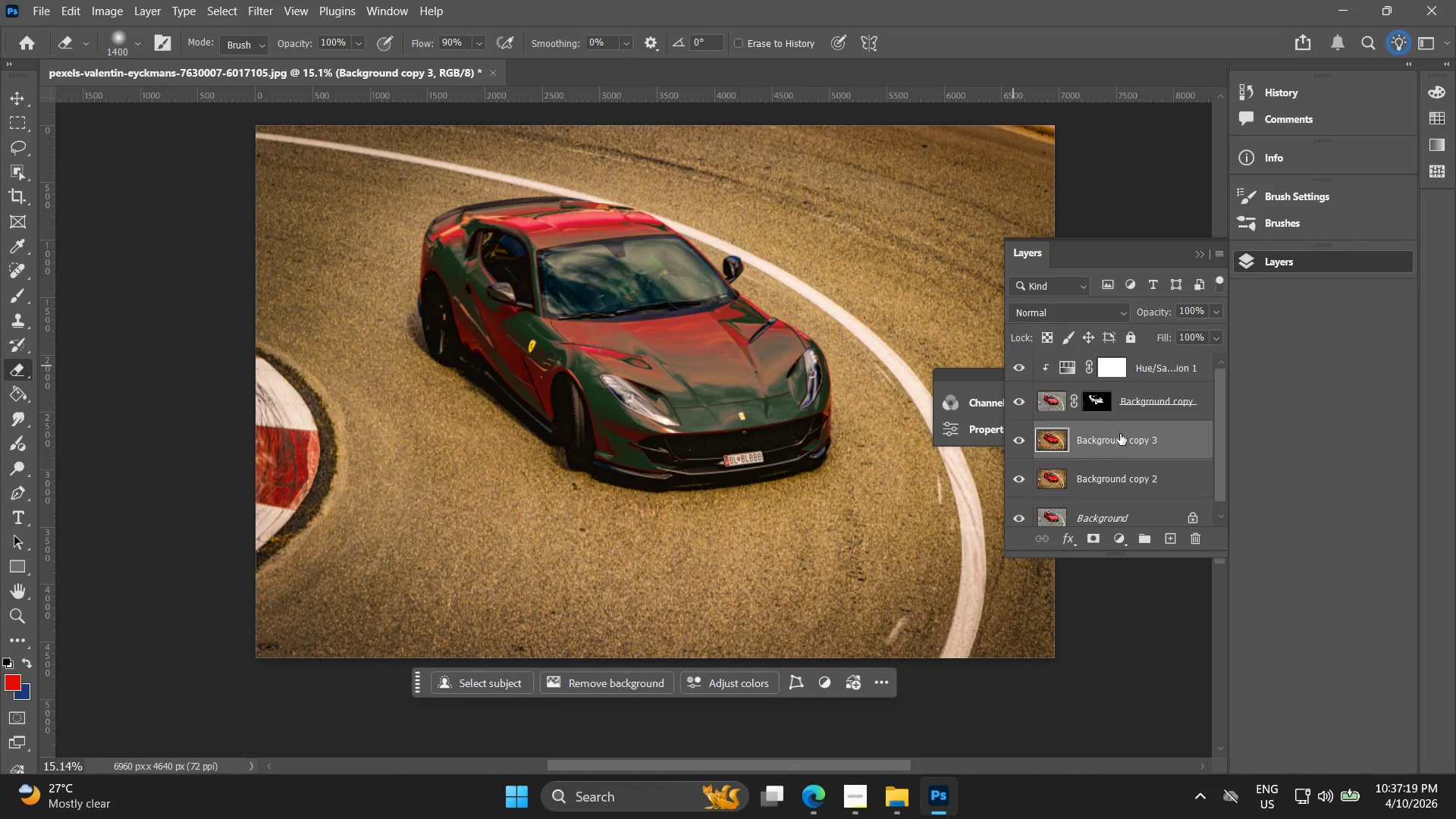 
hold_key(key=ControlLeft, duration=0.41)
double_click([1131, 408])
 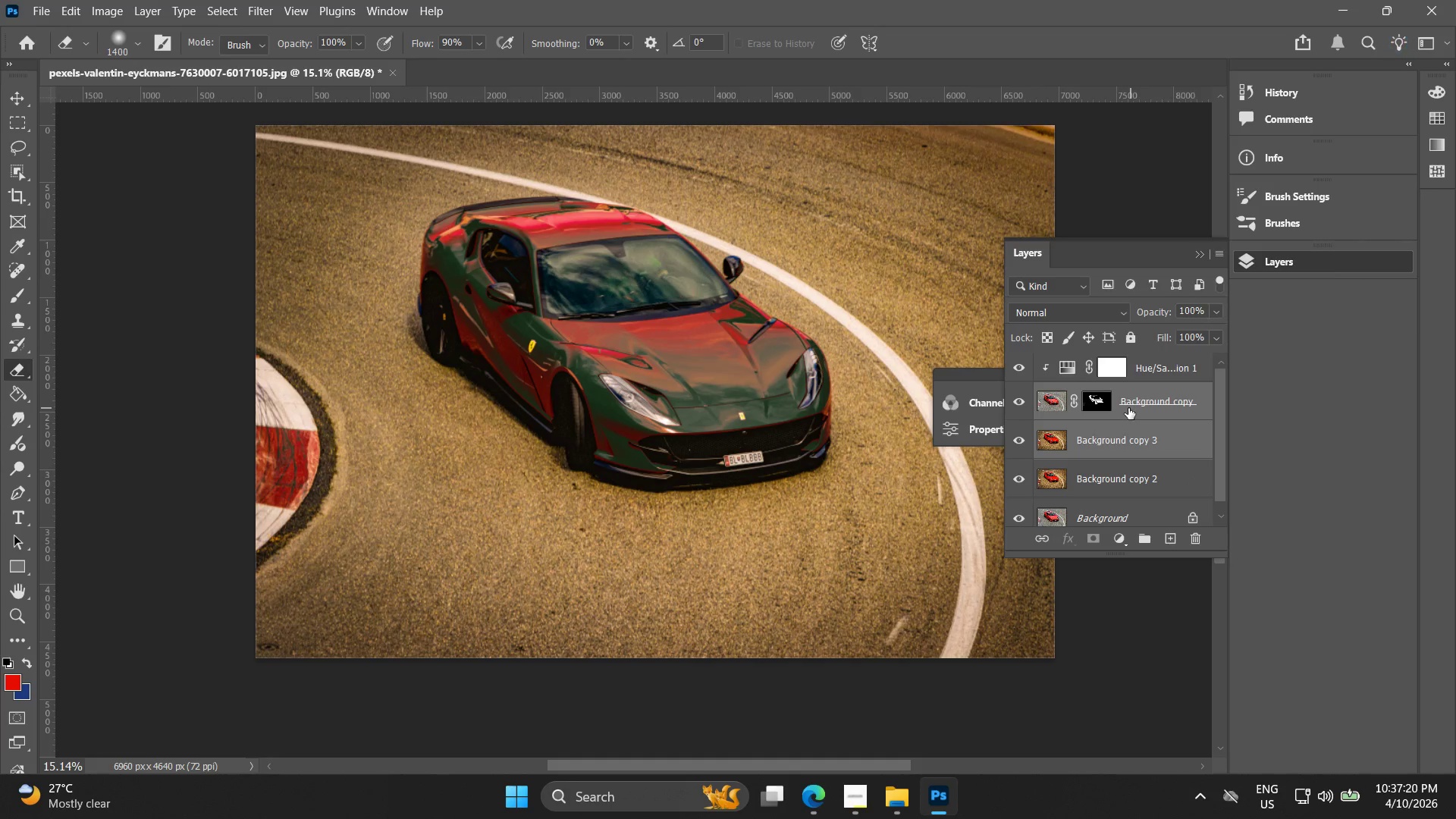 
right_click([1125, 408])
 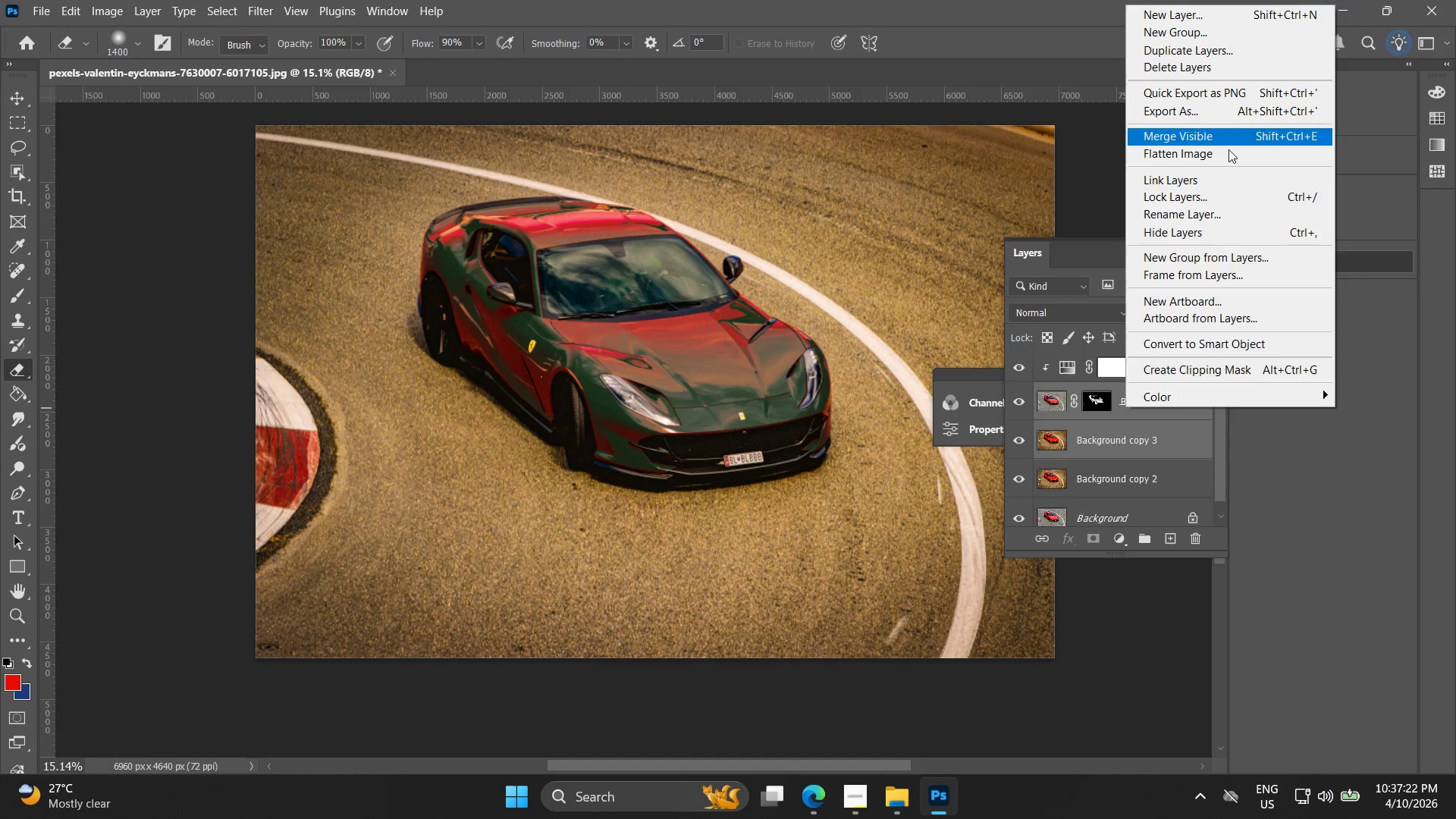 
left_click([1087, 452])
 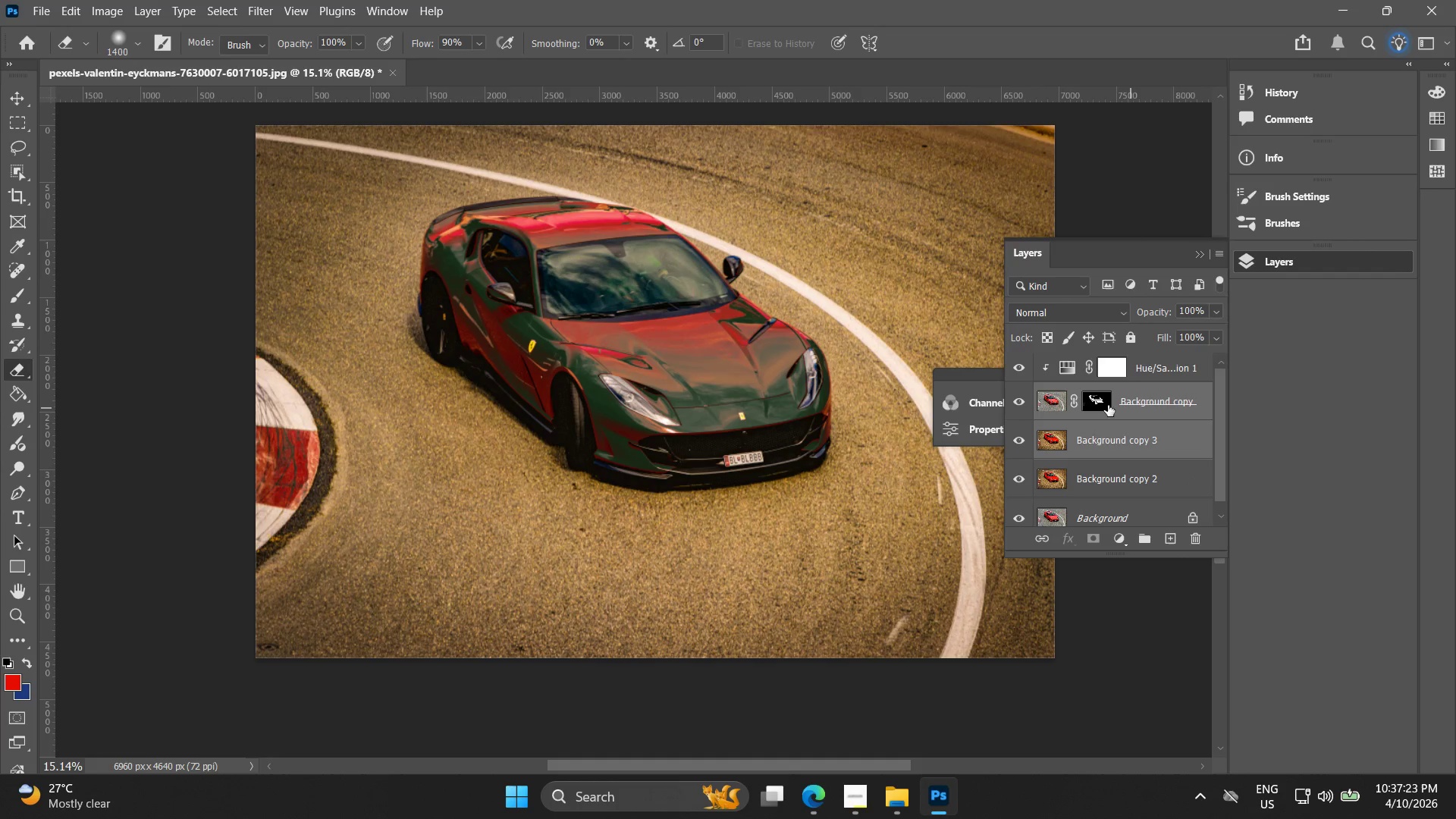 
key(Control+G)
 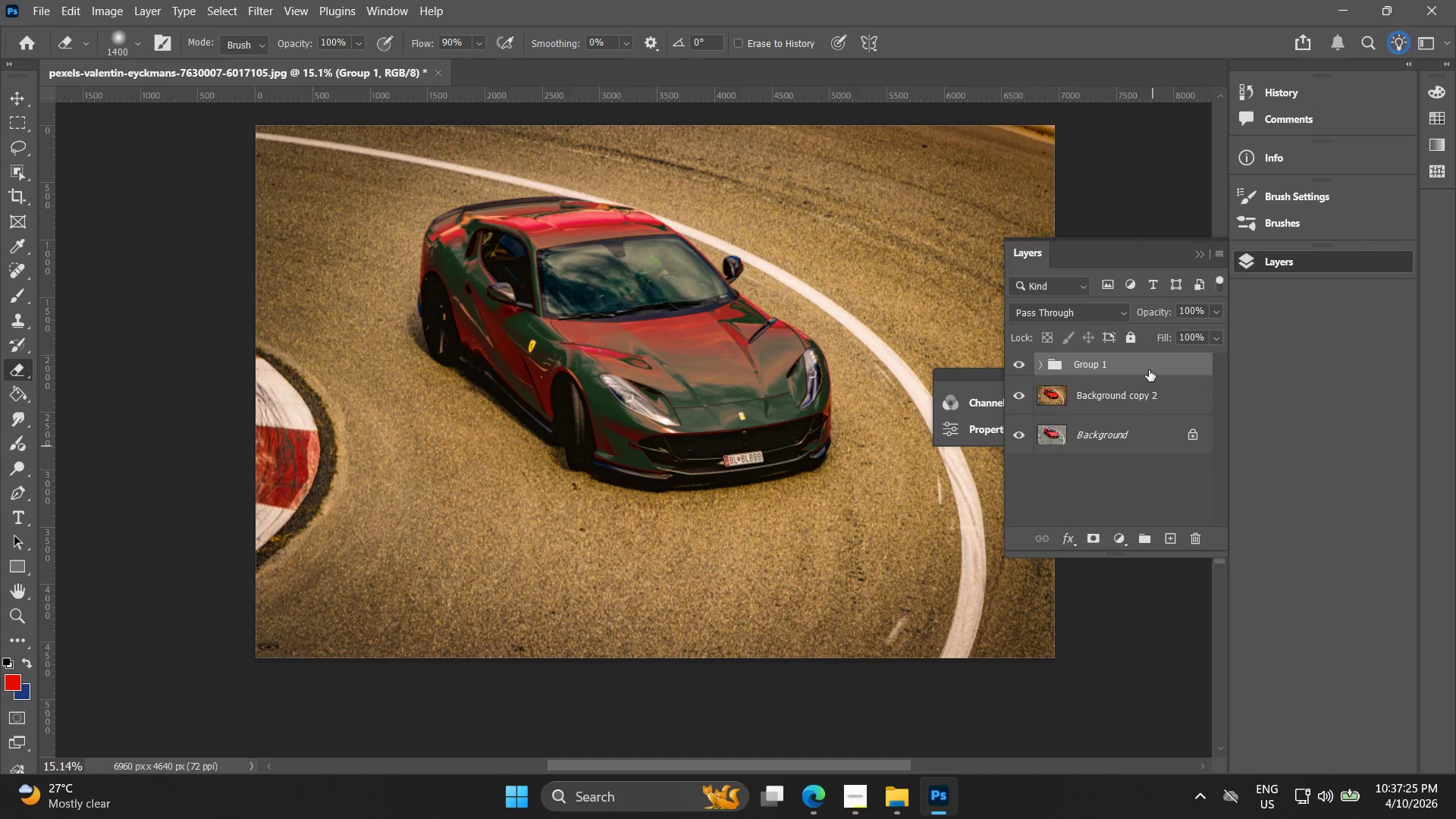 
scroll: coordinate [1141, 422], scroll_direction: up, amount: 3.0
 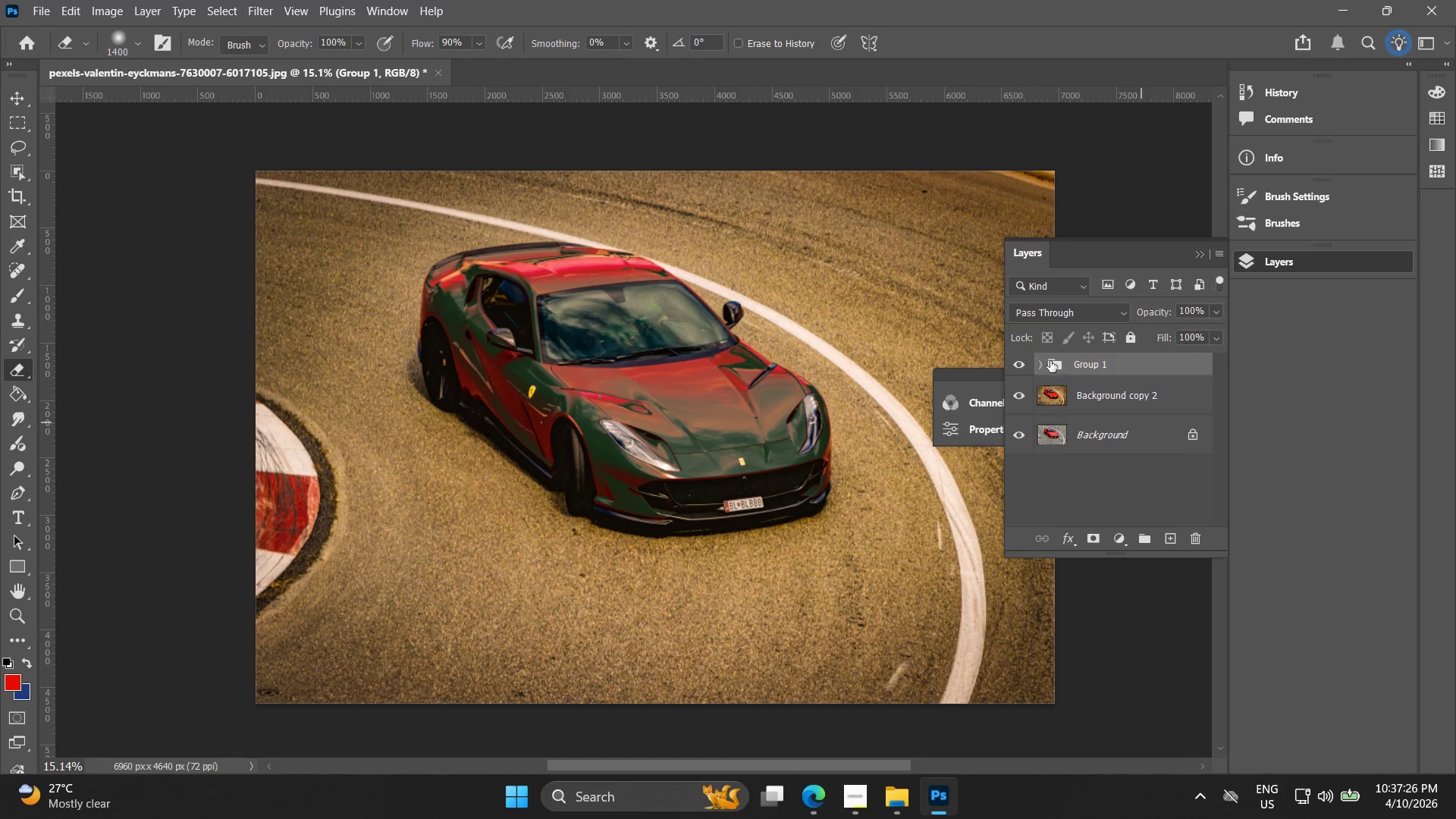 
left_click([1042, 362])
 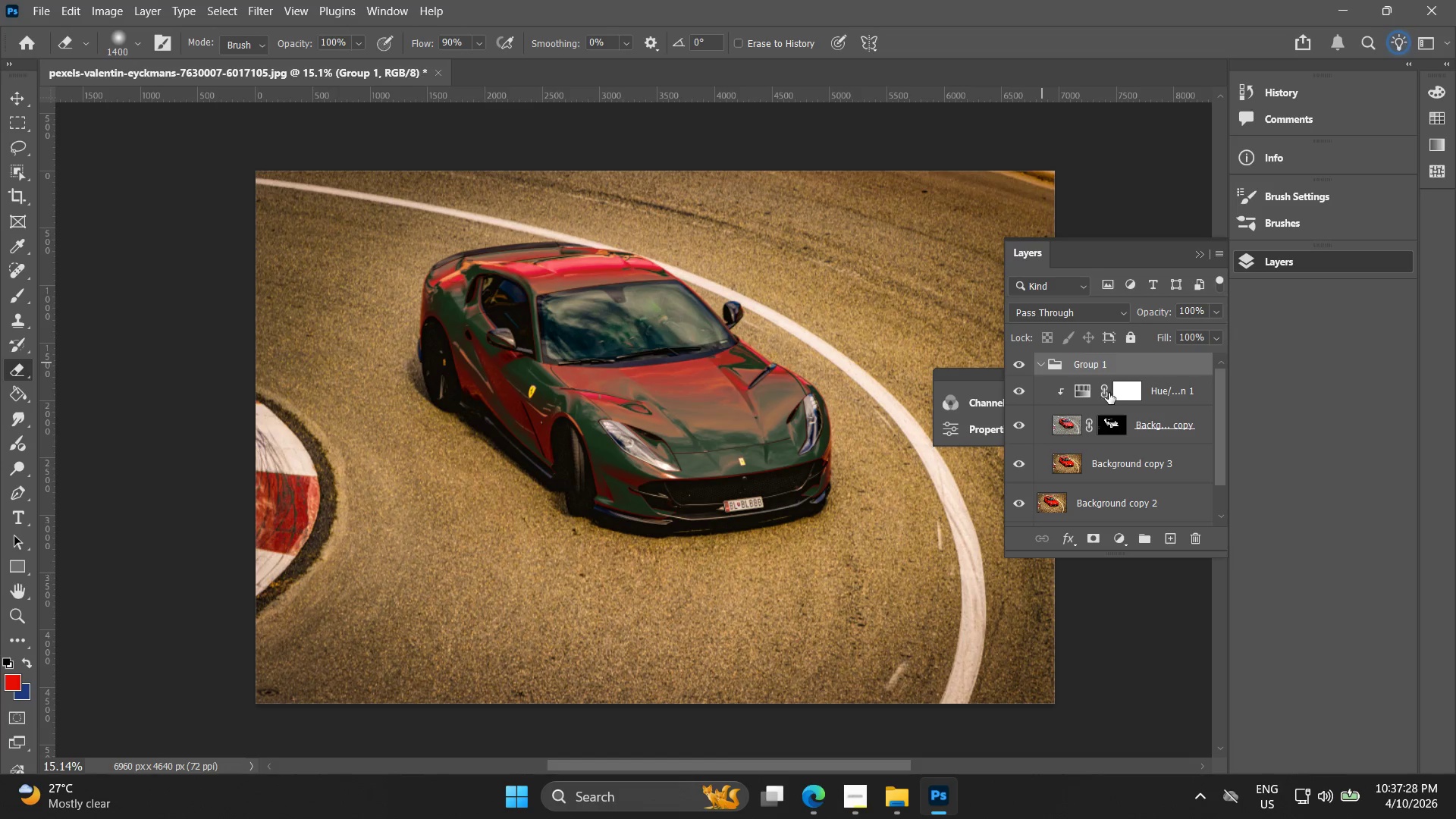 
left_click_drag(start_coordinate=[1128, 389], to_coordinate=[1132, 347])
 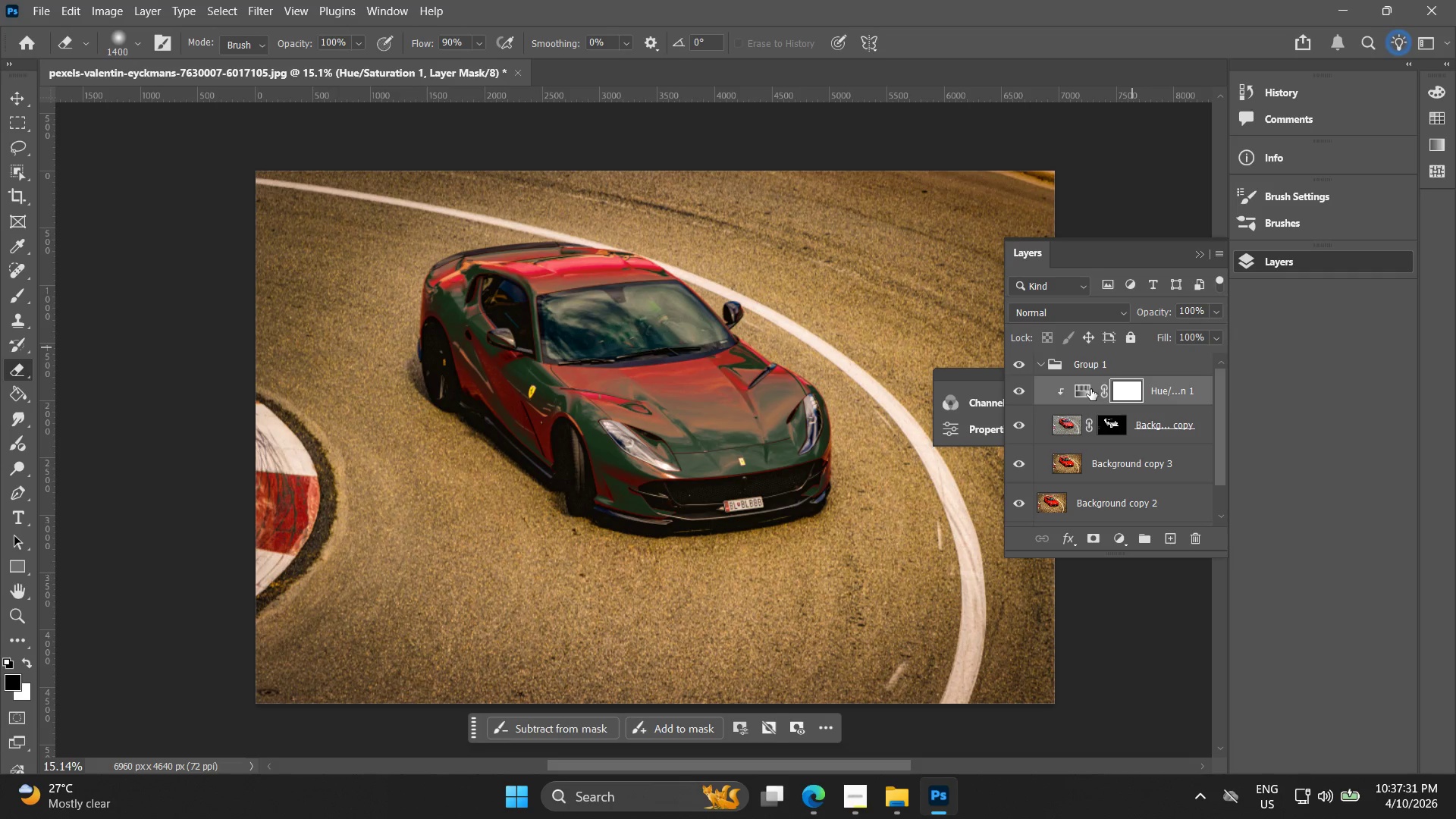 
left_click_drag(start_coordinate=[1086, 389], to_coordinate=[1081, 353])
 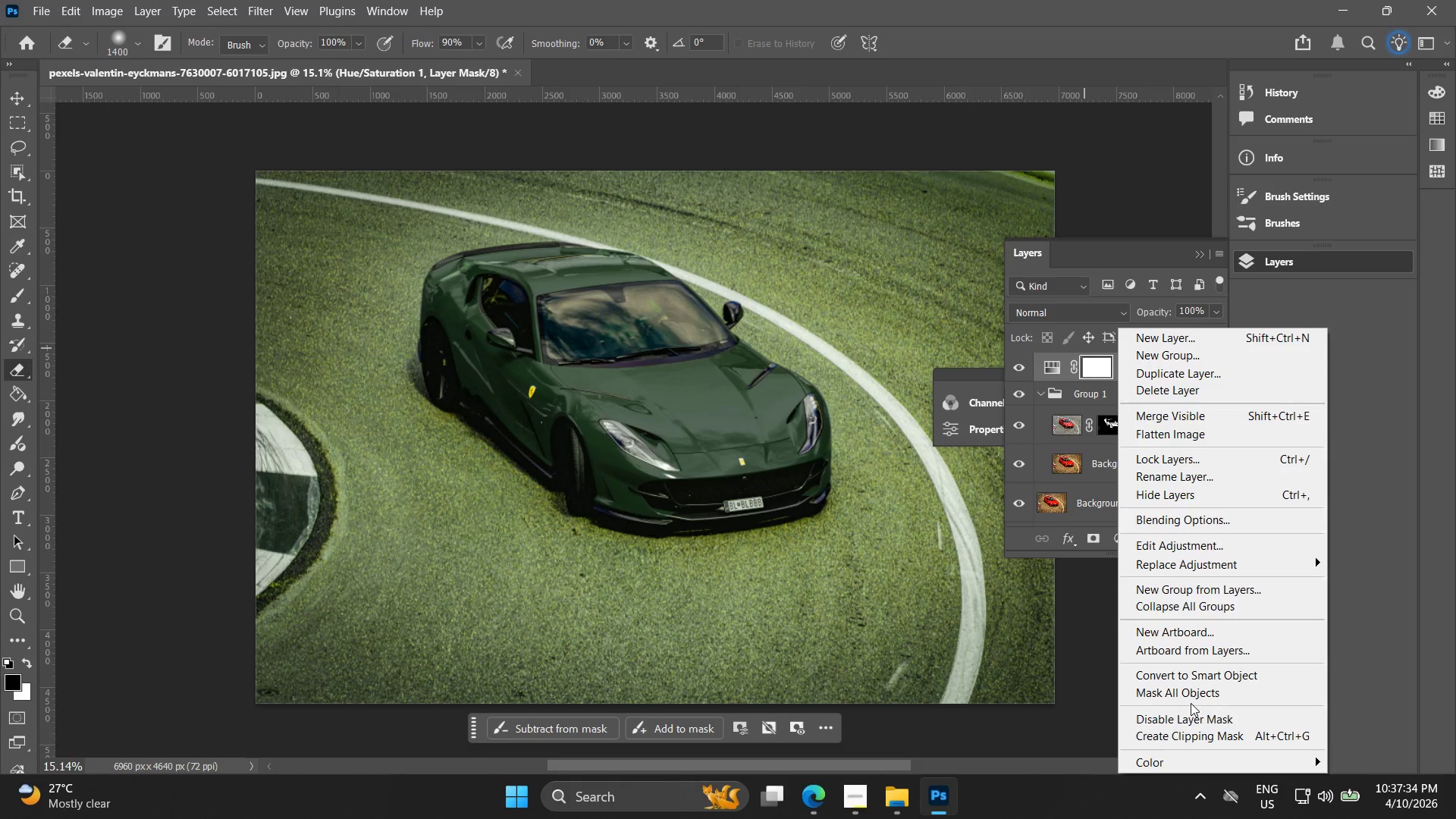 
left_click([1190, 730])
 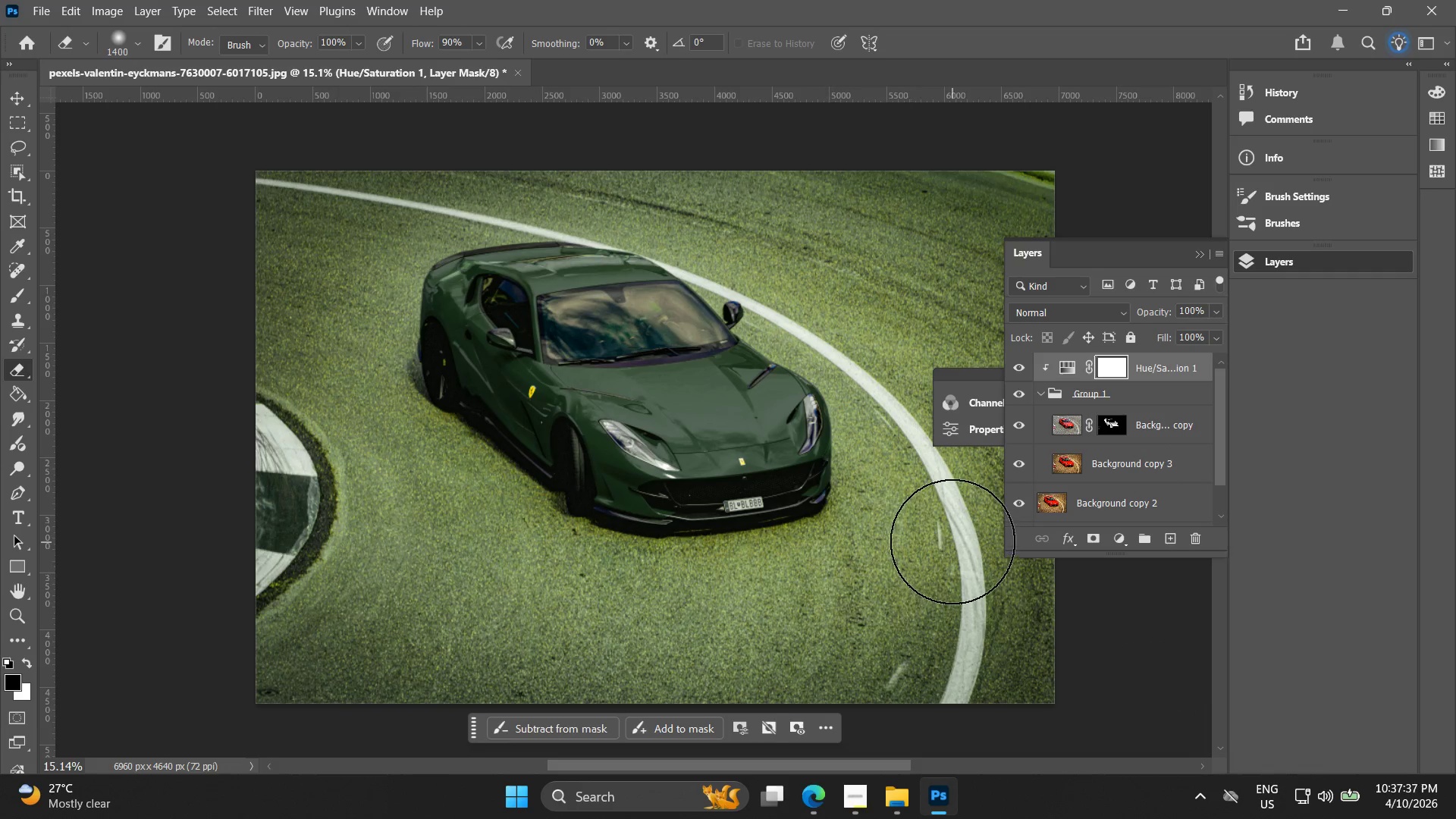 
left_click_drag(start_coordinate=[887, 601], to_coordinate=[600, 649])
 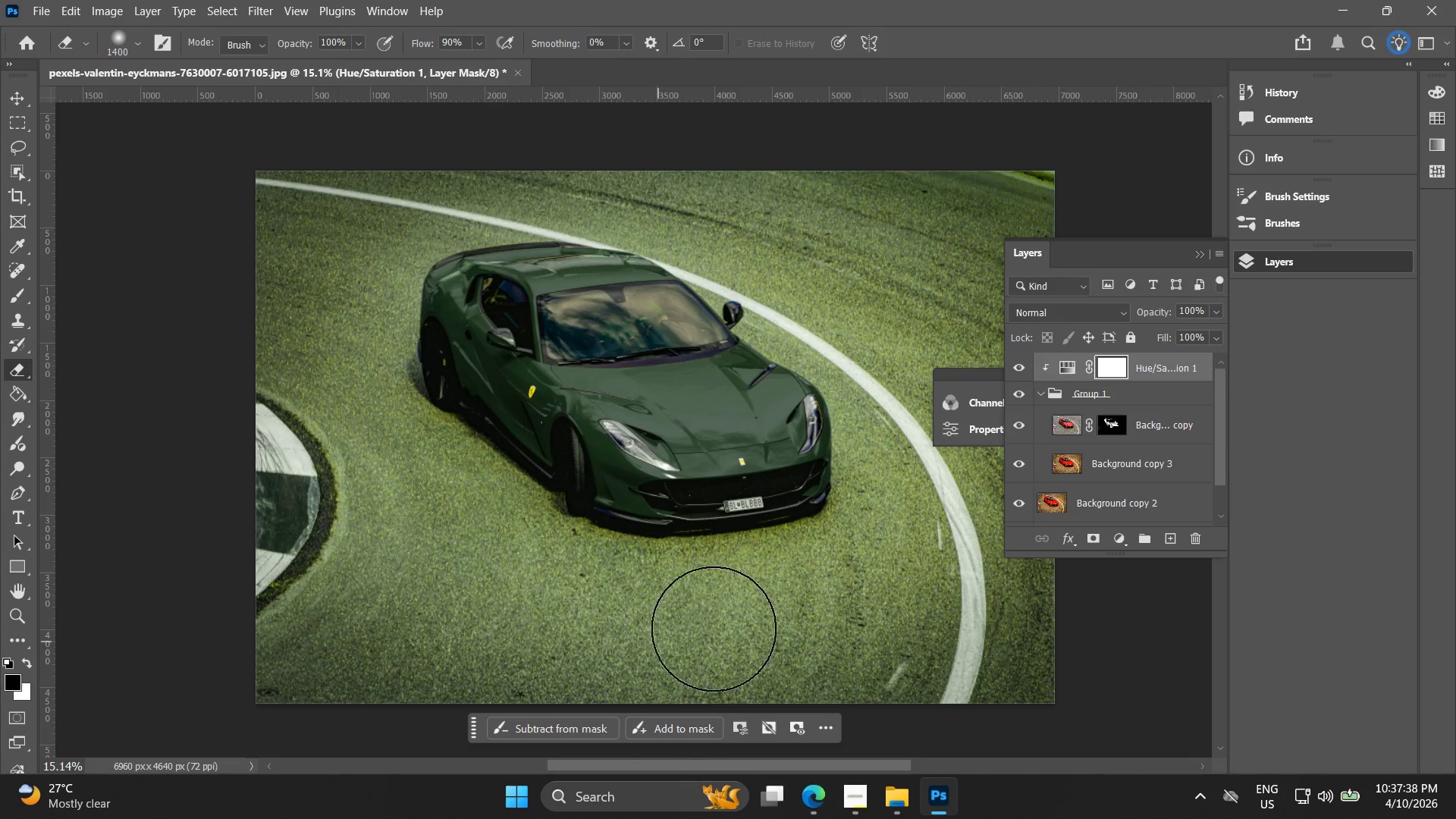 
key(Control+ControlLeft)
 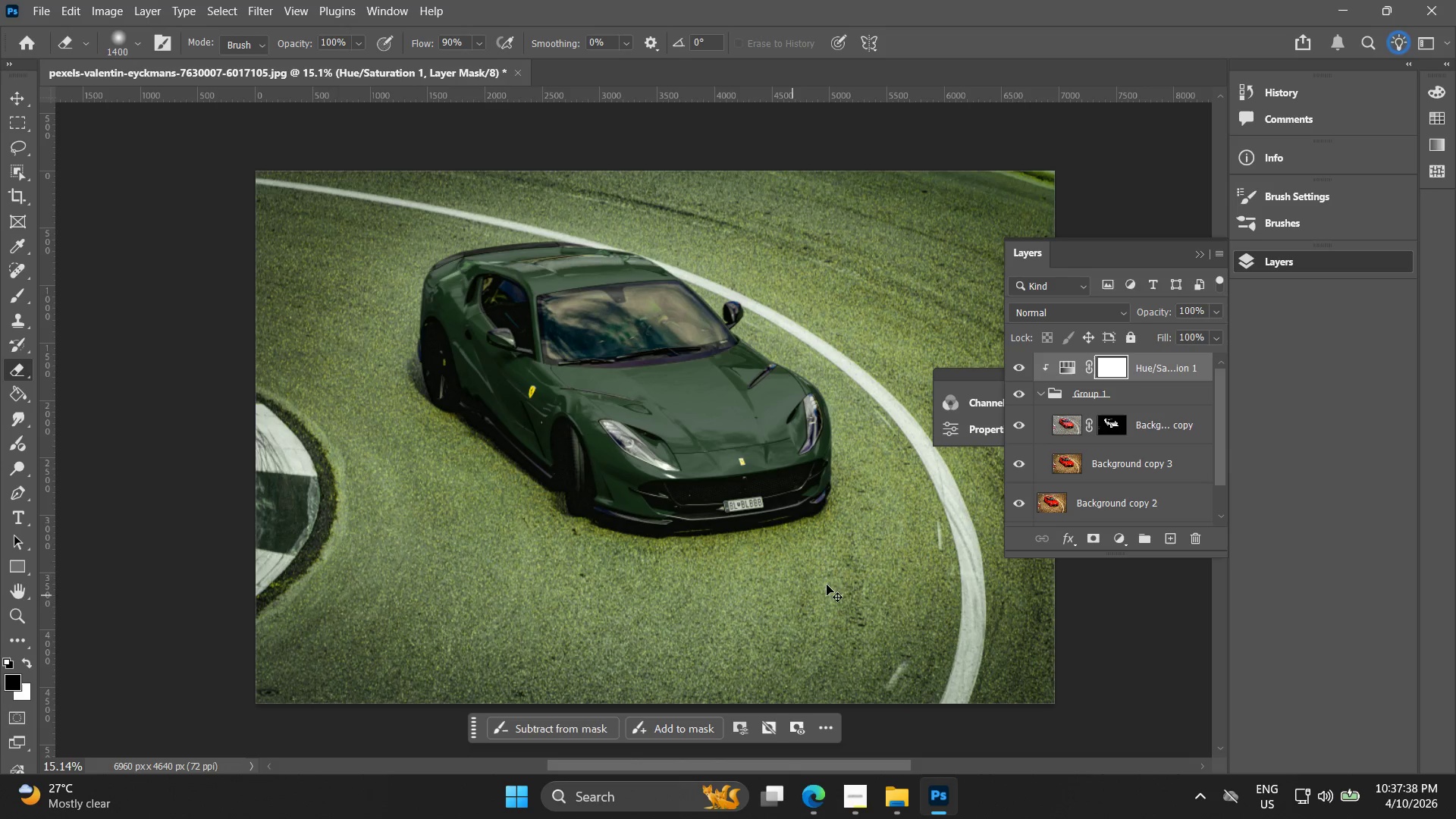 
key(Control+Z)
 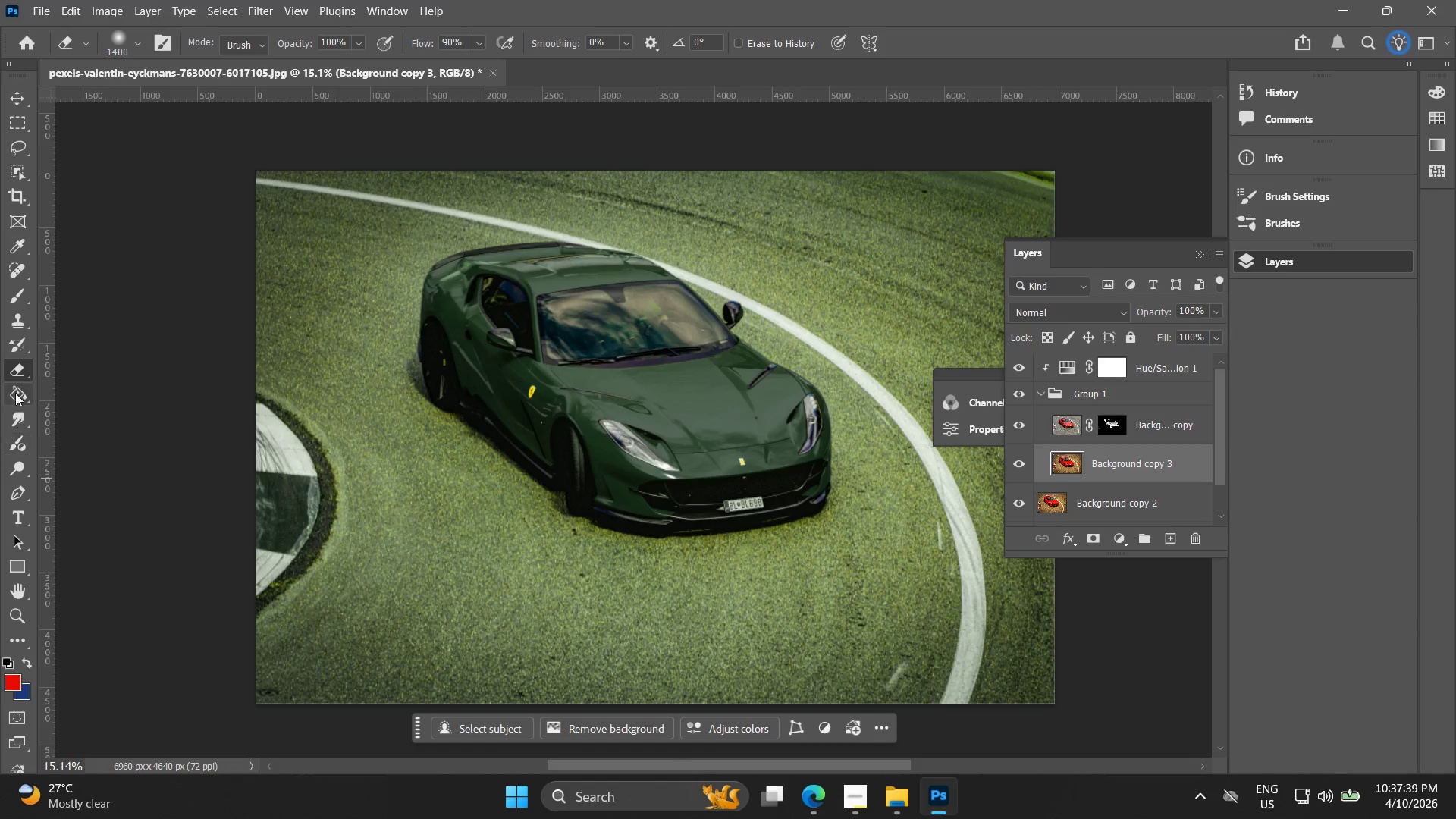 
left_click_drag(start_coordinate=[287, 534], to_coordinate=[309, 246])
 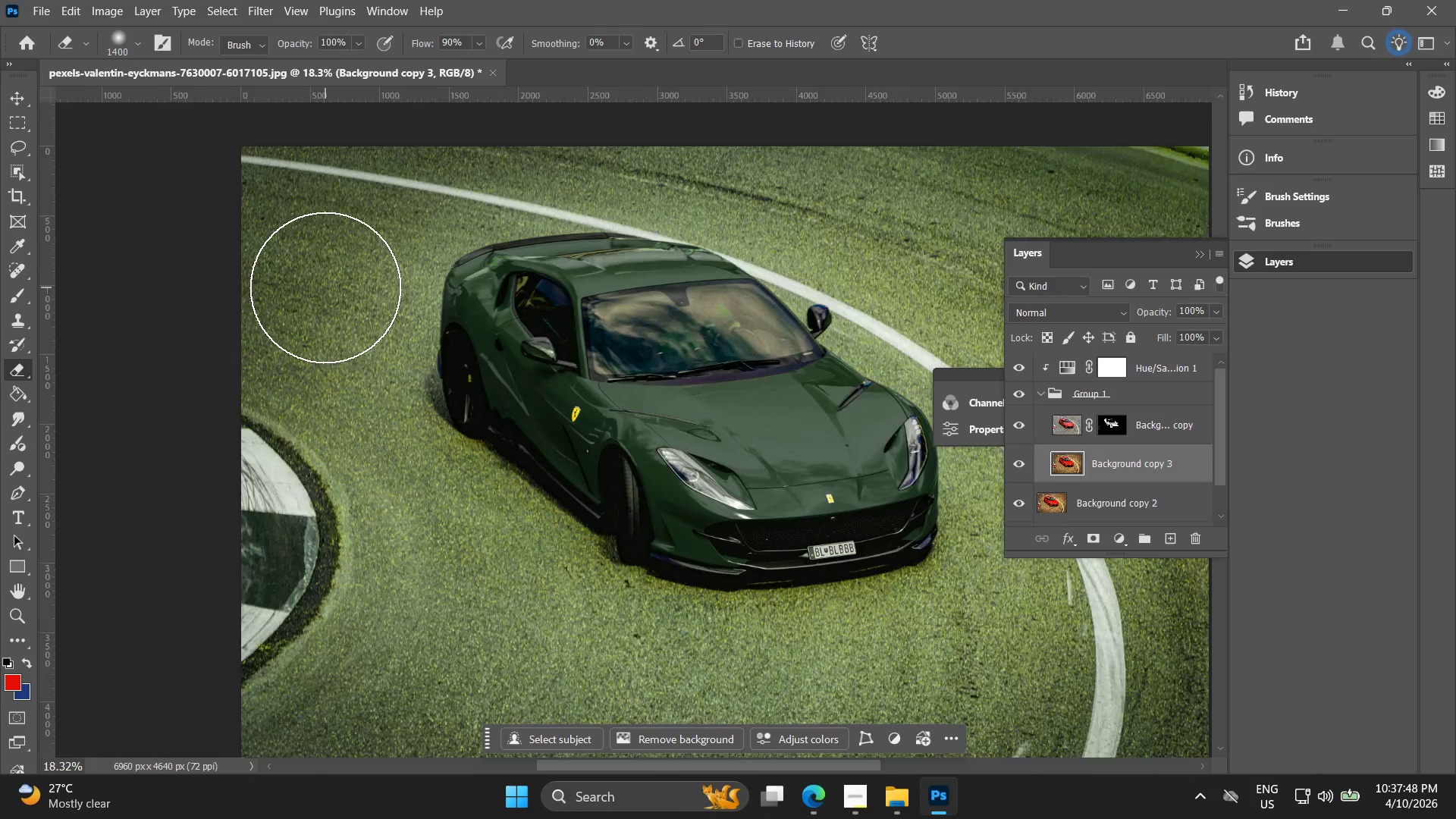 
key(Control+Z)
 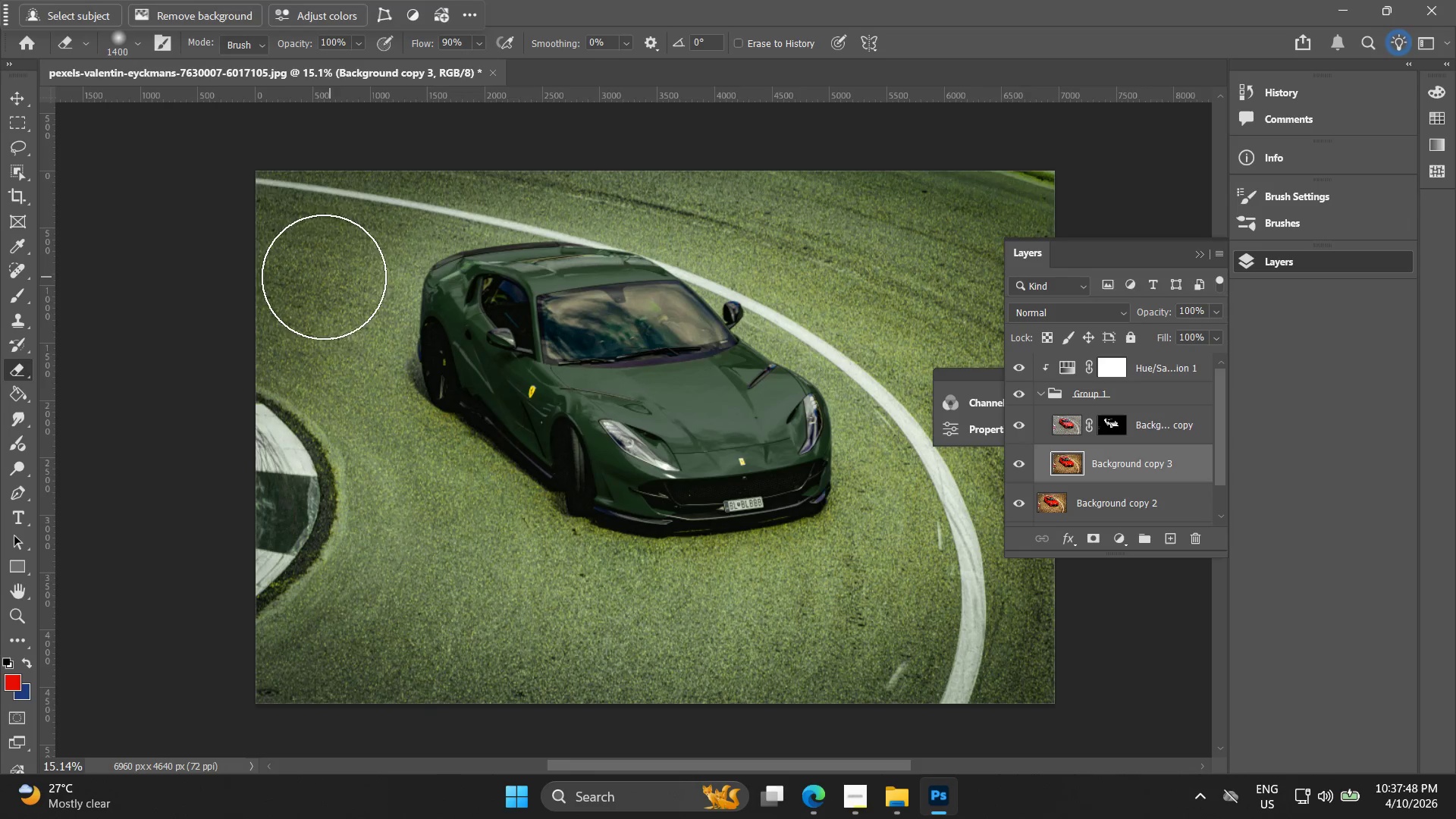 
key(Alt+AltLeft)
 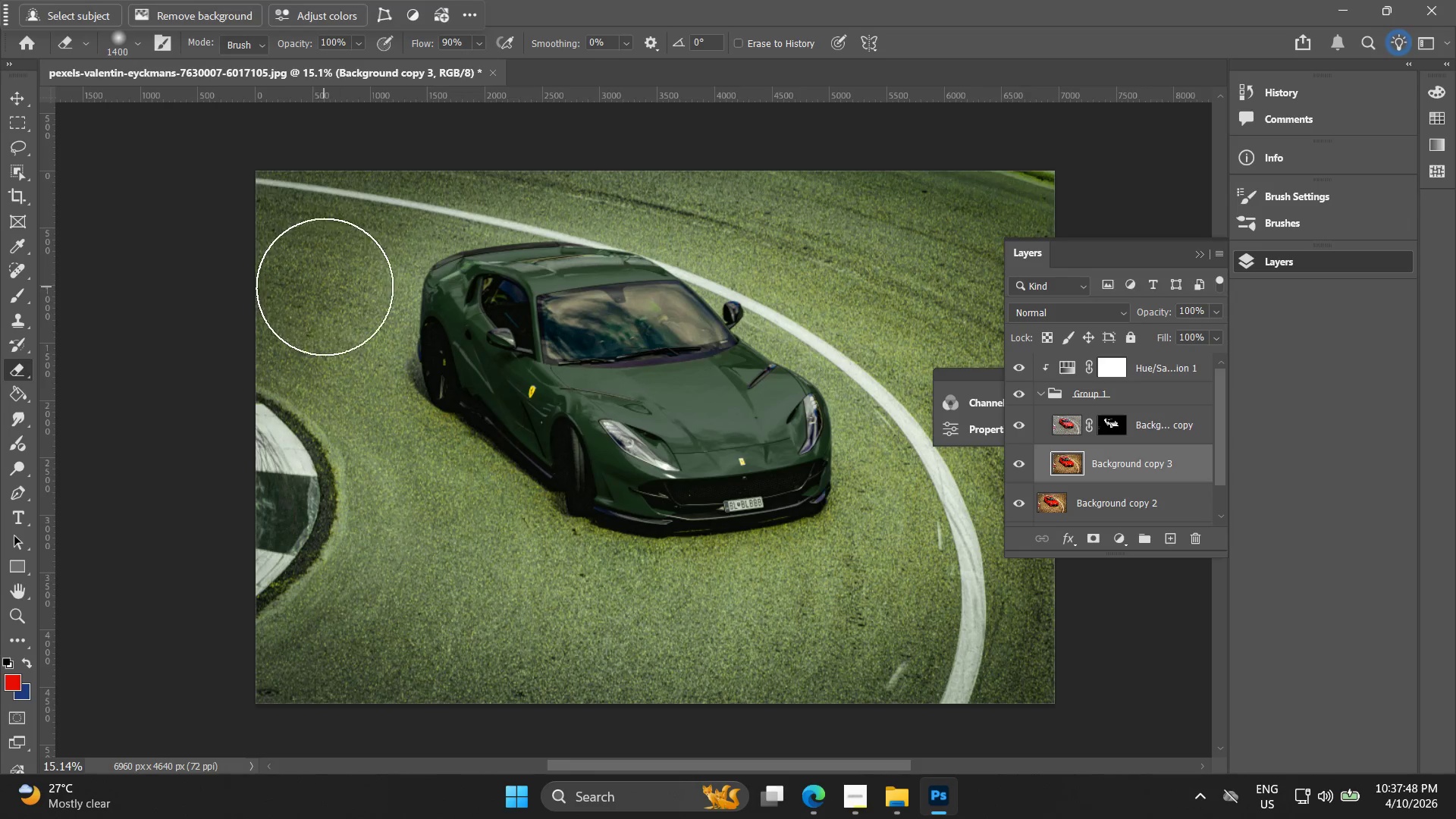 
left_click_drag(start_coordinate=[331, 257], to_coordinate=[350, 356])
 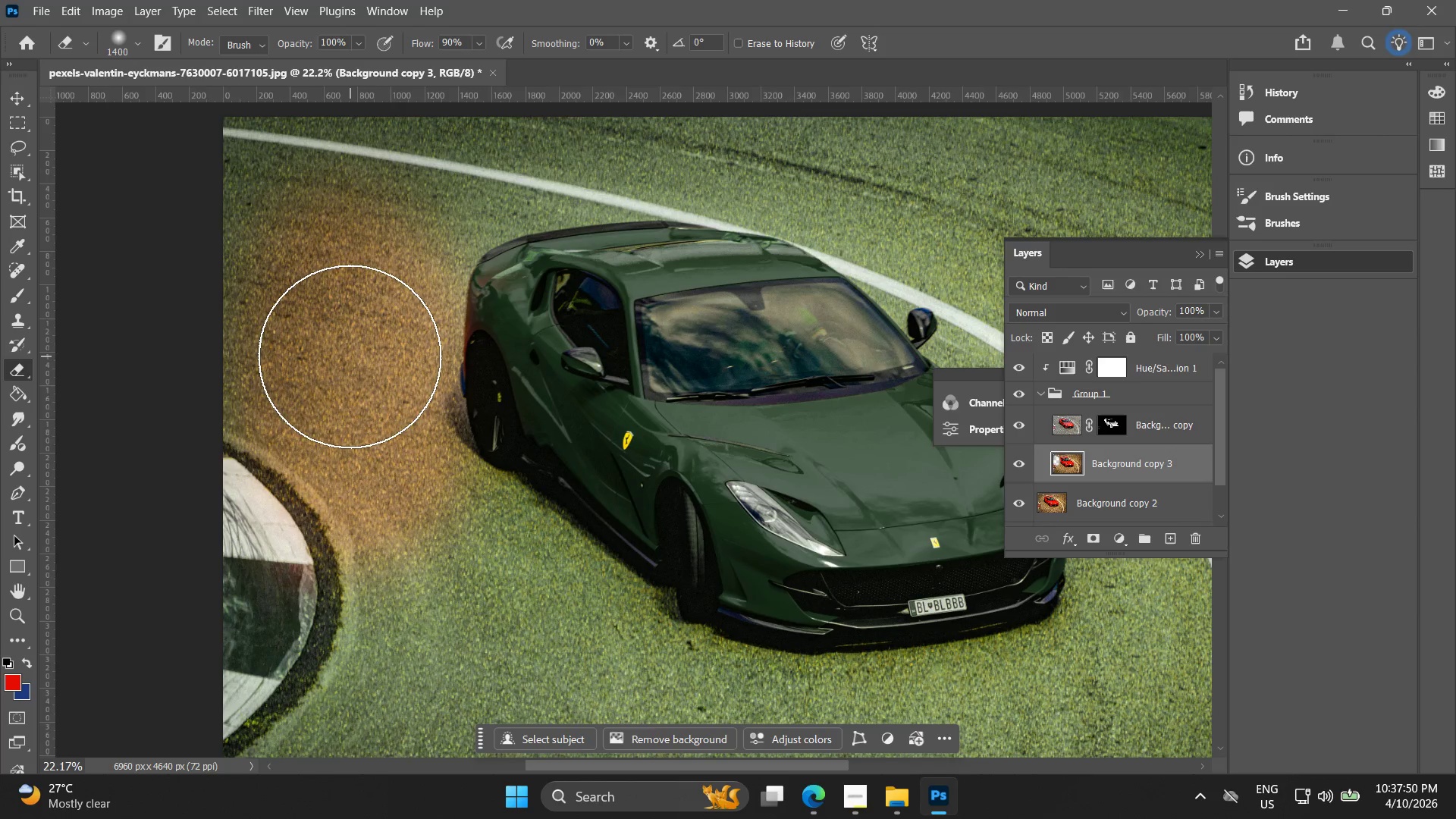 
scroll: coordinate [325, 287], scroll_direction: up, amount: 4.0
 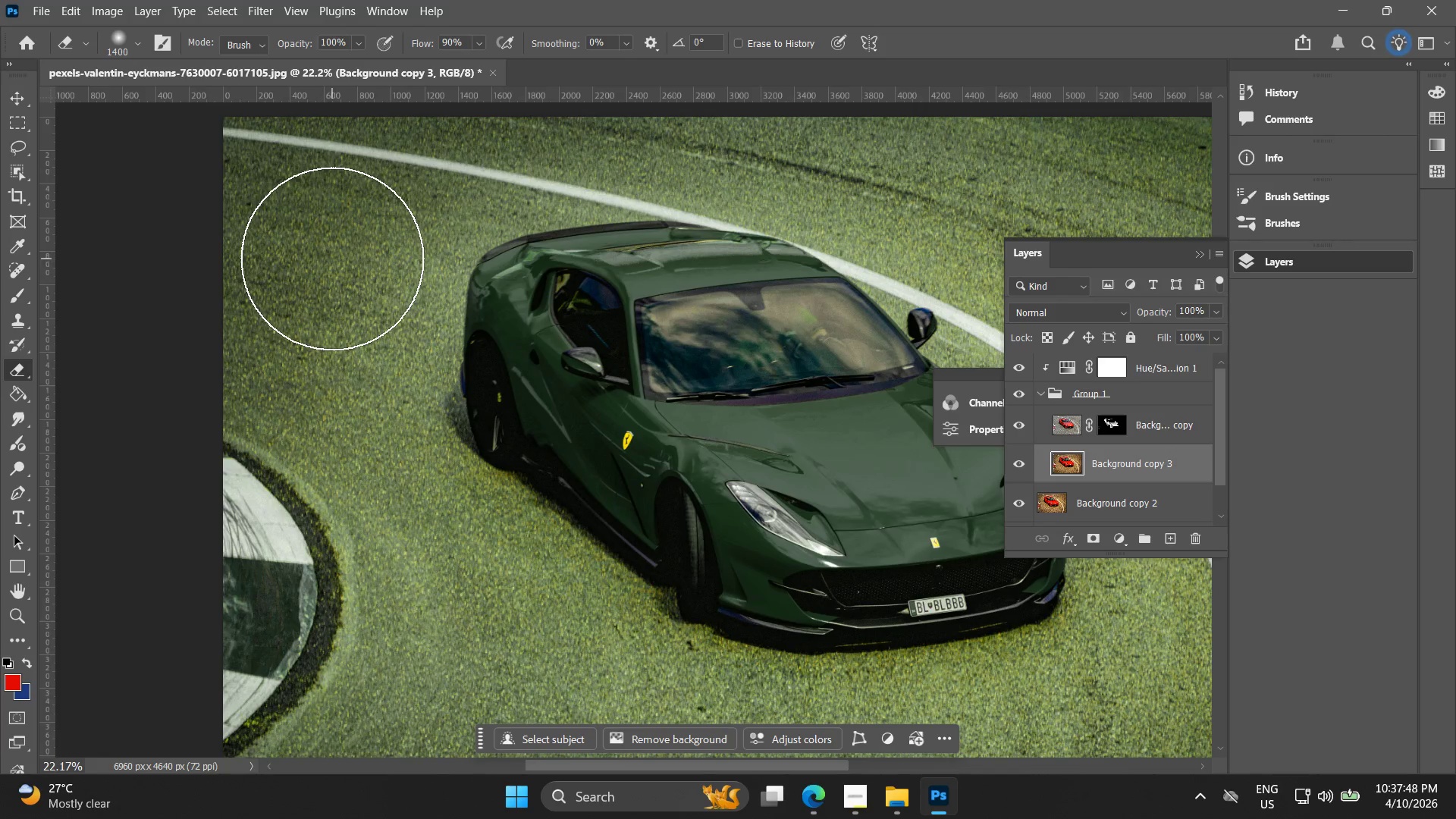 
key(Alt+AltLeft)
 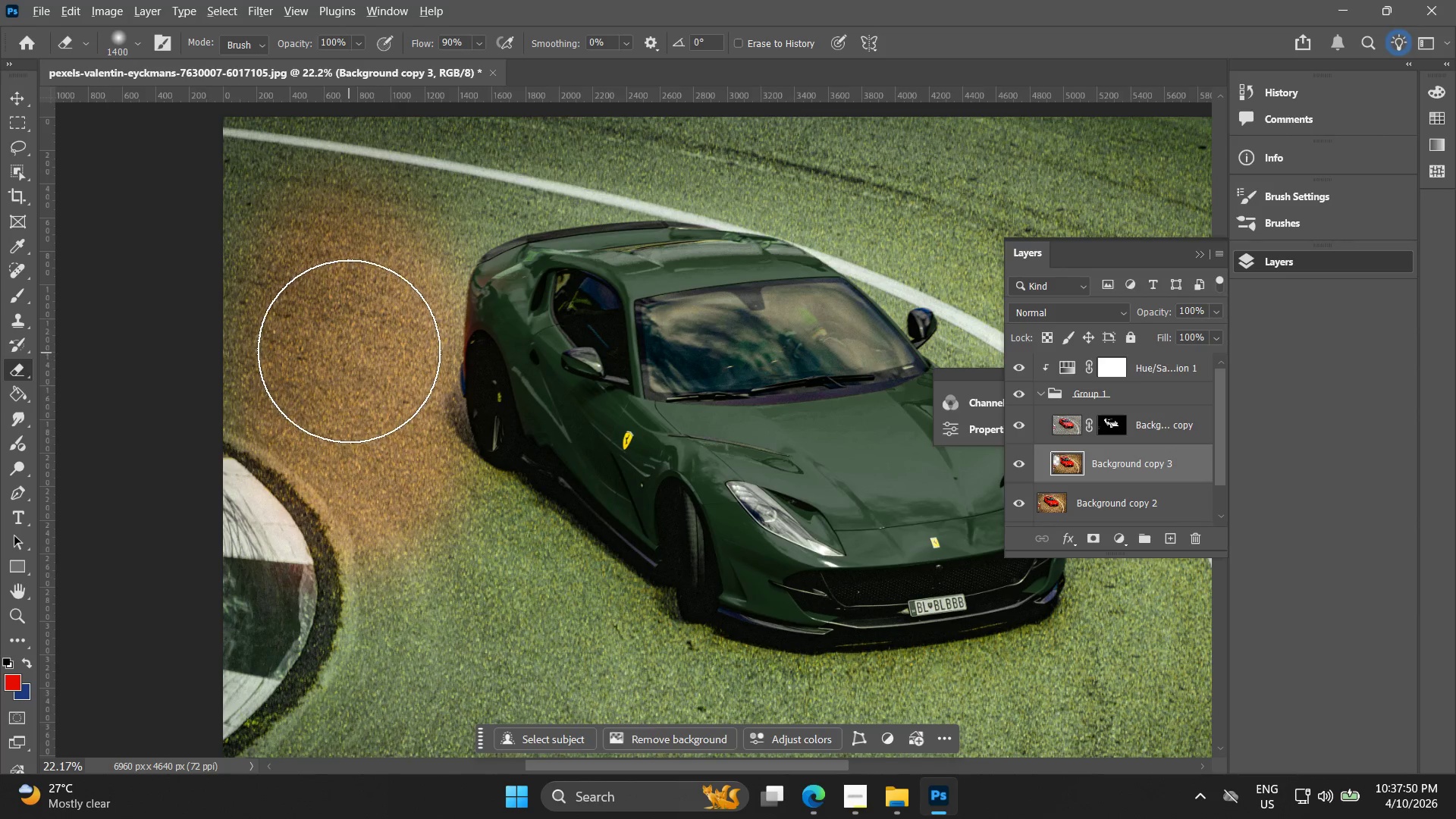 
key(Control+ControlLeft)
 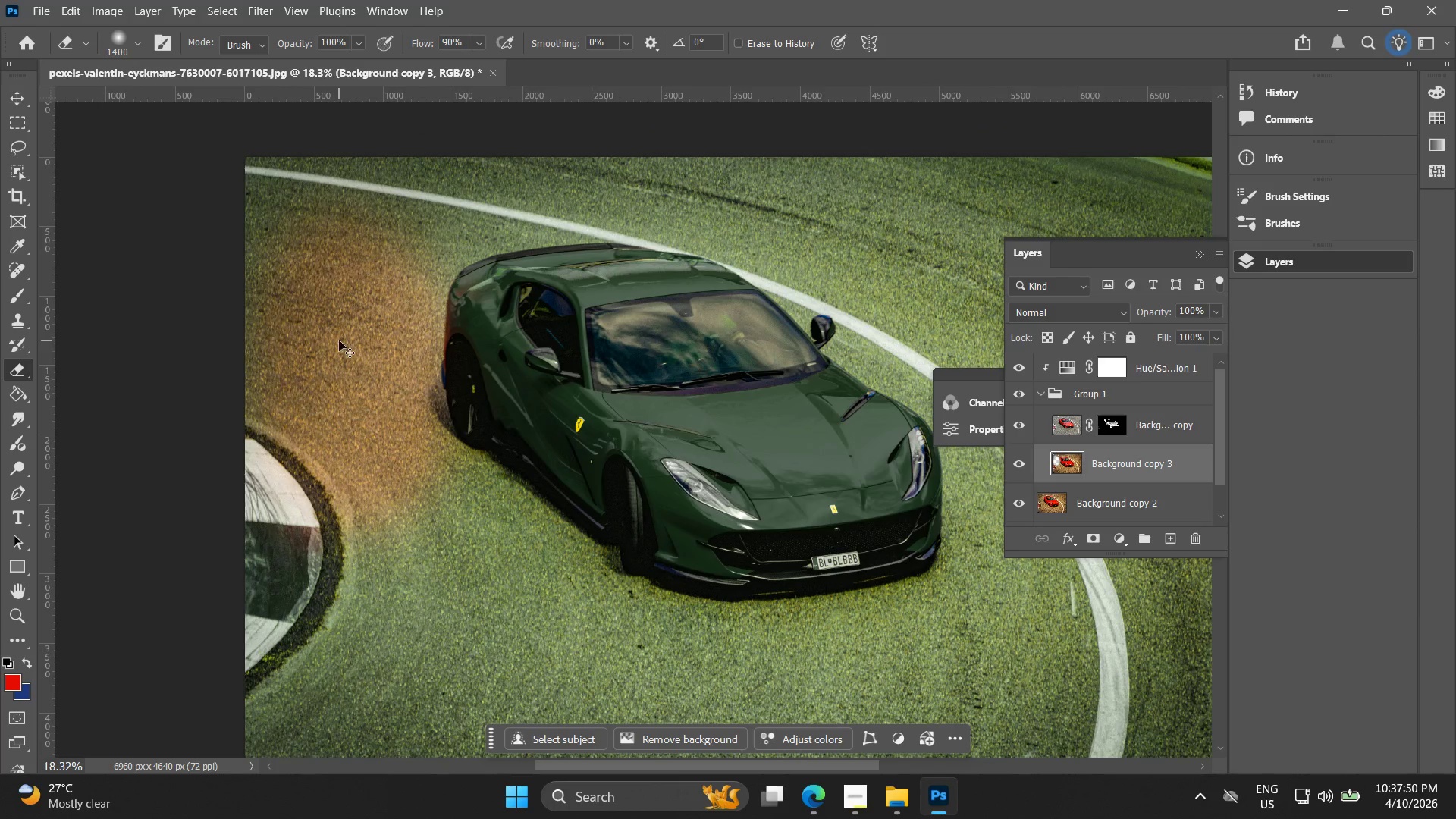 
key(Control+Z)
 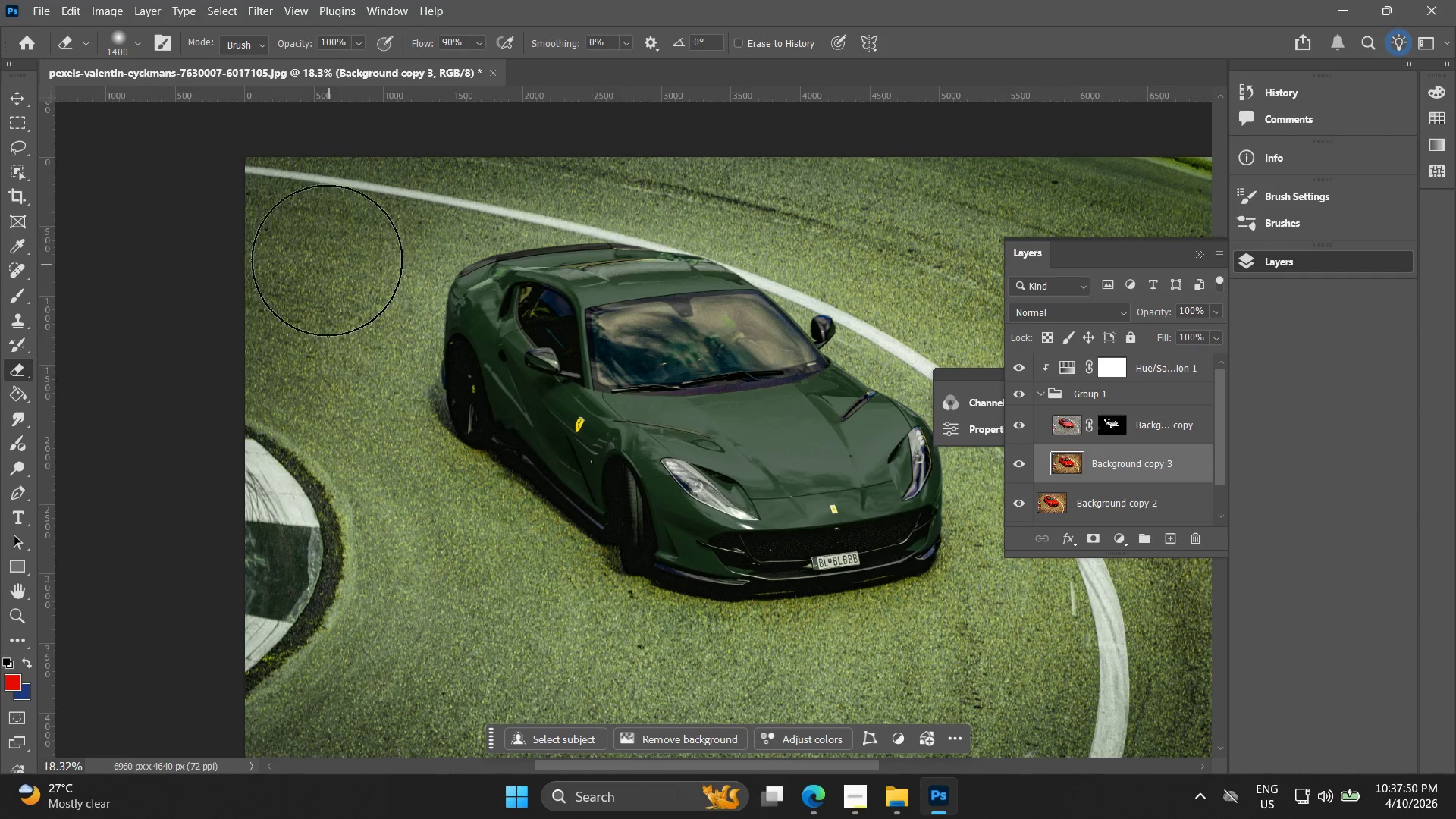 
scroll: coordinate [348, 350], scroll_direction: down, amount: 2.0
 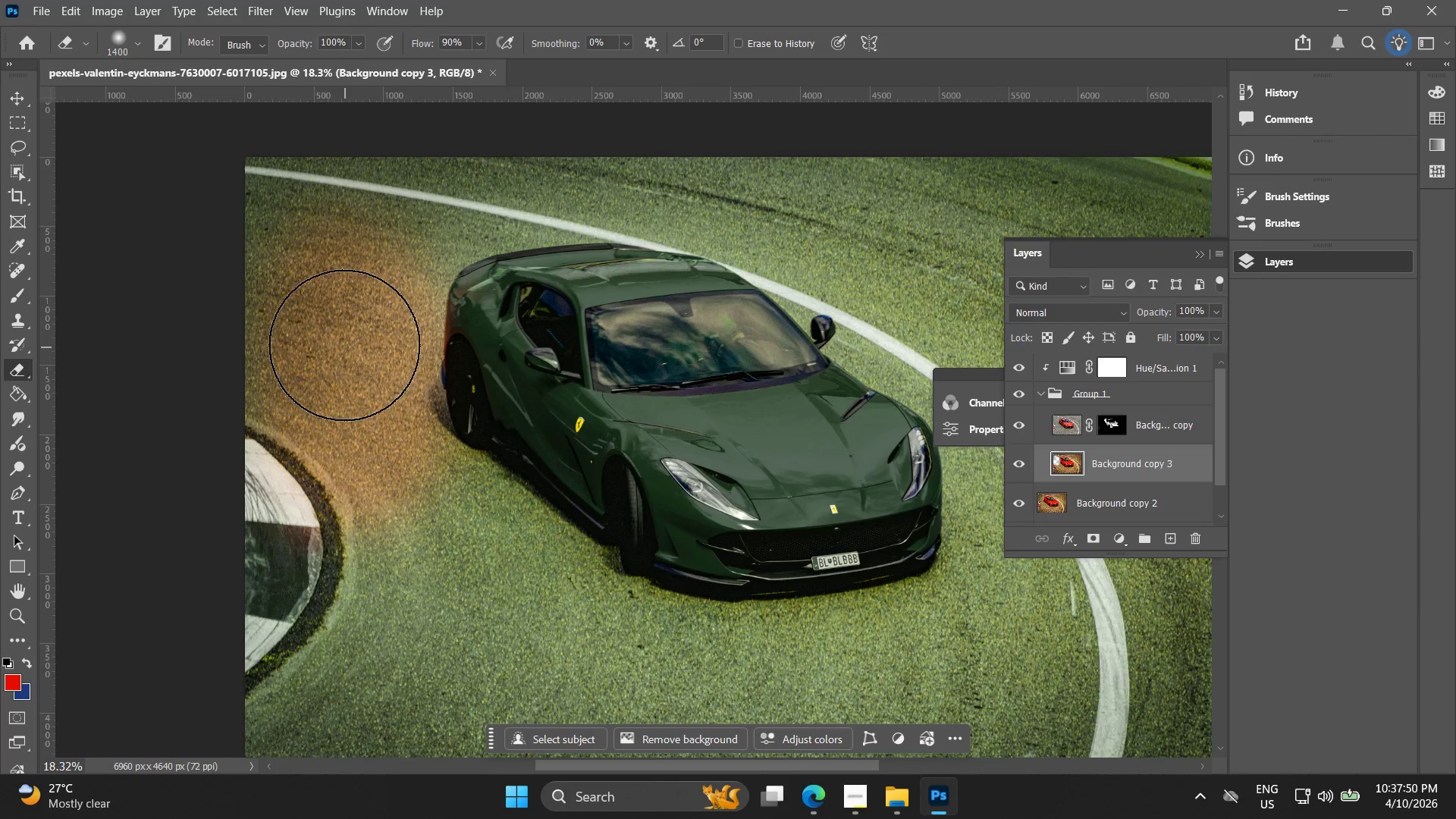 
left_click_drag(start_coordinate=[327, 265], to_coordinate=[266, 637])
 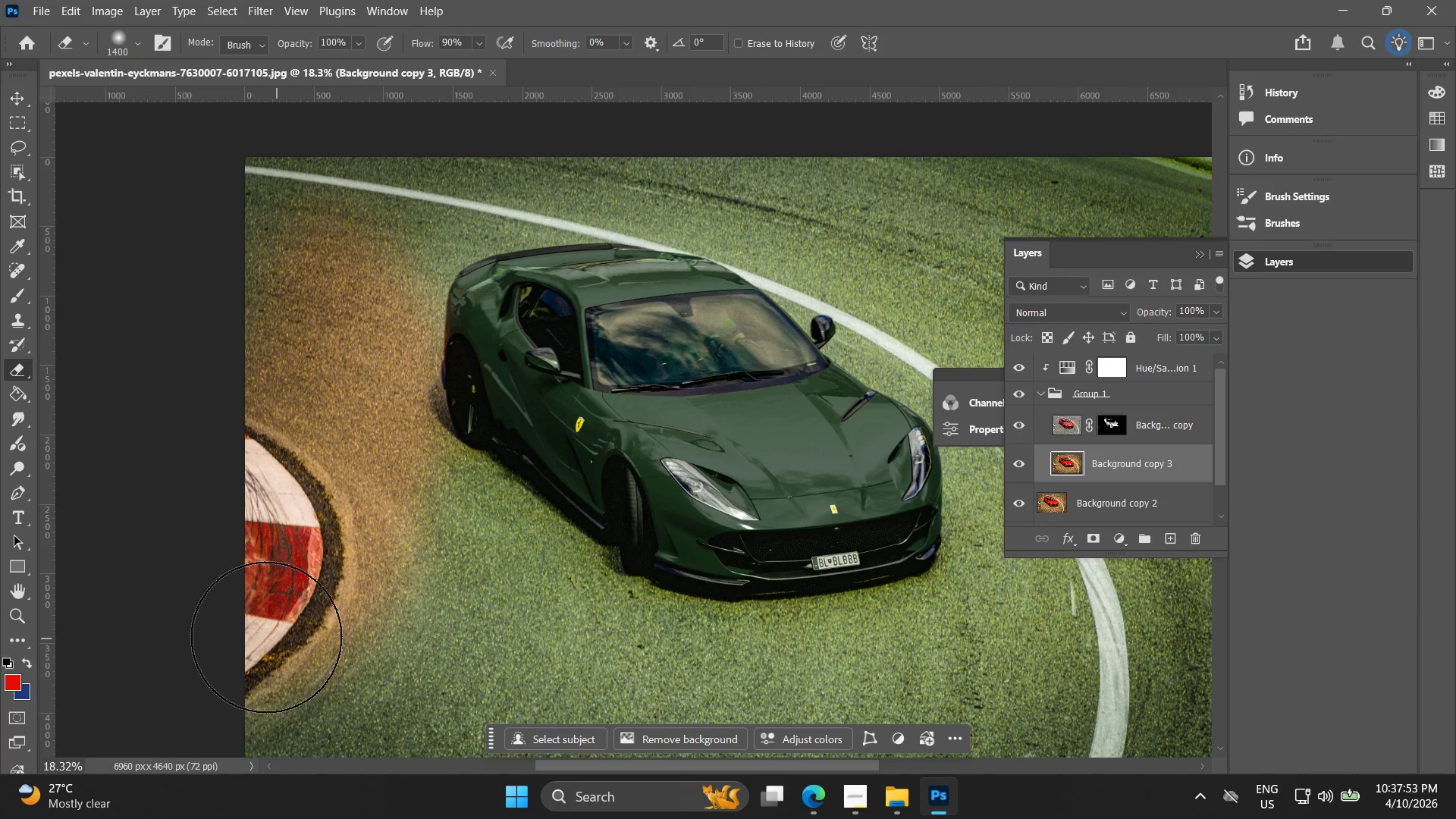 
hold_key(key=Space, duration=0.5)
 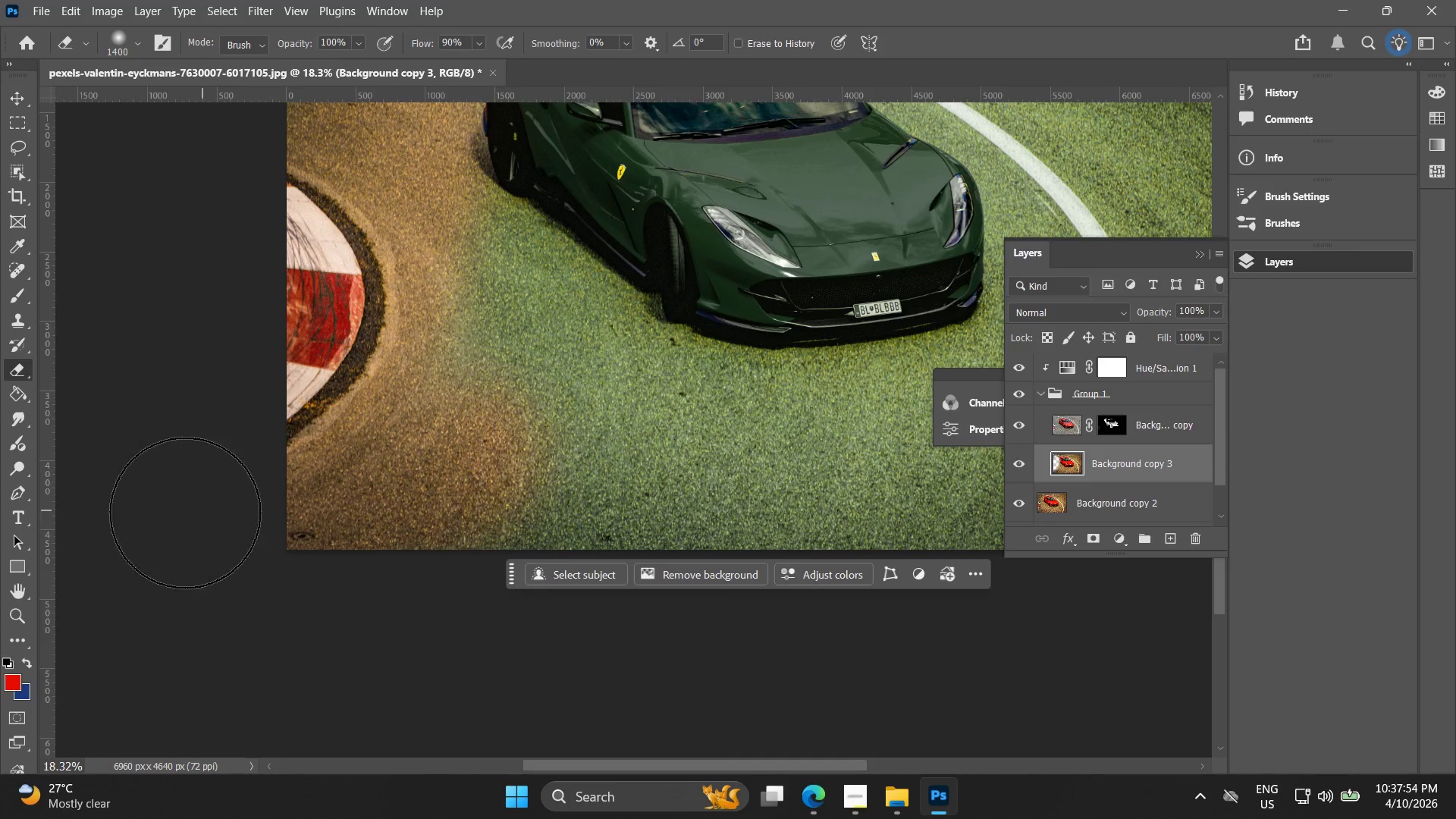 
left_click_drag(start_coordinate=[296, 535], to_coordinate=[337, 283])
 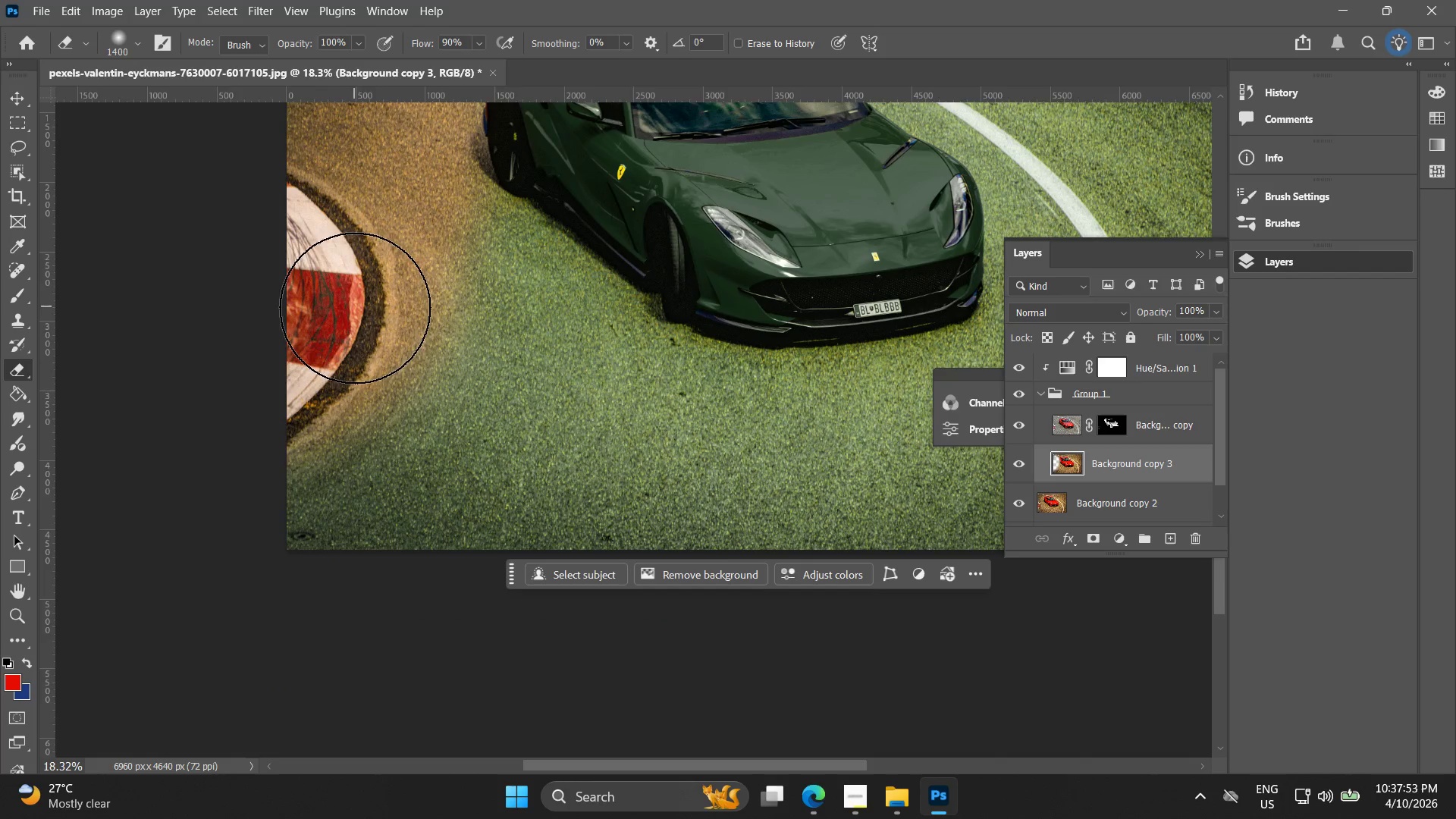 
left_click_drag(start_coordinate=[359, 316], to_coordinate=[690, 438])
 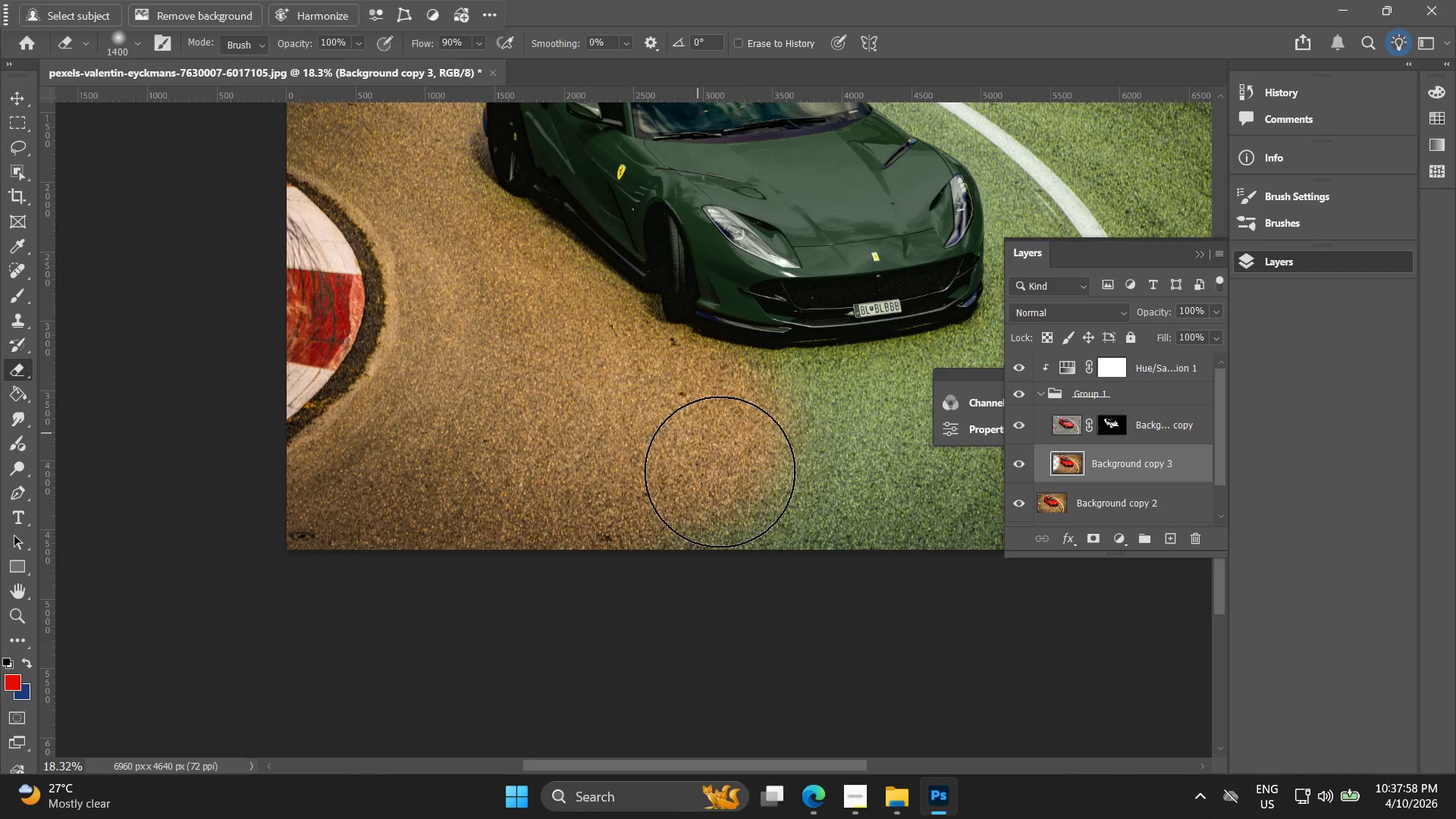 
key(Alt+AltLeft)
 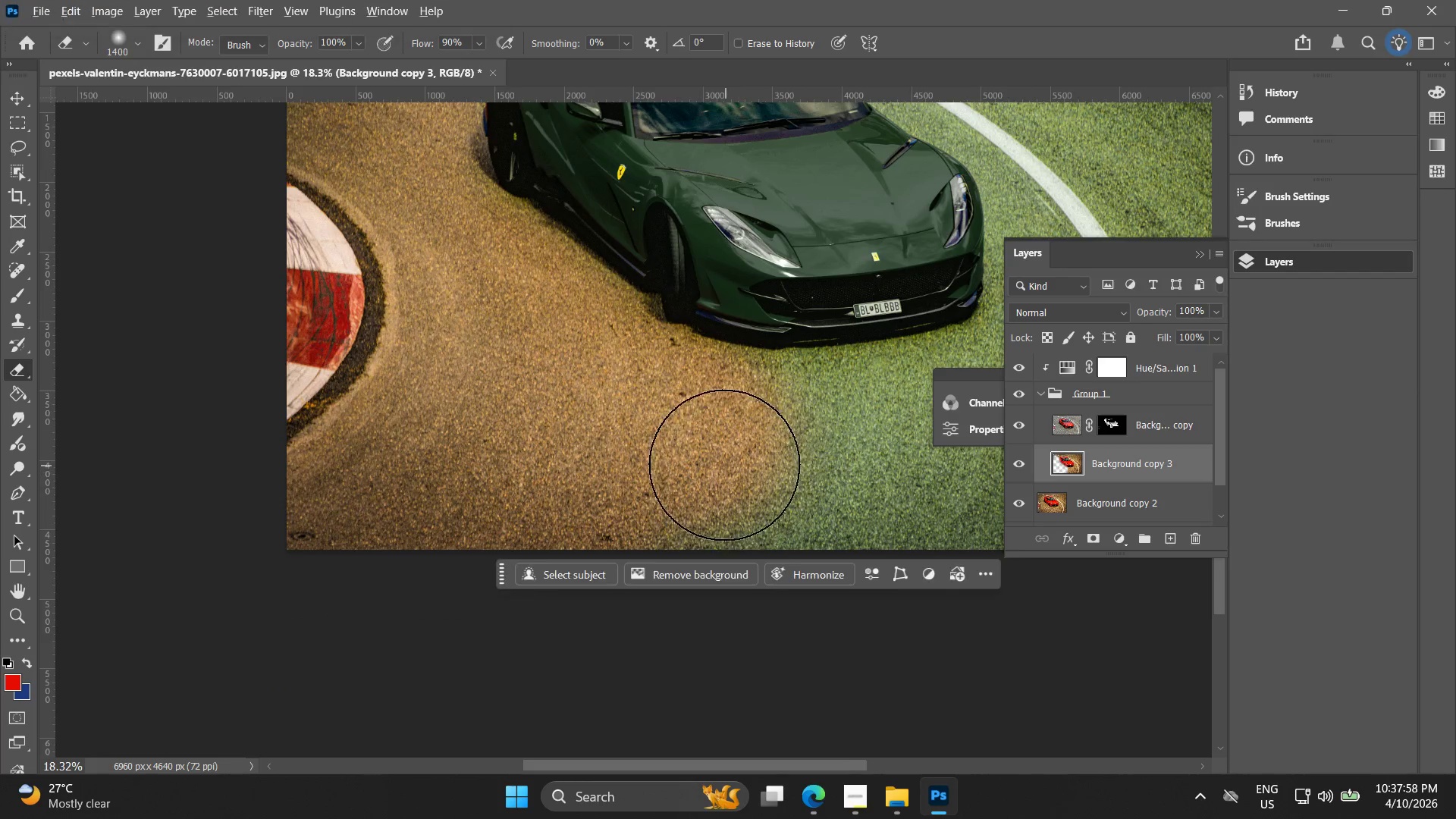 
hold_key(key=Space, duration=0.48)
 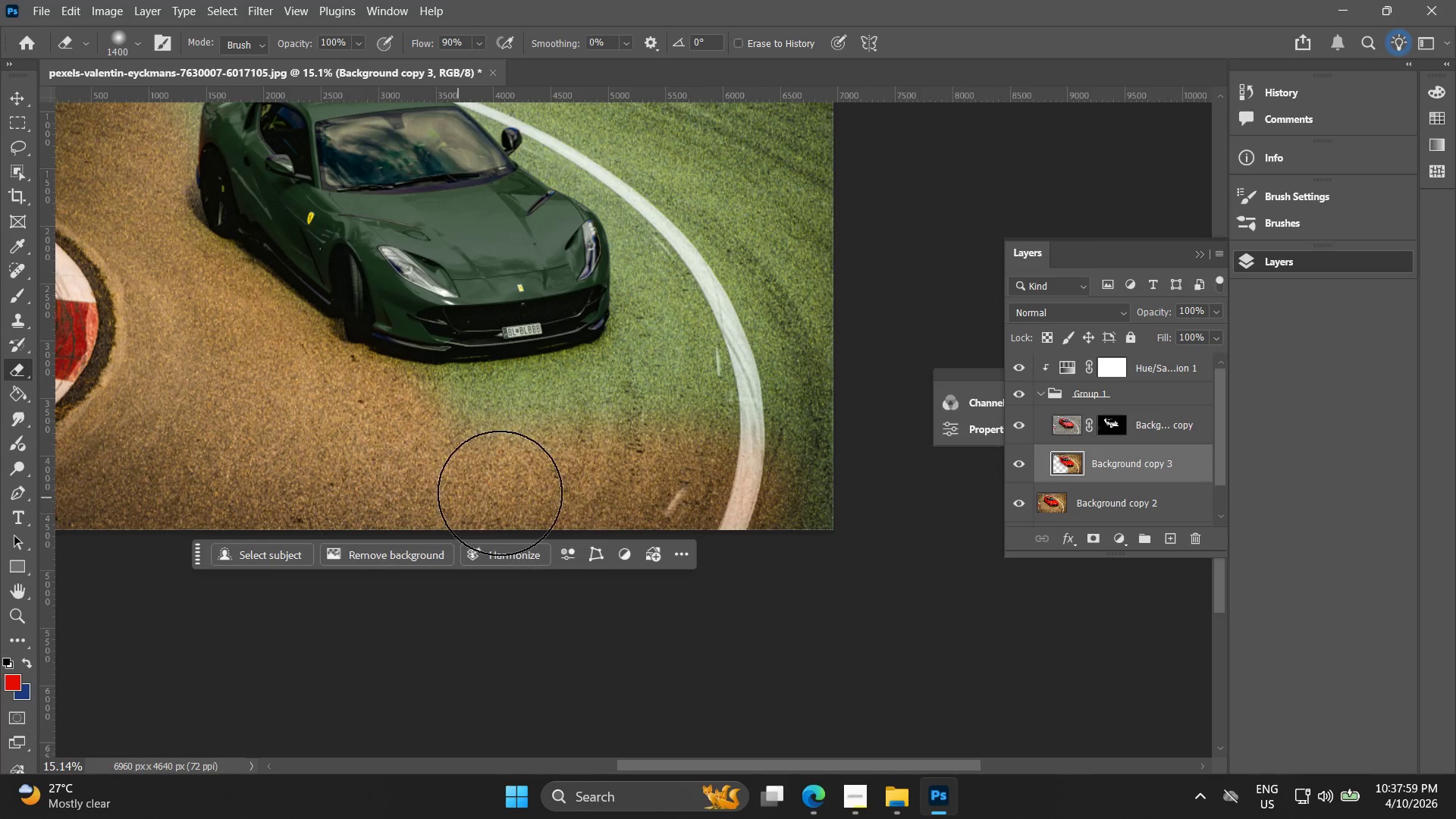 
left_click_drag(start_coordinate=[699, 471], to_coordinate=[371, 466])
 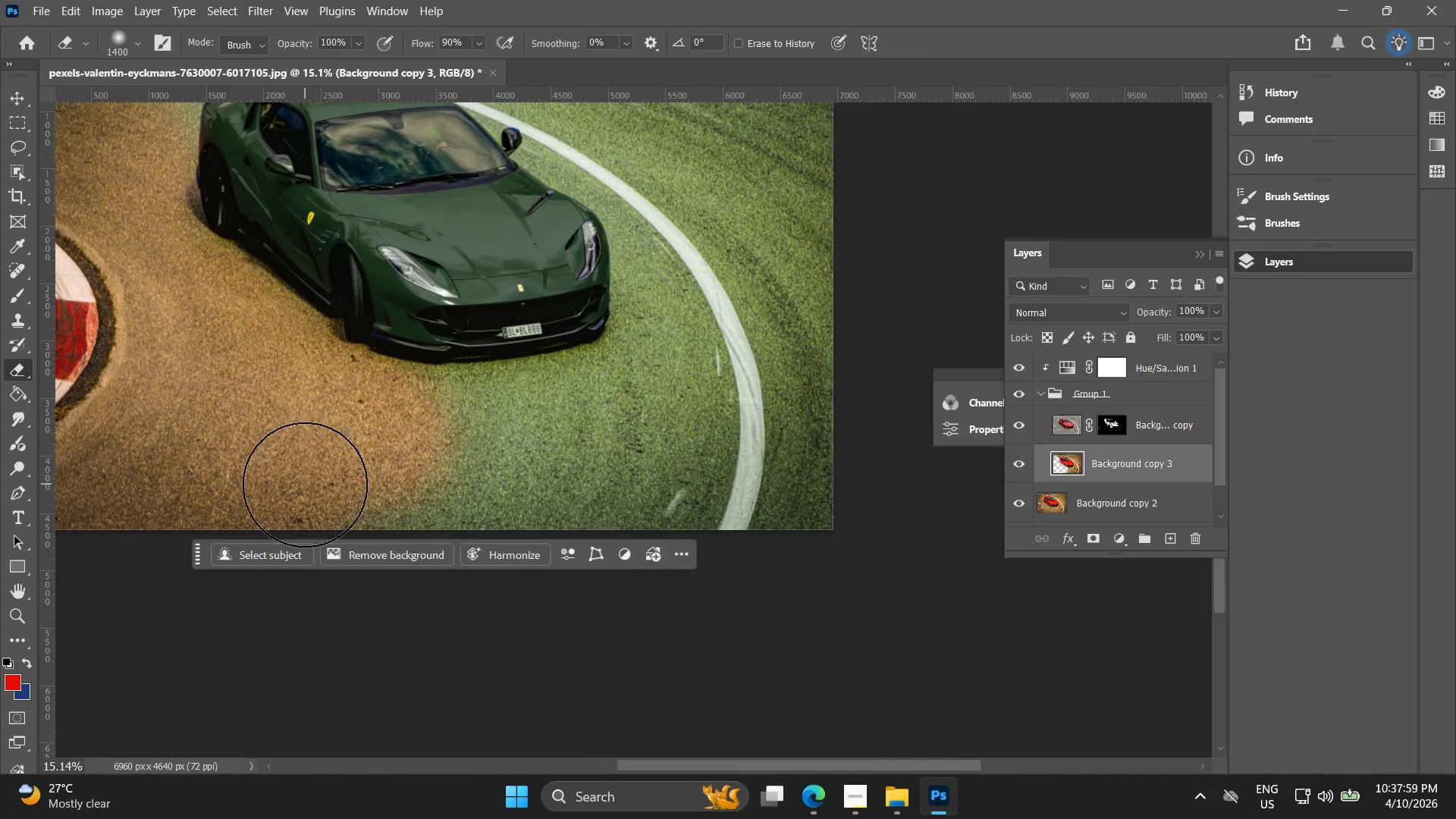 
scroll: coordinate [723, 465], scroll_direction: down, amount: 2.0
 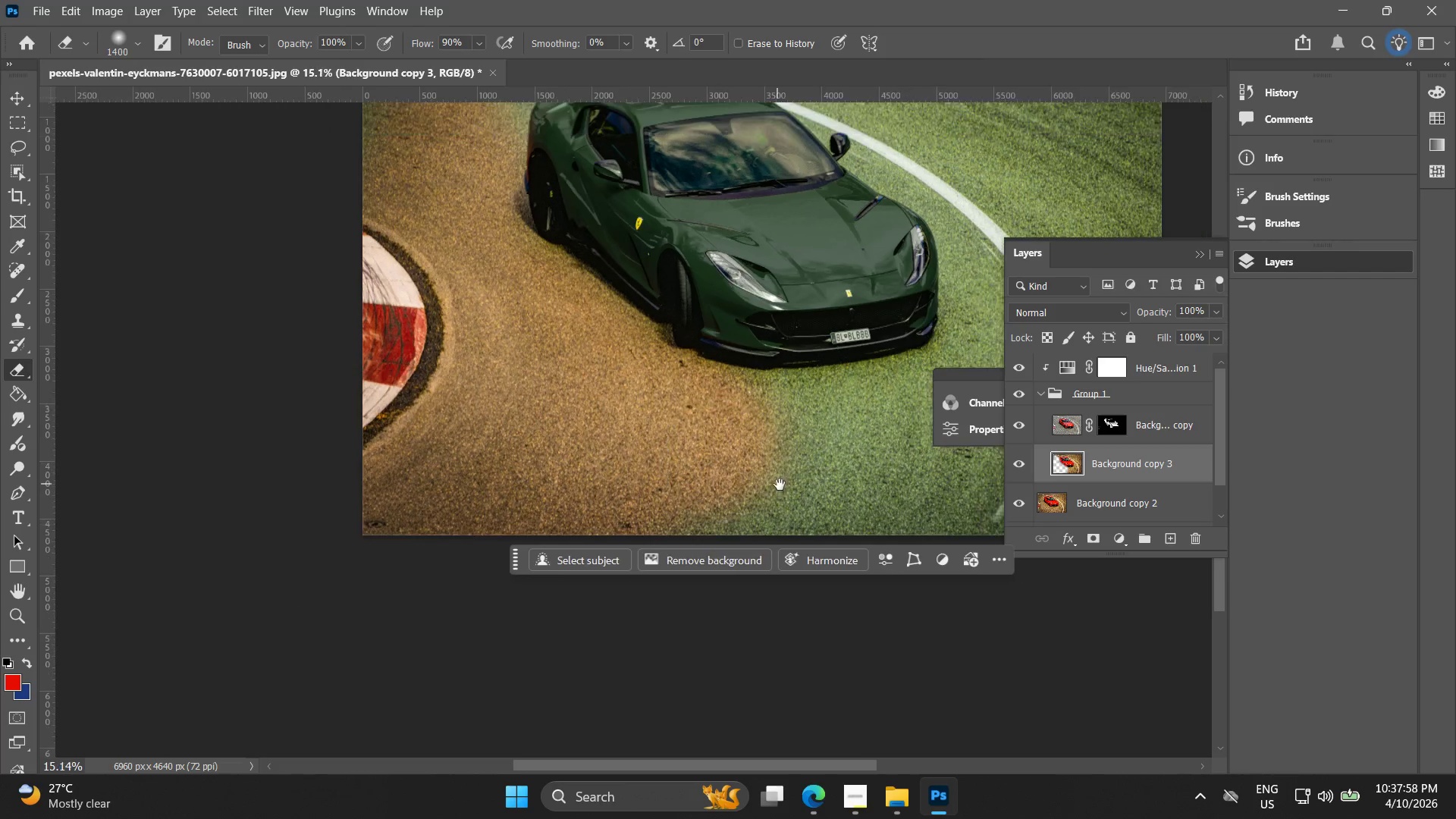 
left_click_drag(start_coordinate=[316, 488], to_coordinate=[785, 300])
 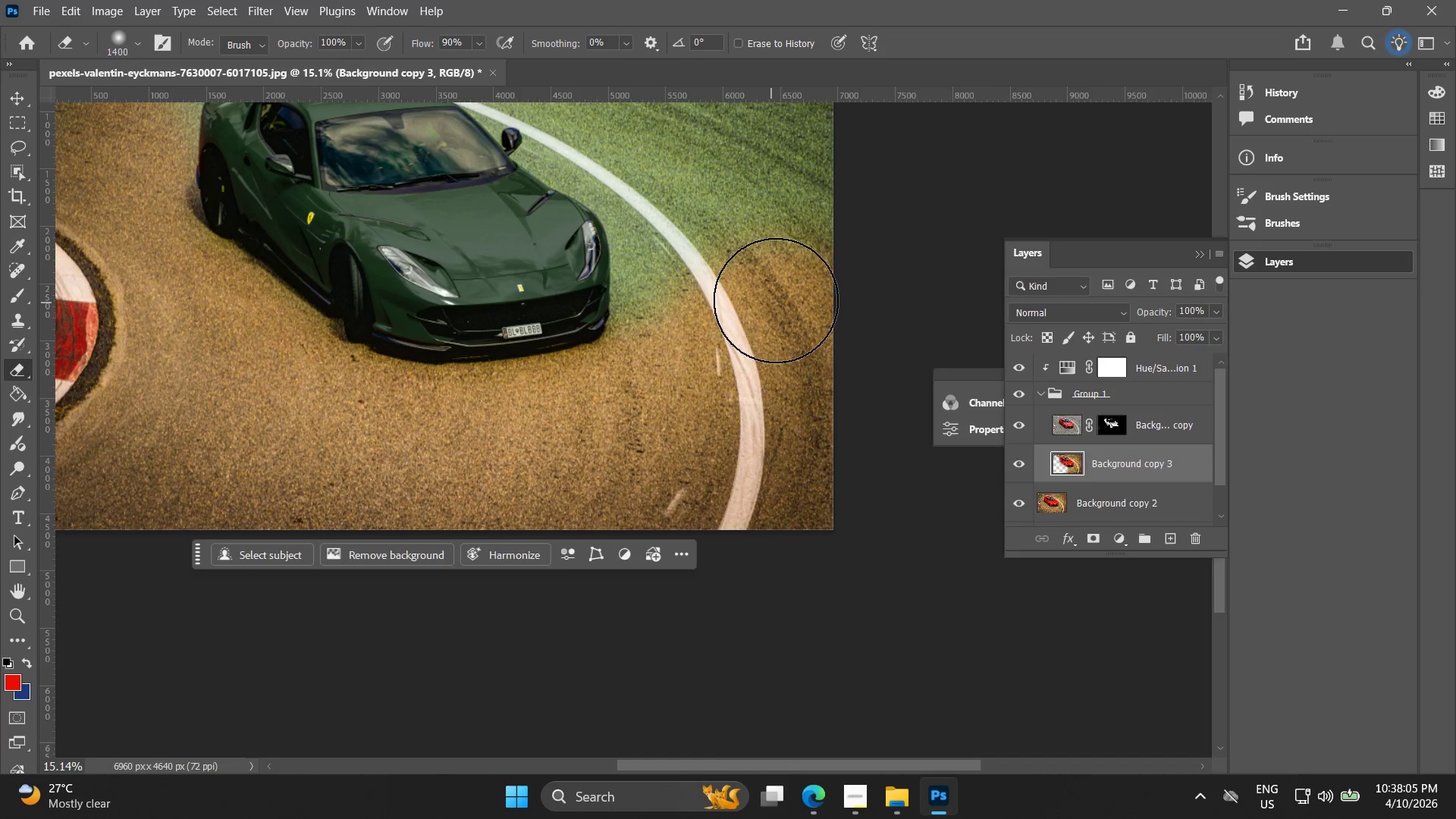 
hold_key(key=Space, duration=0.55)
 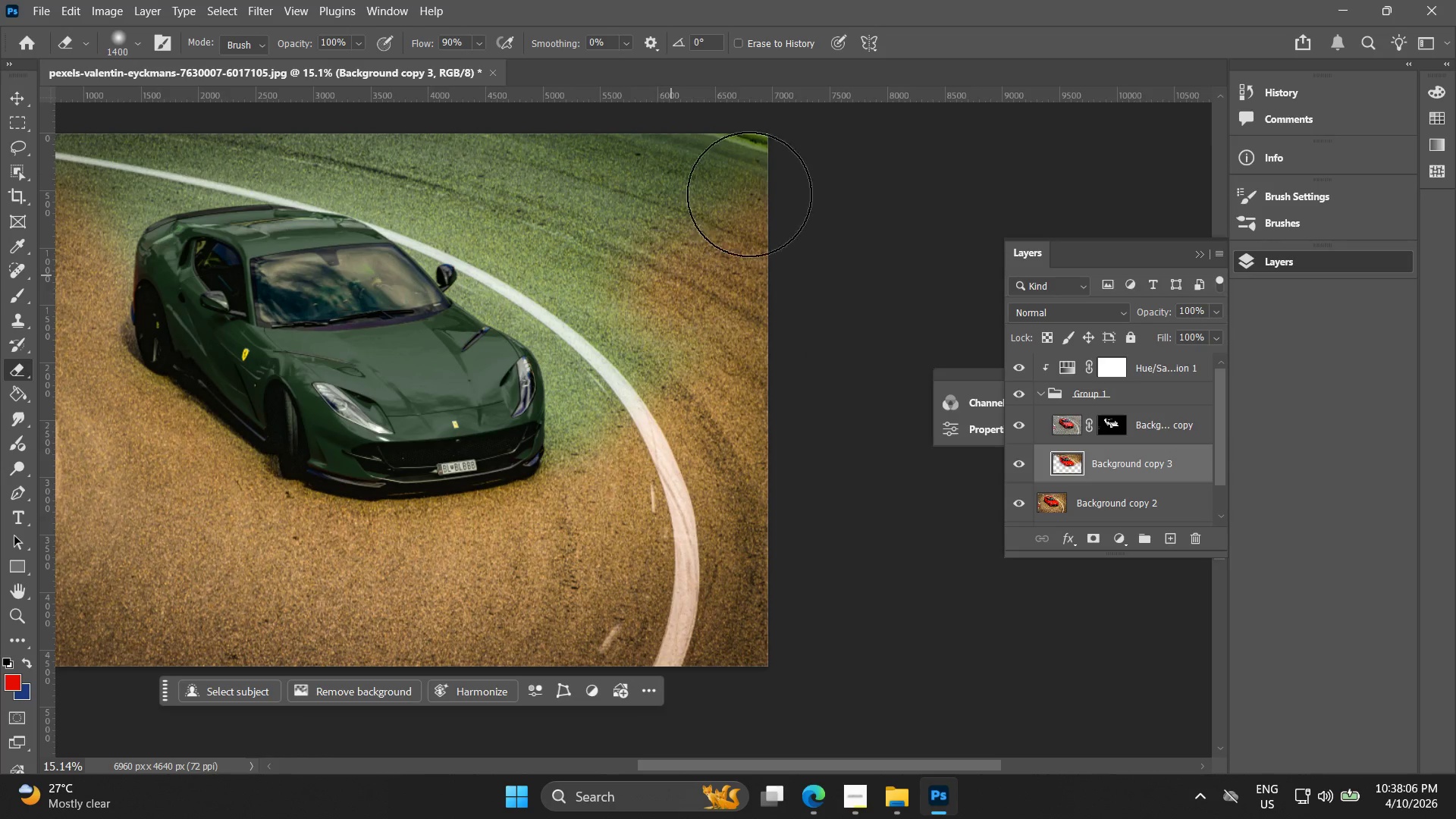 
left_click_drag(start_coordinate=[775, 314], to_coordinate=[710, 450])
 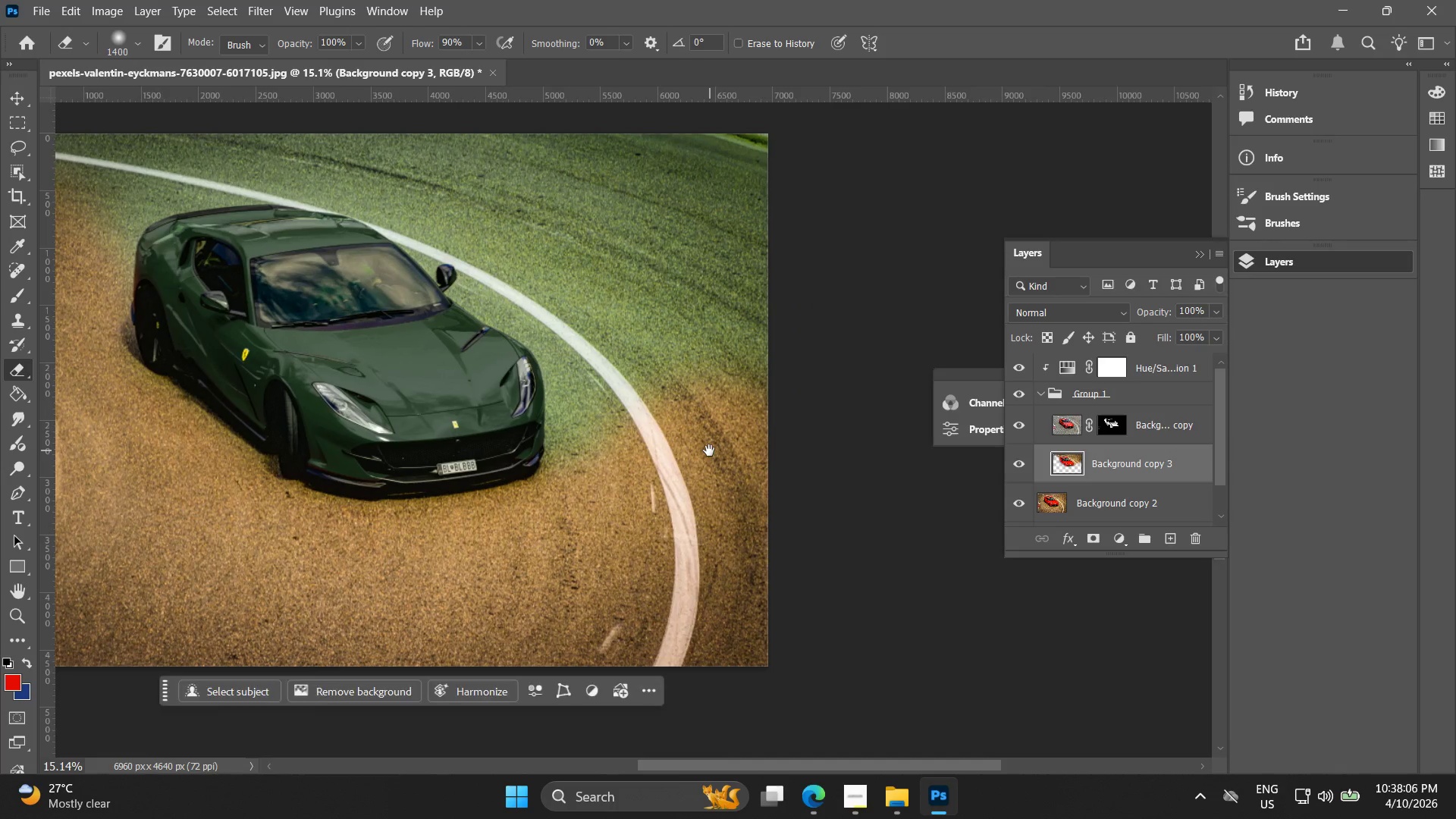 
hold_key(key=Space, duration=2.62)
 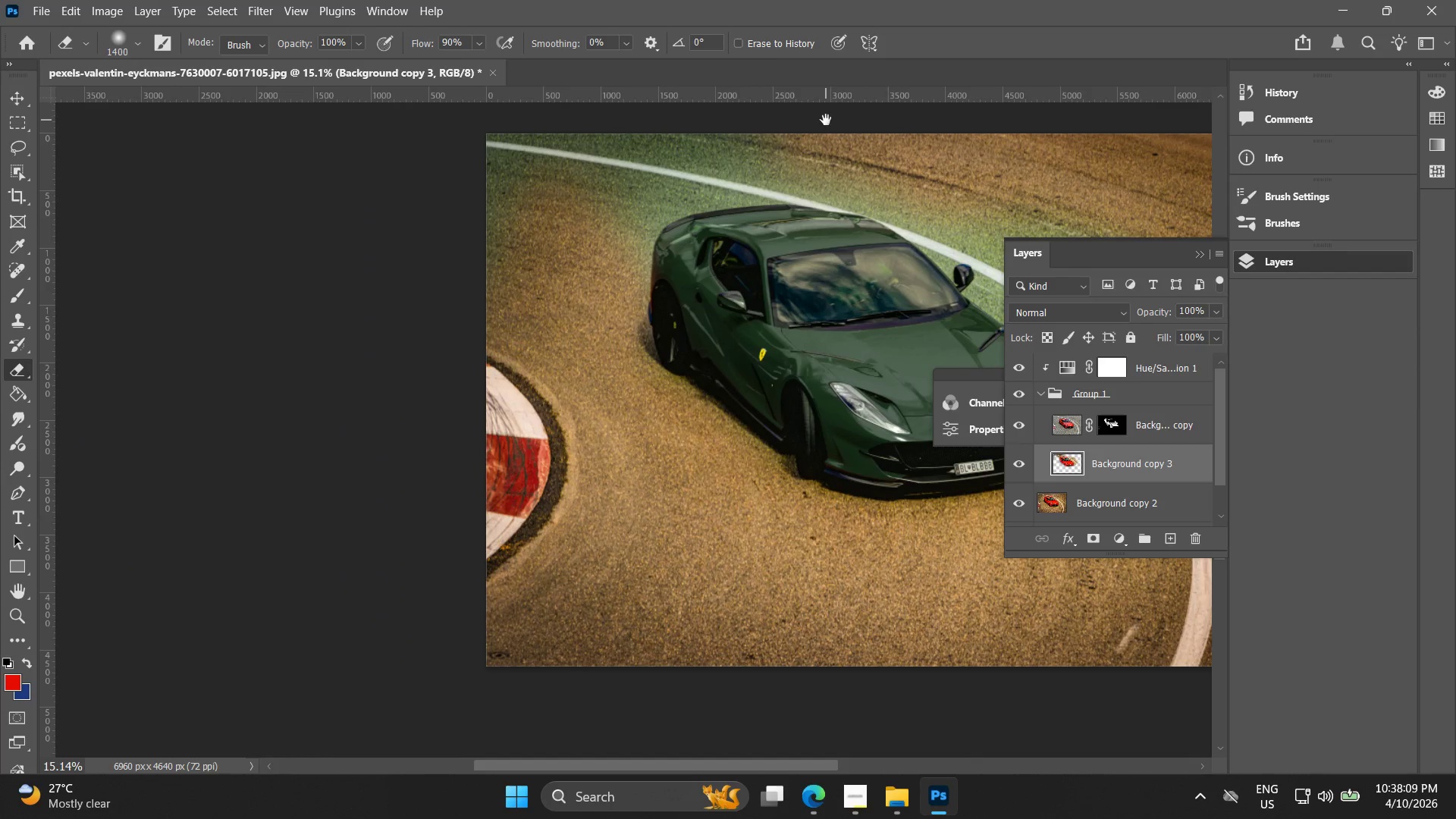 
left_click_drag(start_coordinate=[723, 422], to_coordinate=[272, 121])
 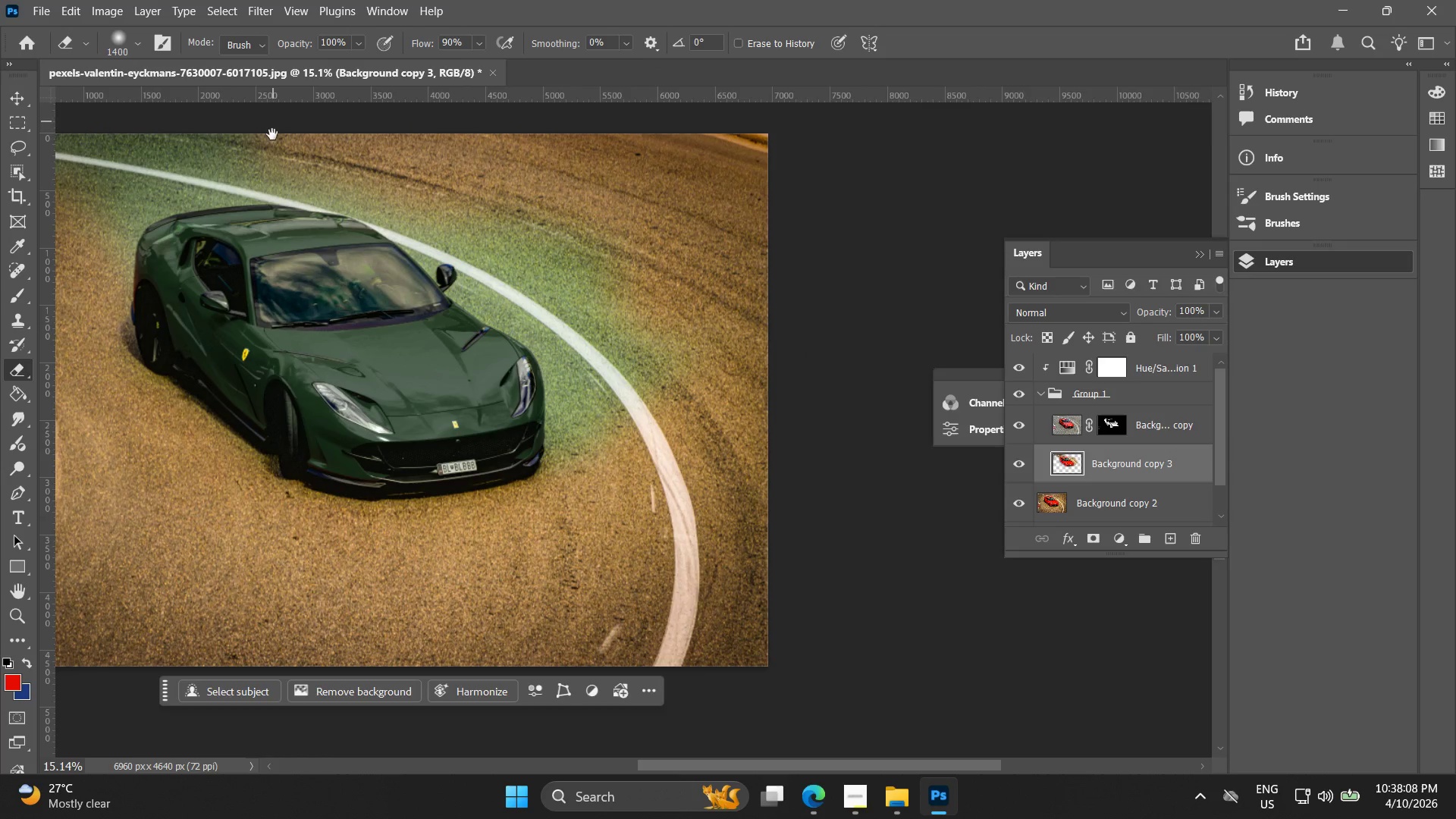 
hold_key(key=Space, duration=0.53)
 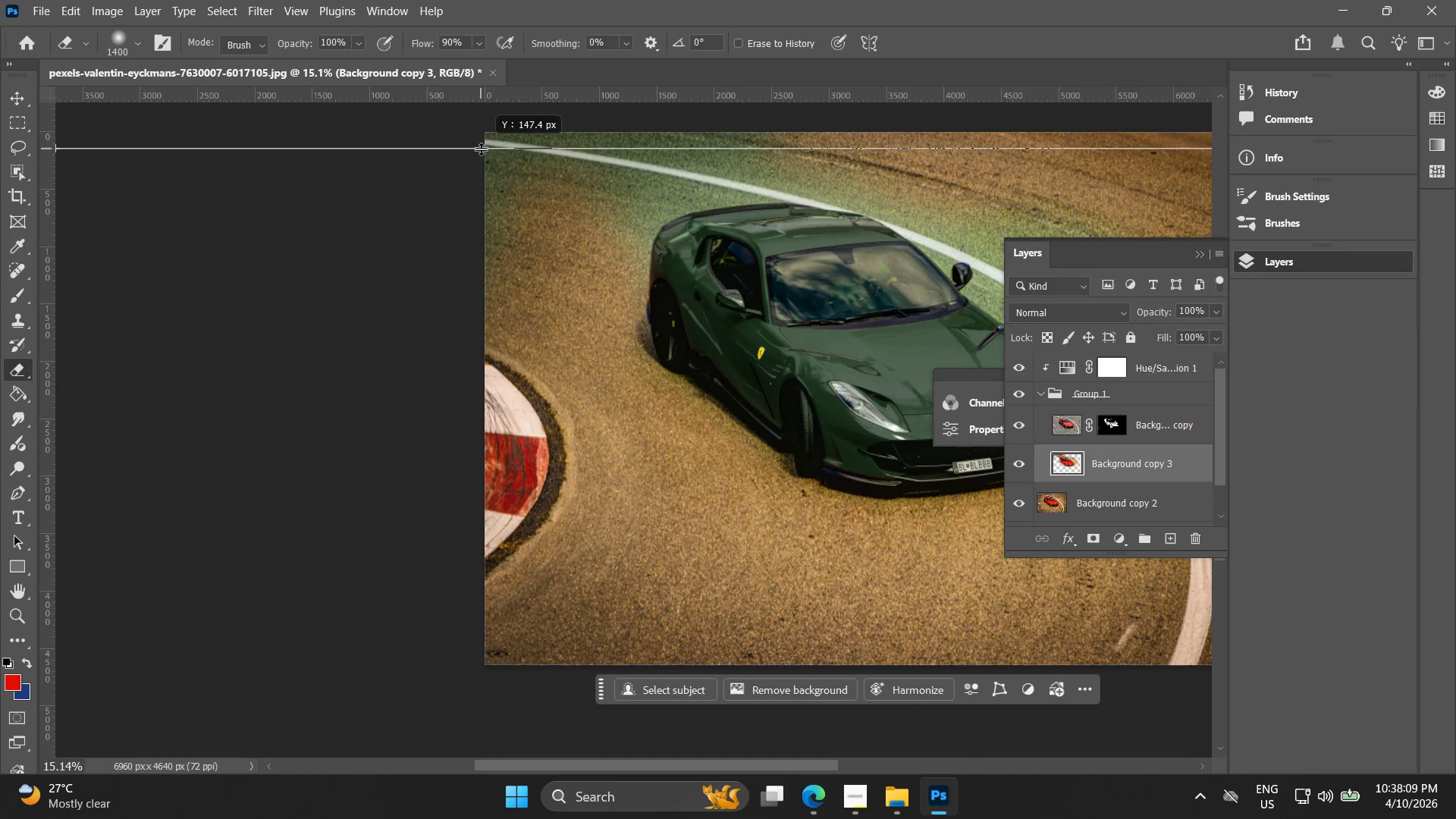 
left_click_drag(start_coordinate=[309, 120], to_coordinate=[824, 118])
 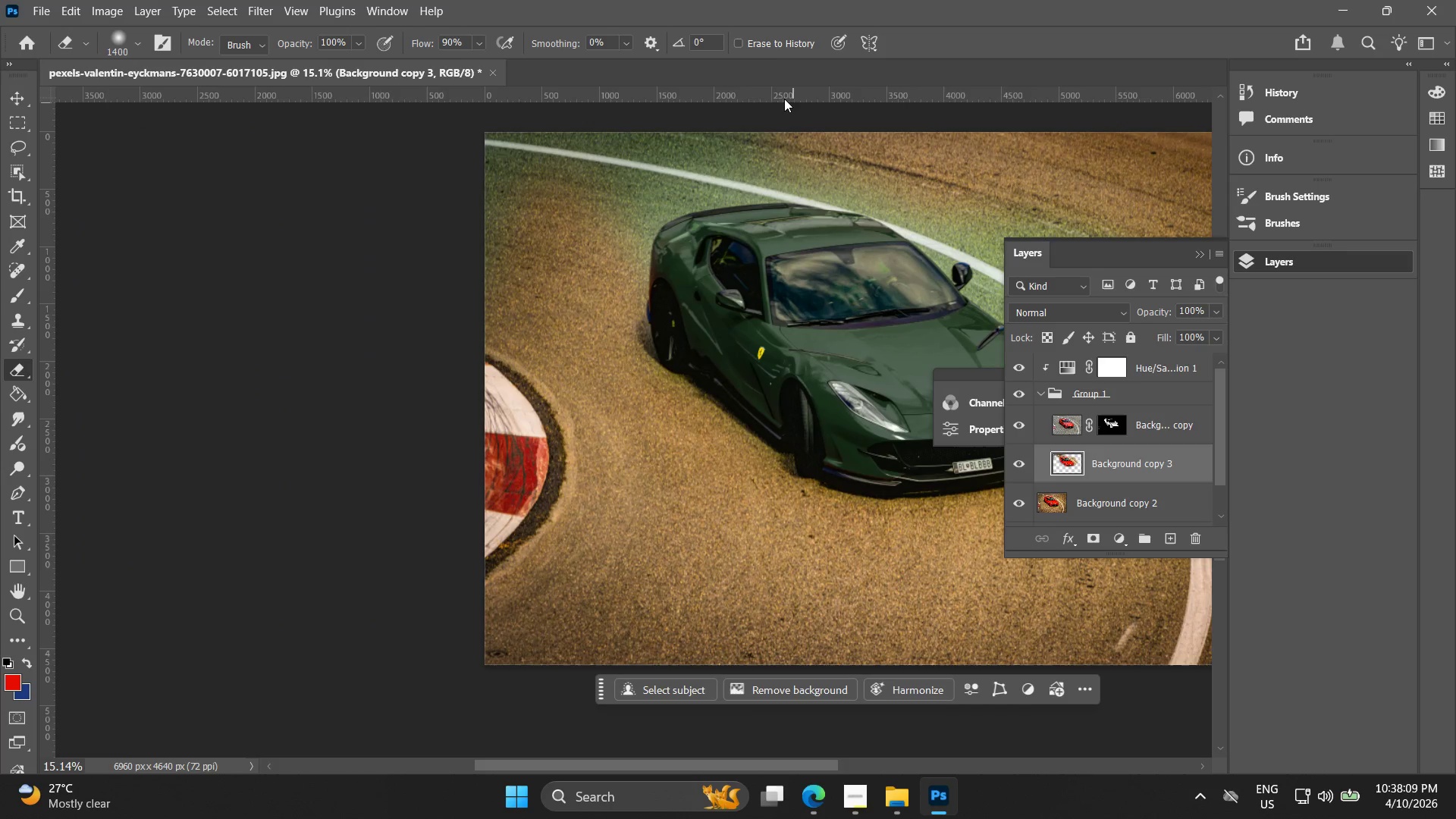 
left_click_drag(start_coordinate=[784, 99], to_coordinate=[520, 82])
 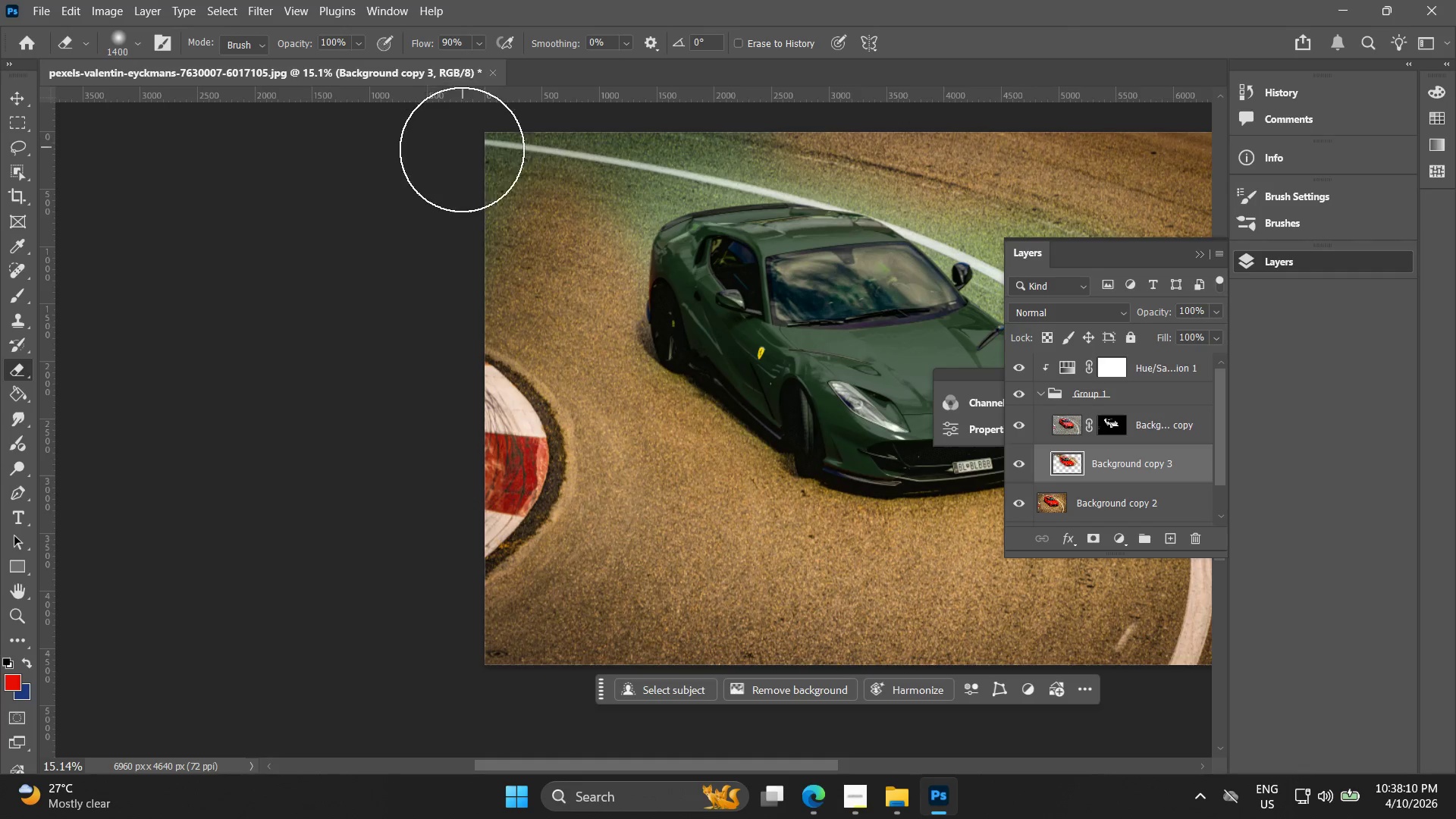 
left_click_drag(start_coordinate=[460, 156], to_coordinate=[652, 147])
 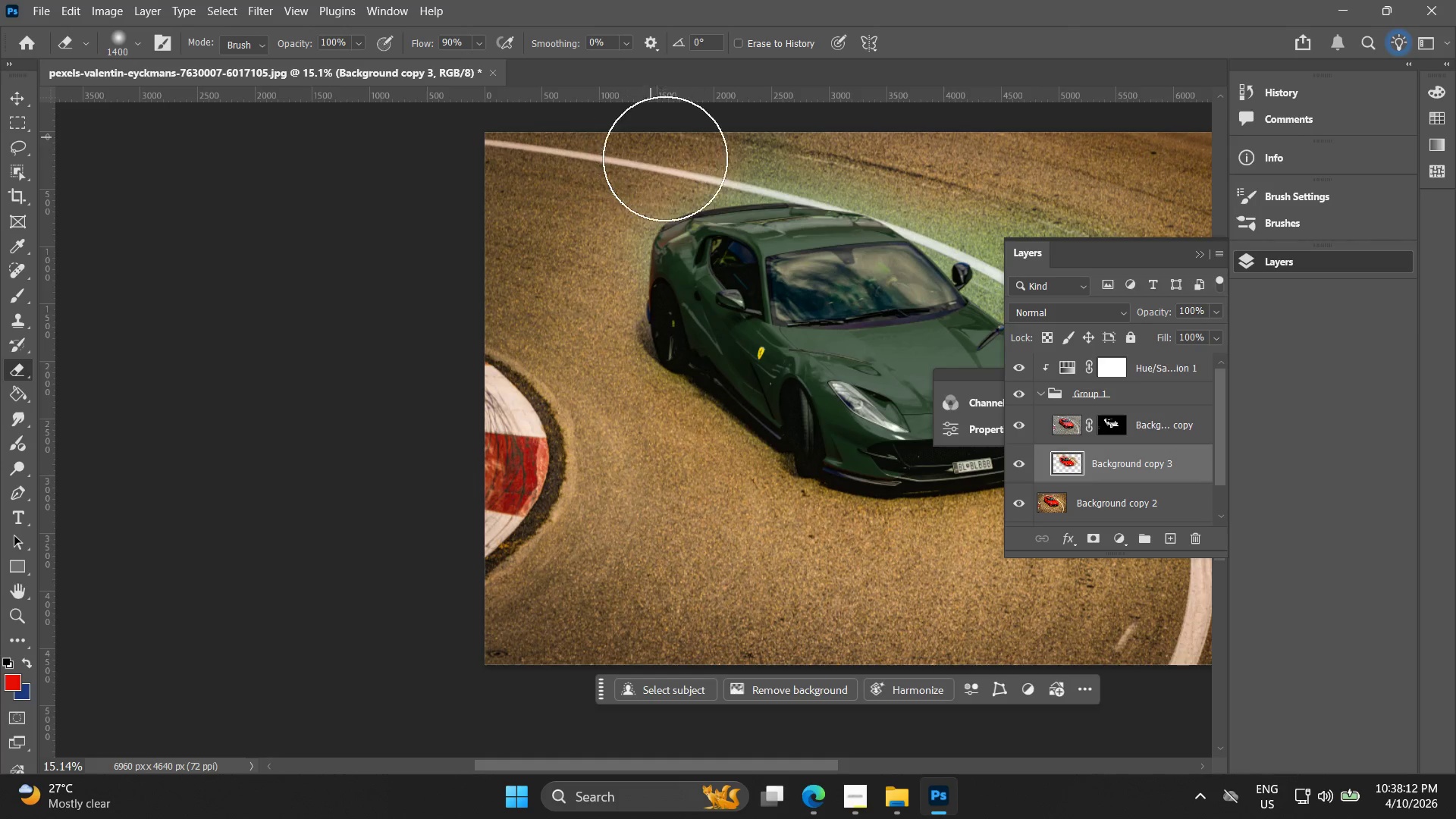 
hold_key(key=AltLeft, duration=0.58)
scroll: coordinate [620, 158], scroll_direction: up, amount: 8.0
 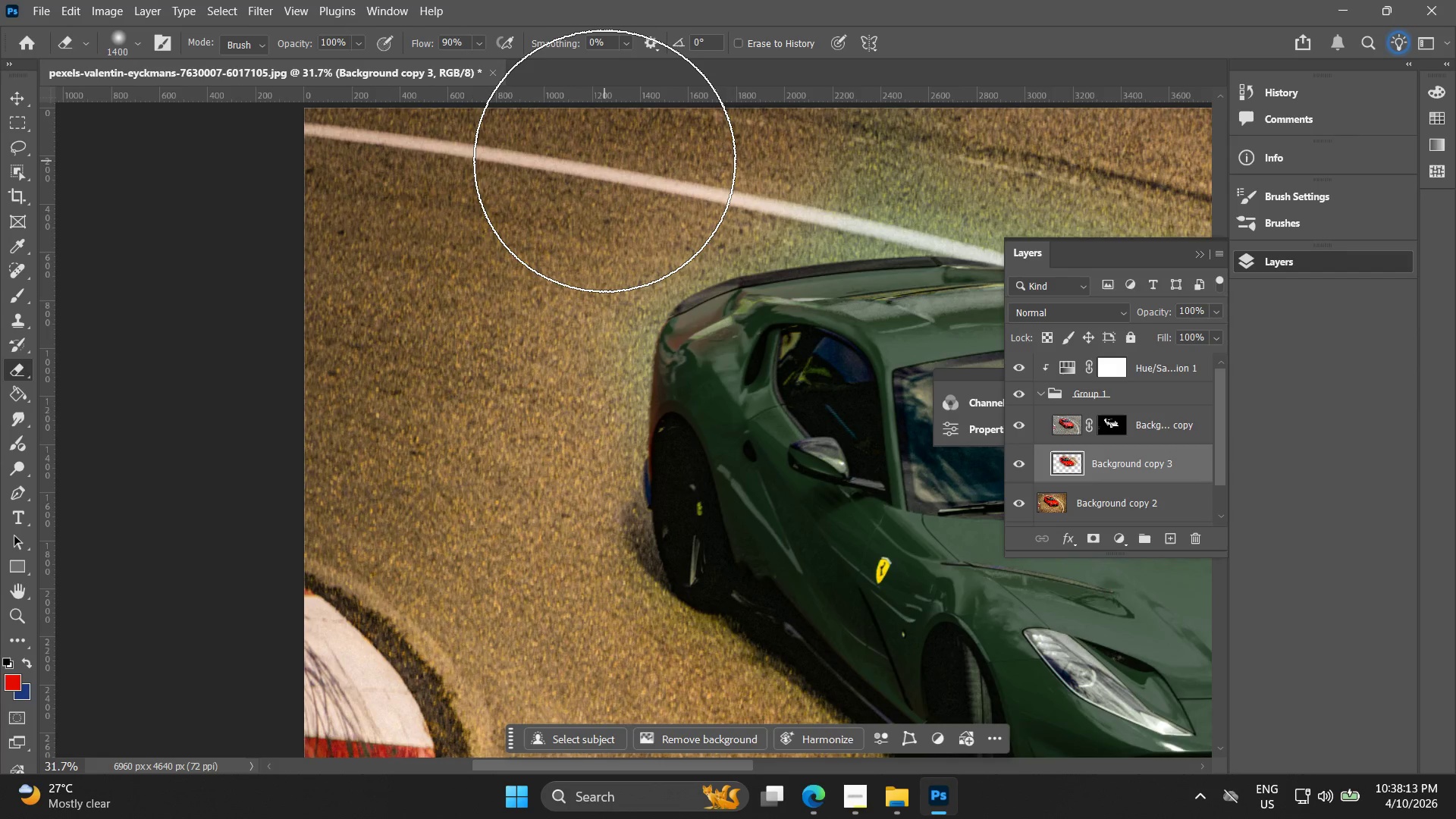 
key(Alt+AltLeft)
 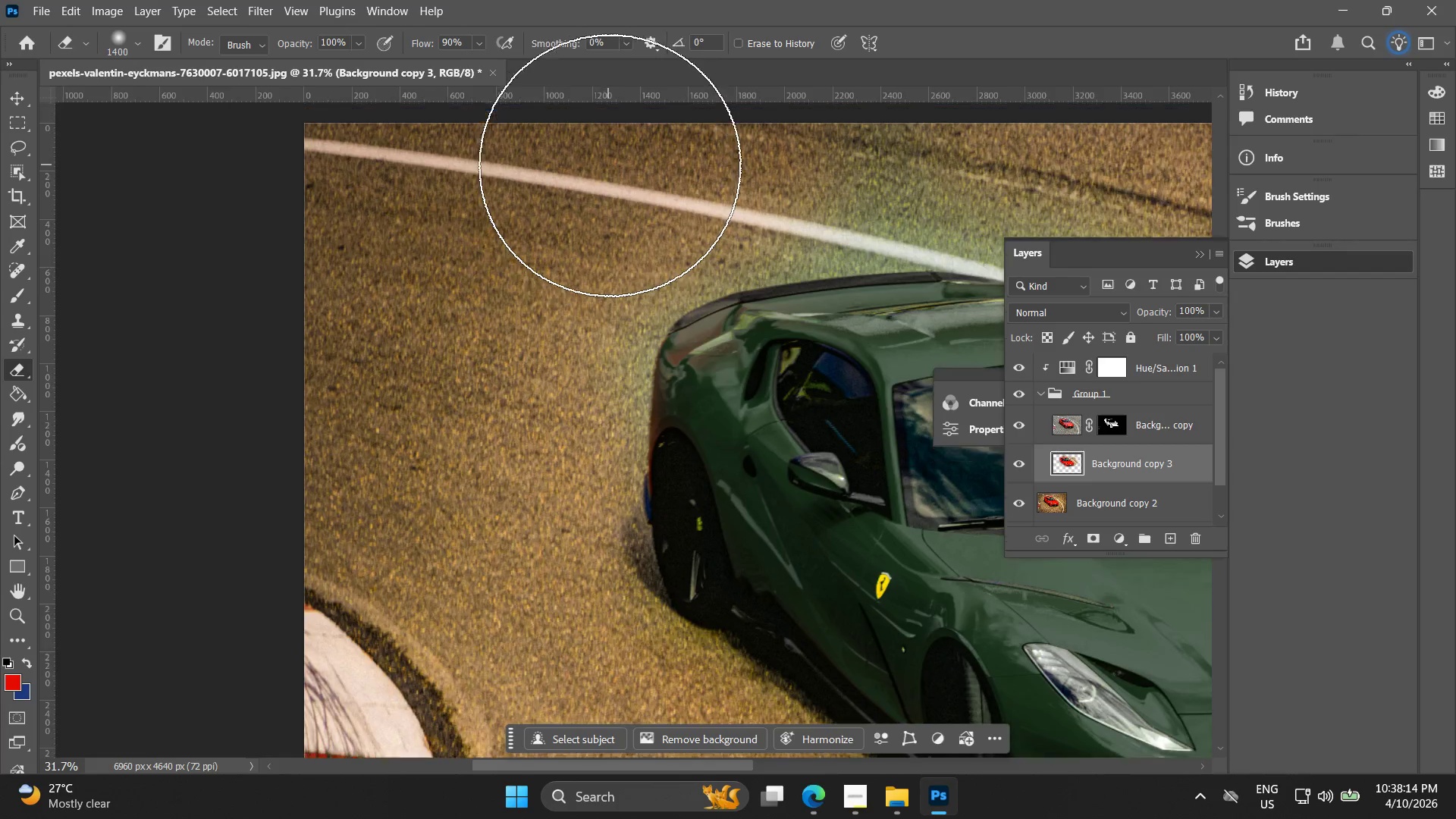 
scroll: coordinate [610, 165], scroll_direction: up, amount: 4.0
 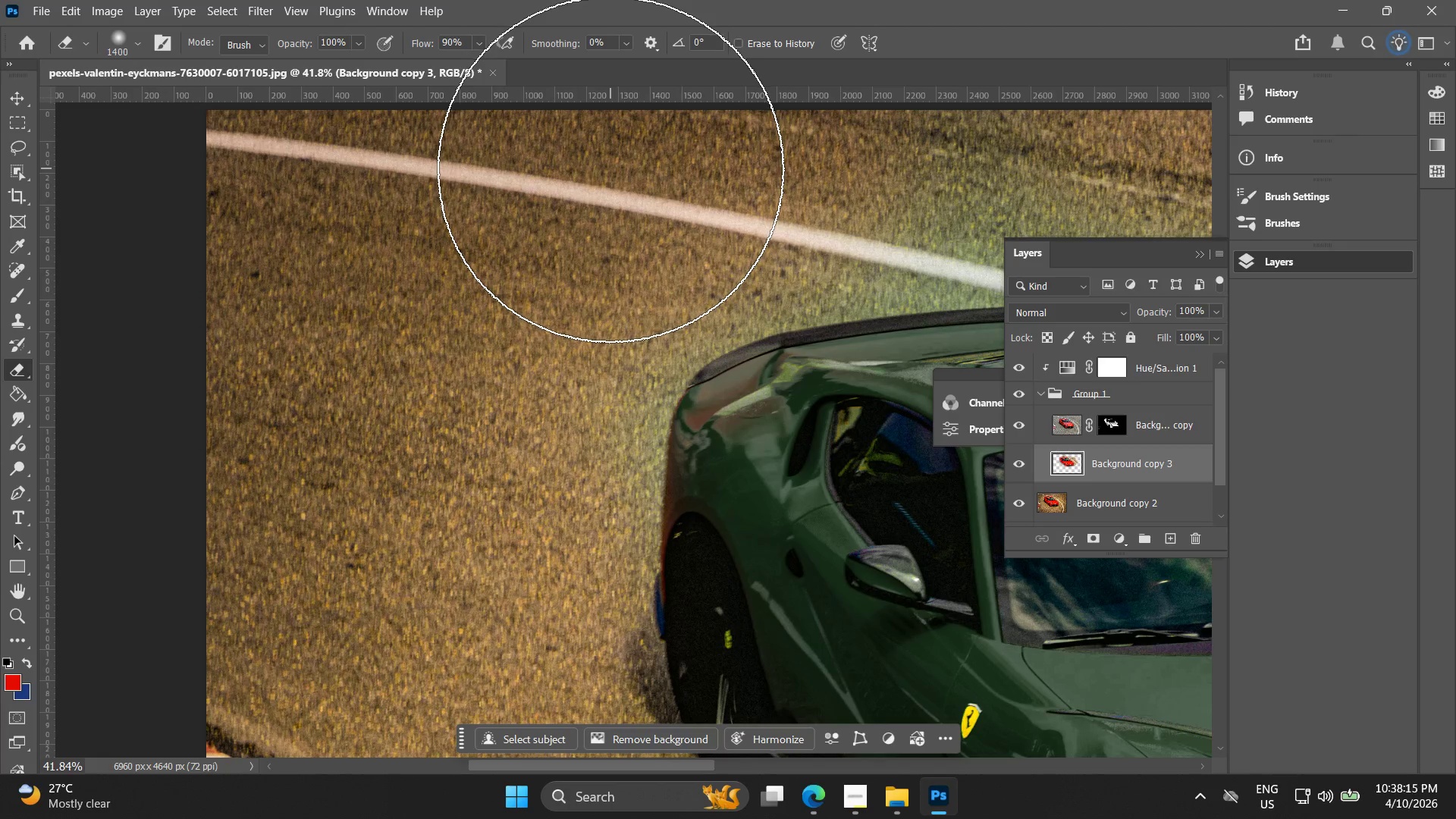 
hold_key(key=BracketLeft, duration=0.83)
 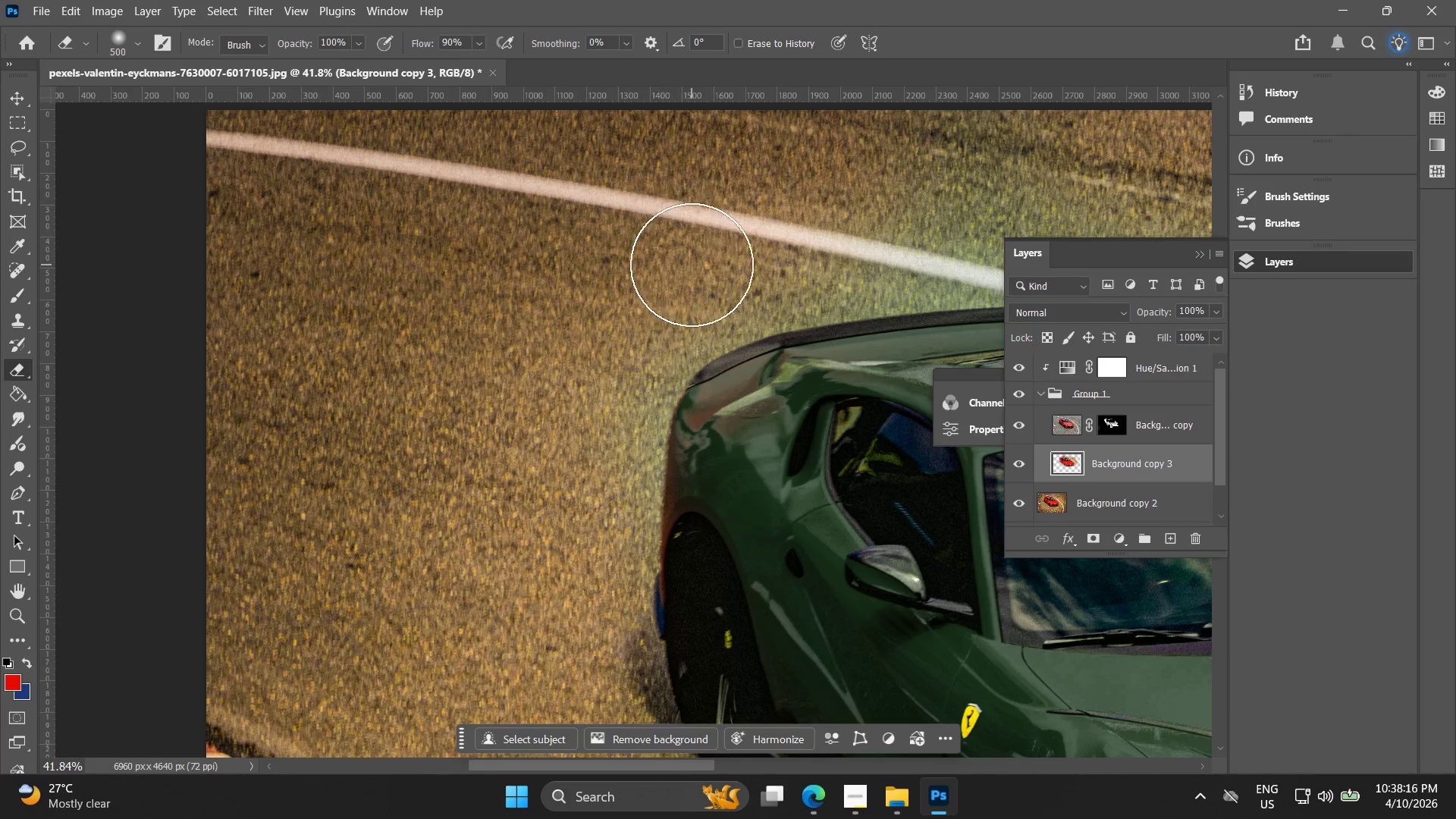 
key(BracketLeft)
 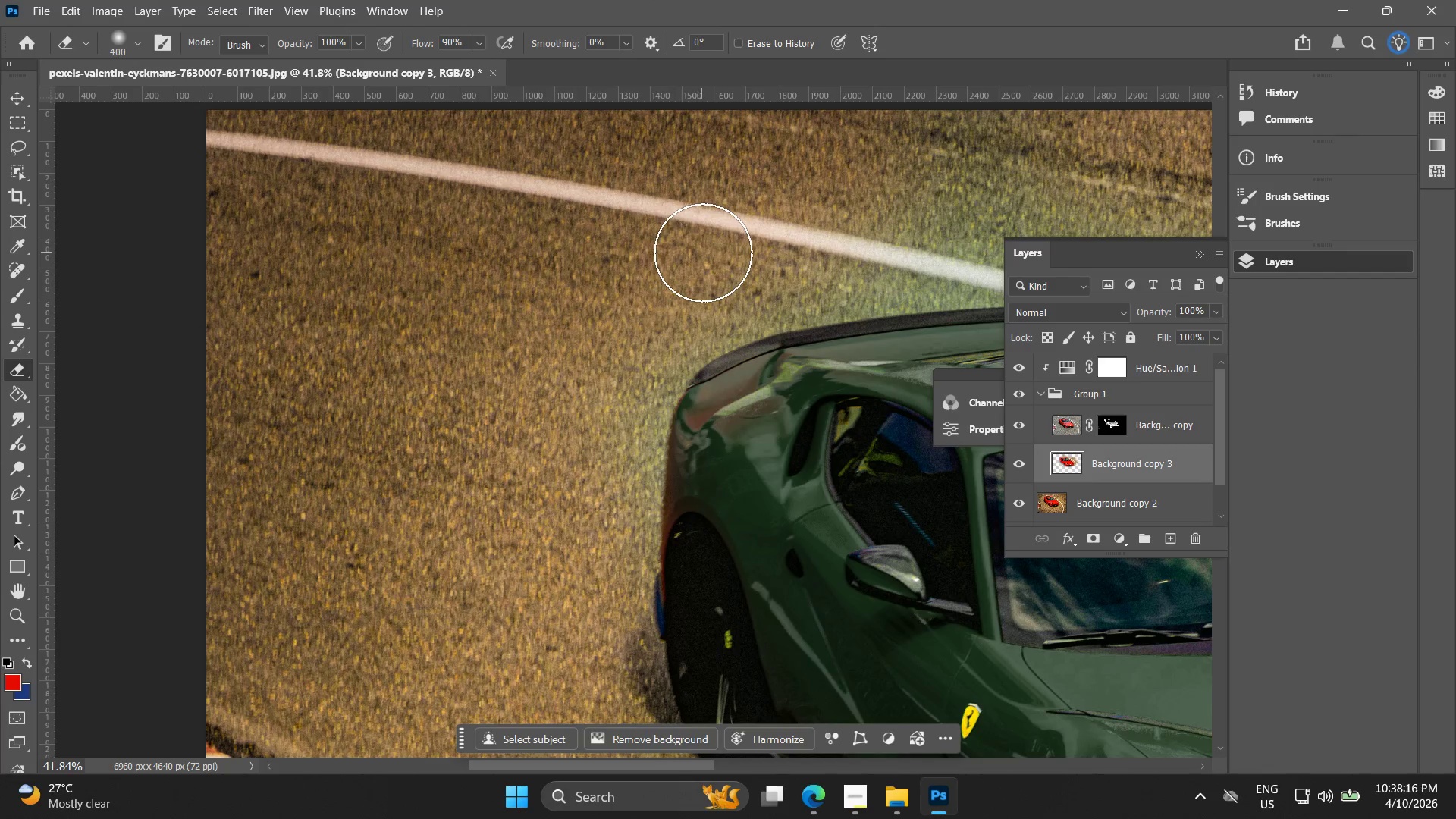 
left_click_drag(start_coordinate=[707, 256], to_coordinate=[557, 581])
 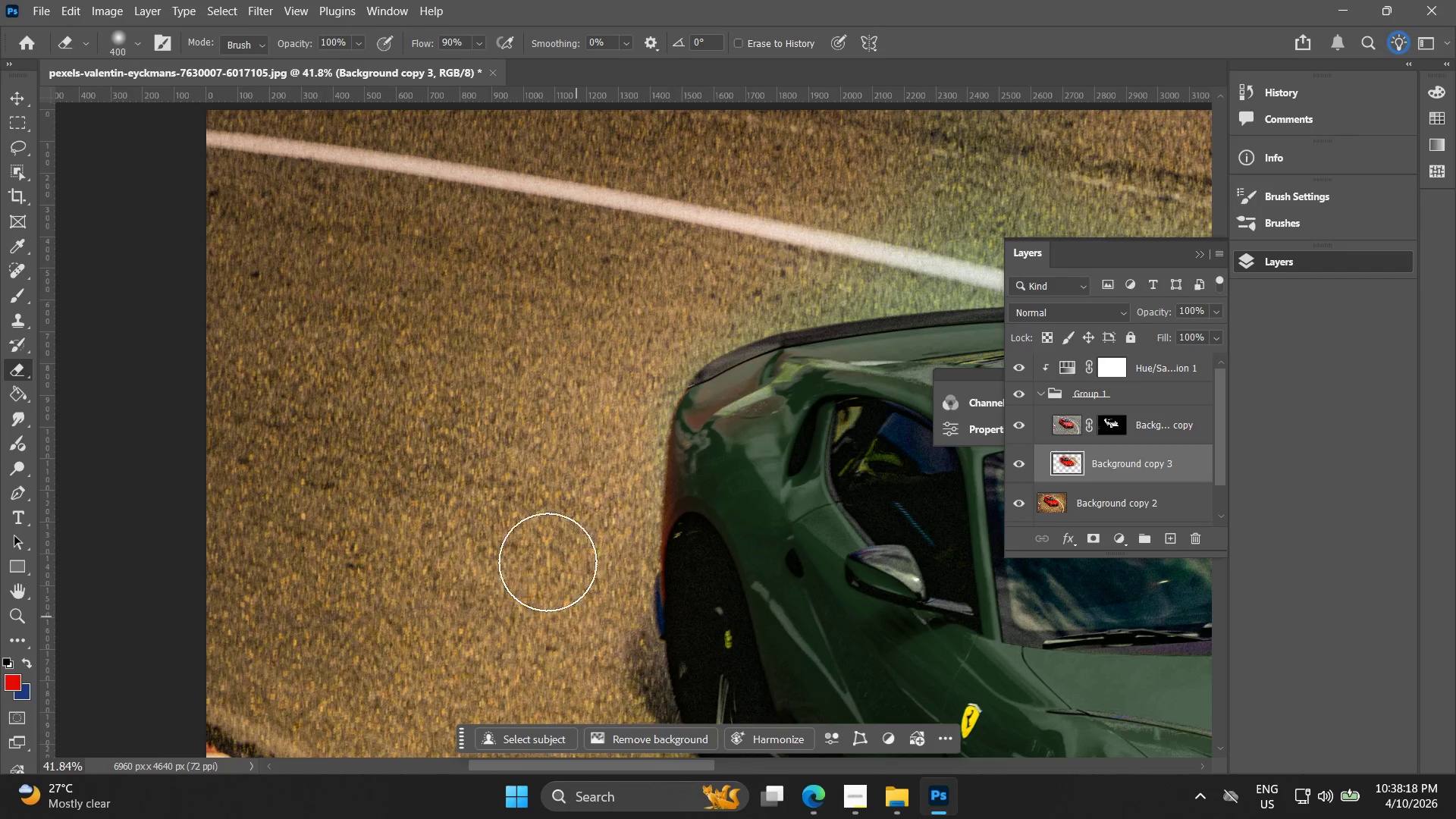 
hold_key(key=AltLeft, duration=0.38)
 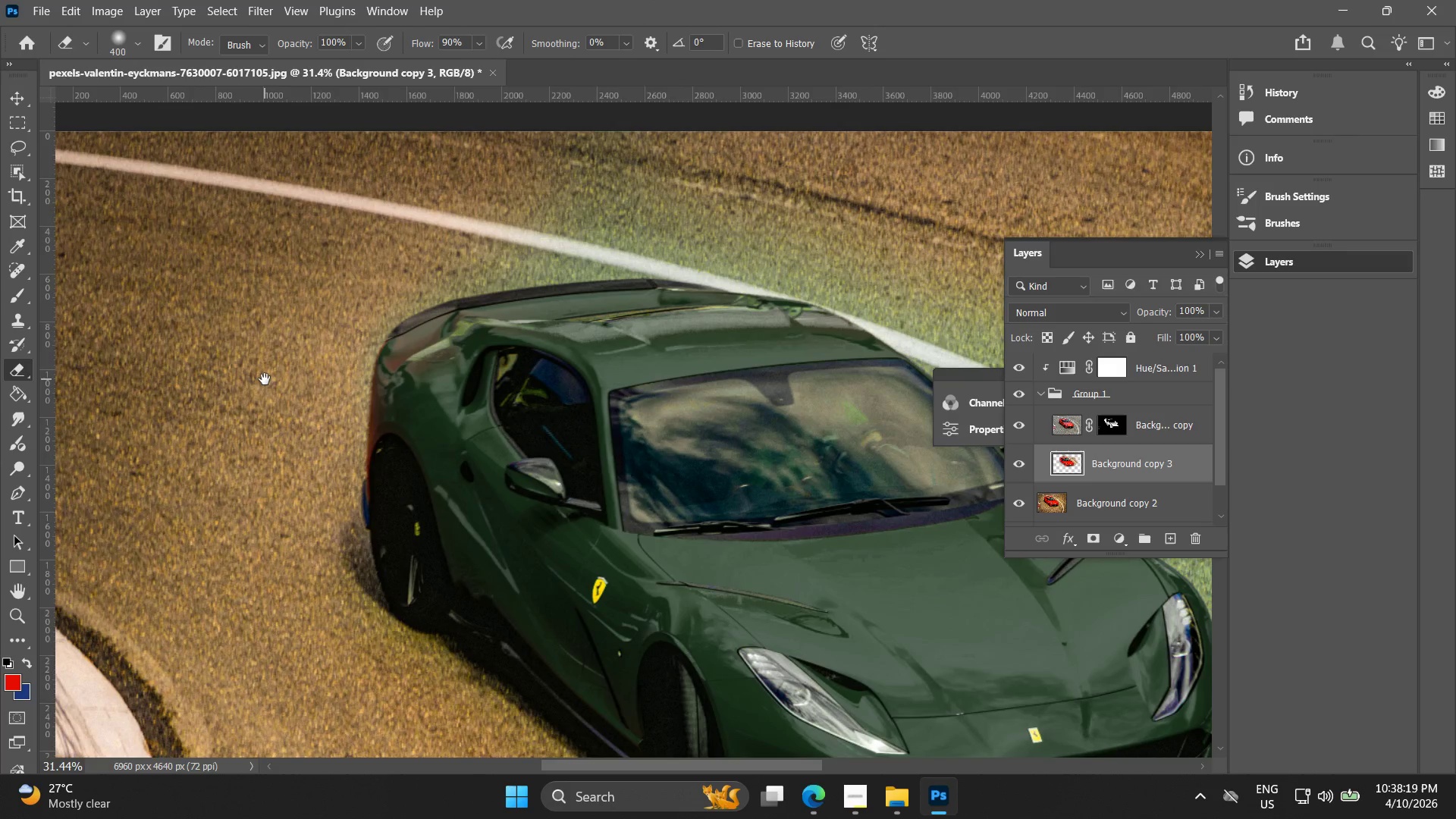 
hold_key(key=Space, duration=0.53)
 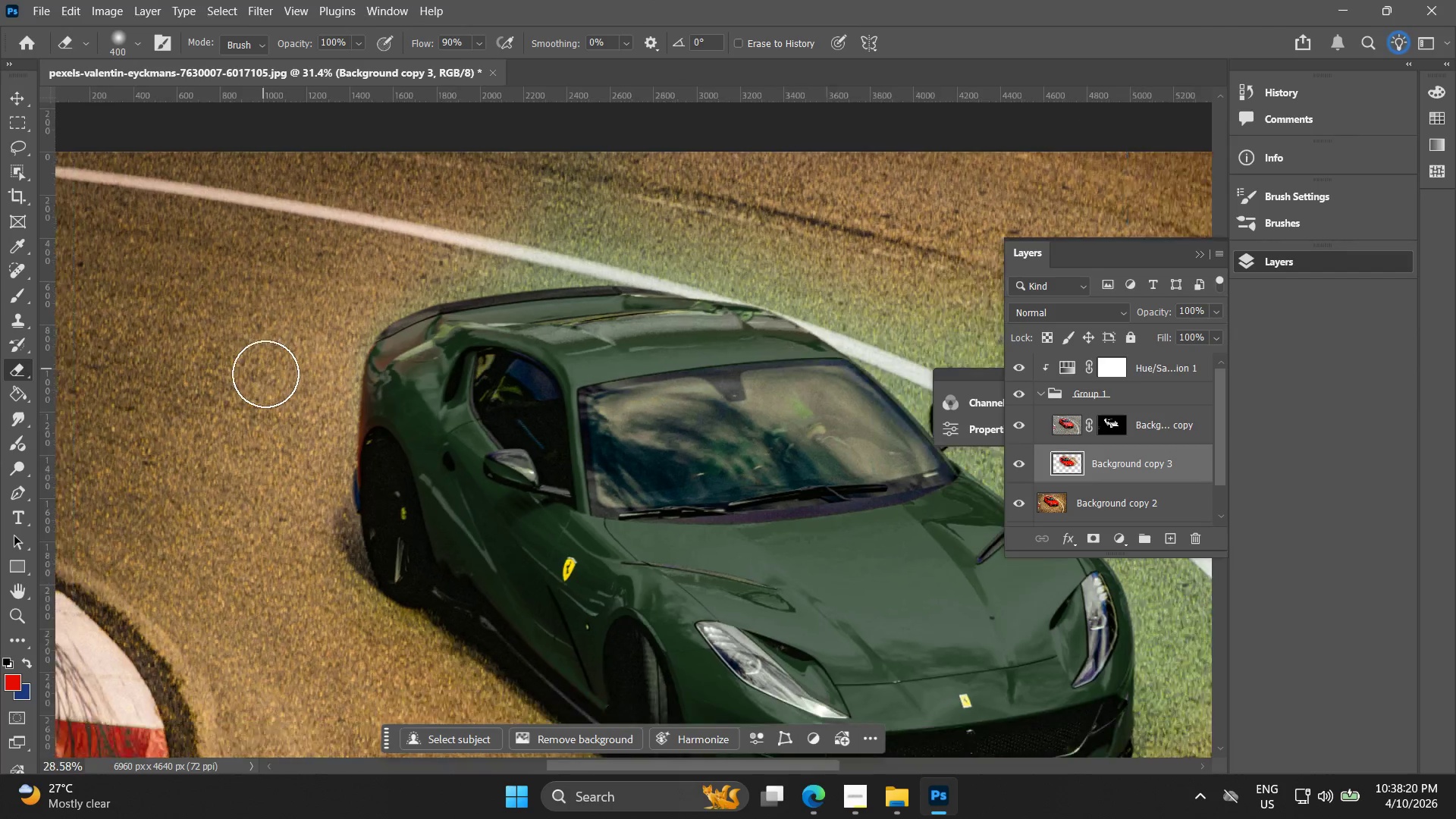 
left_click_drag(start_coordinate=[522, 454], to_coordinate=[265, 378])
 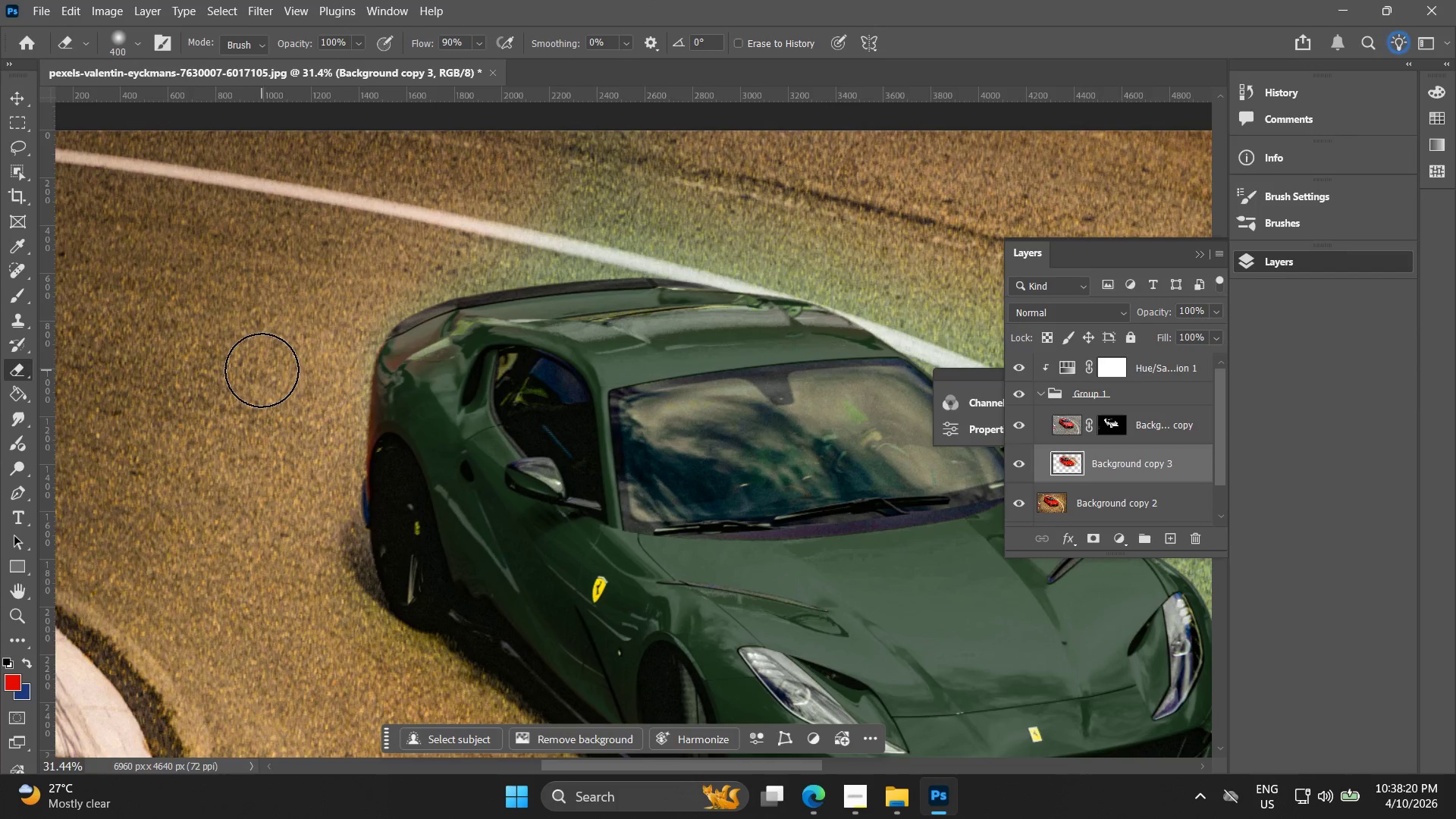 
scroll: coordinate [513, 501], scroll_direction: down, amount: 3.0
 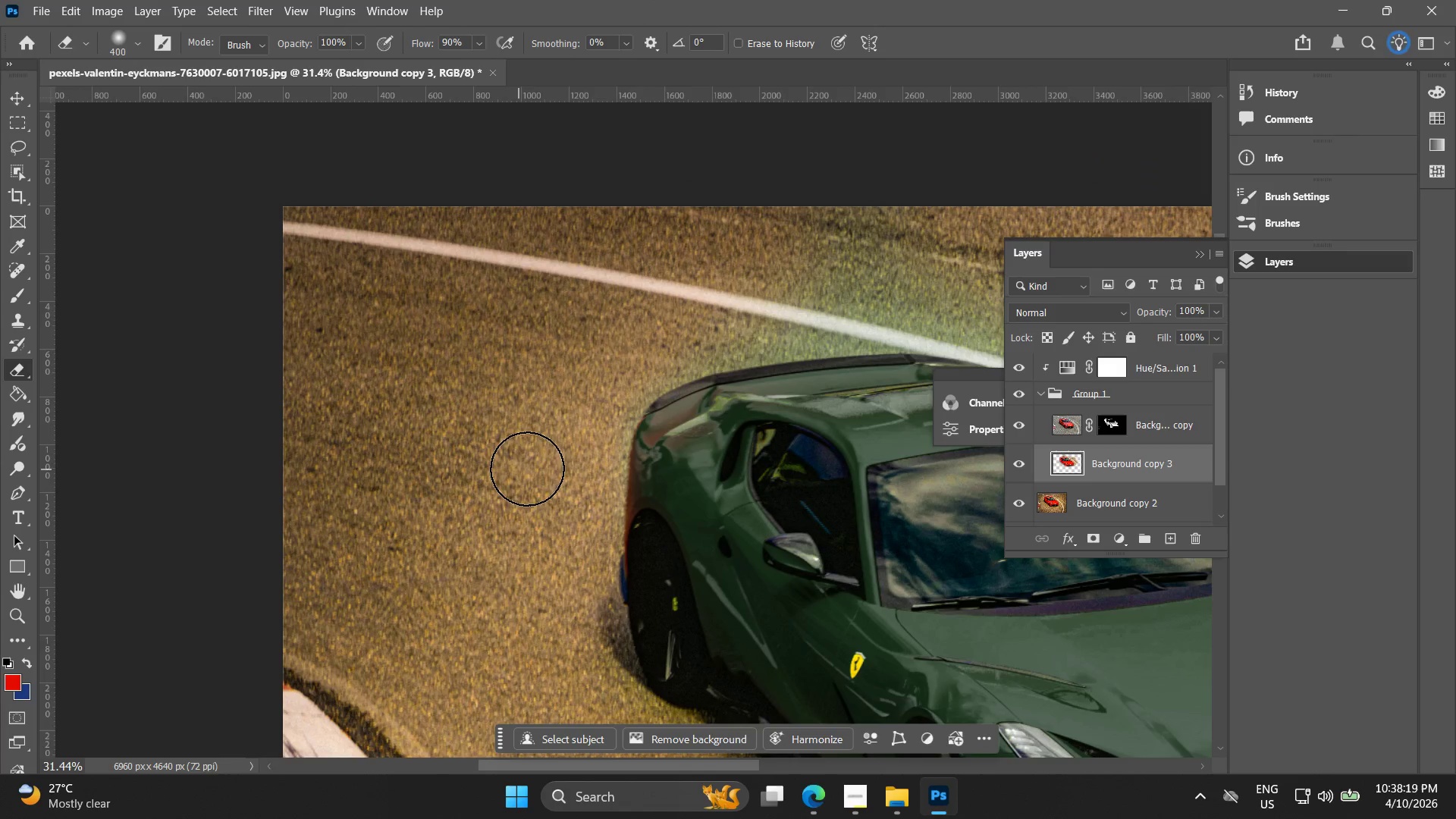 
key(Alt+AltLeft)
 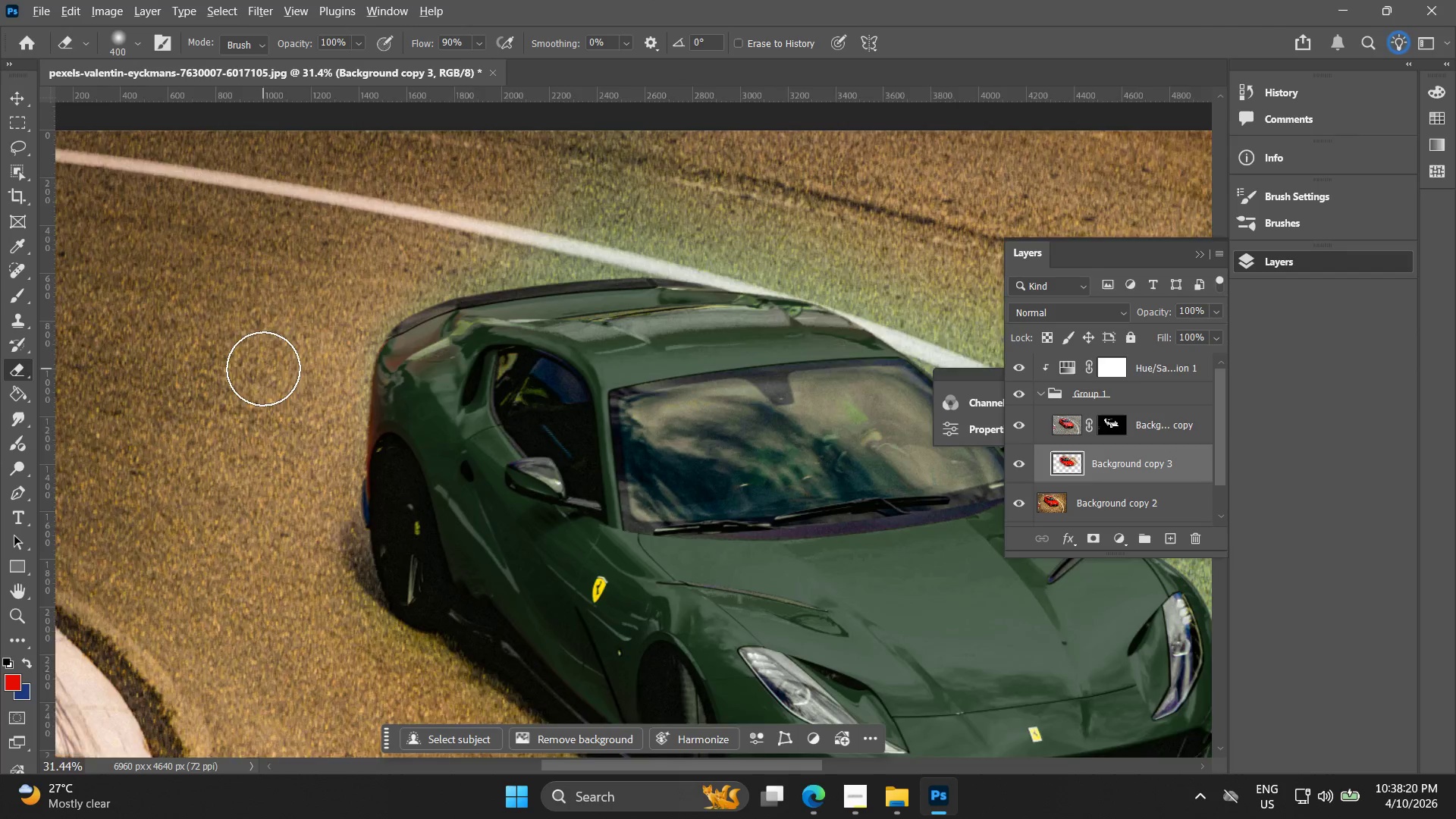 
scroll: coordinate [265, 376], scroll_direction: down, amount: 3.0
 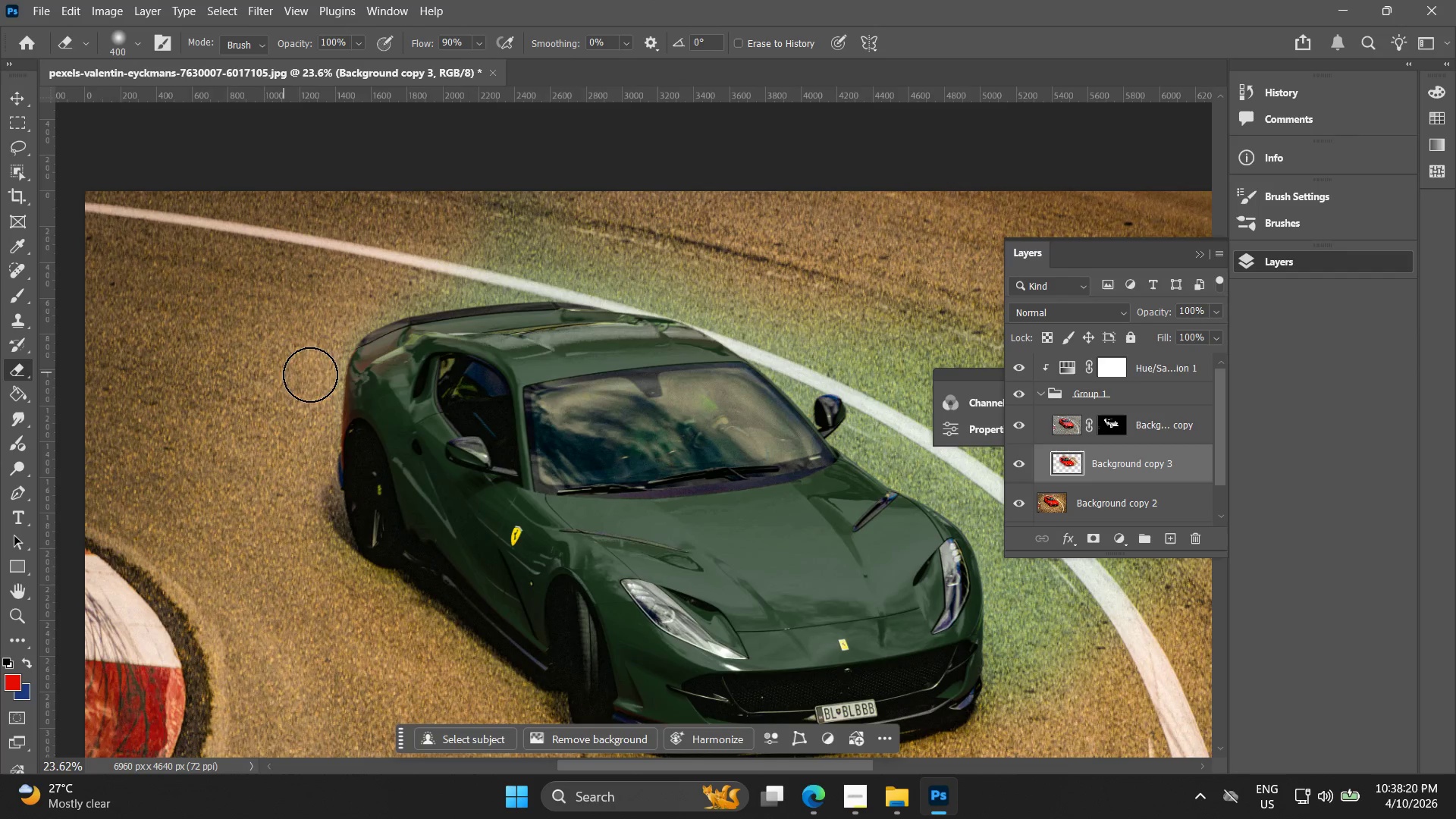 
key(Control+Z)
 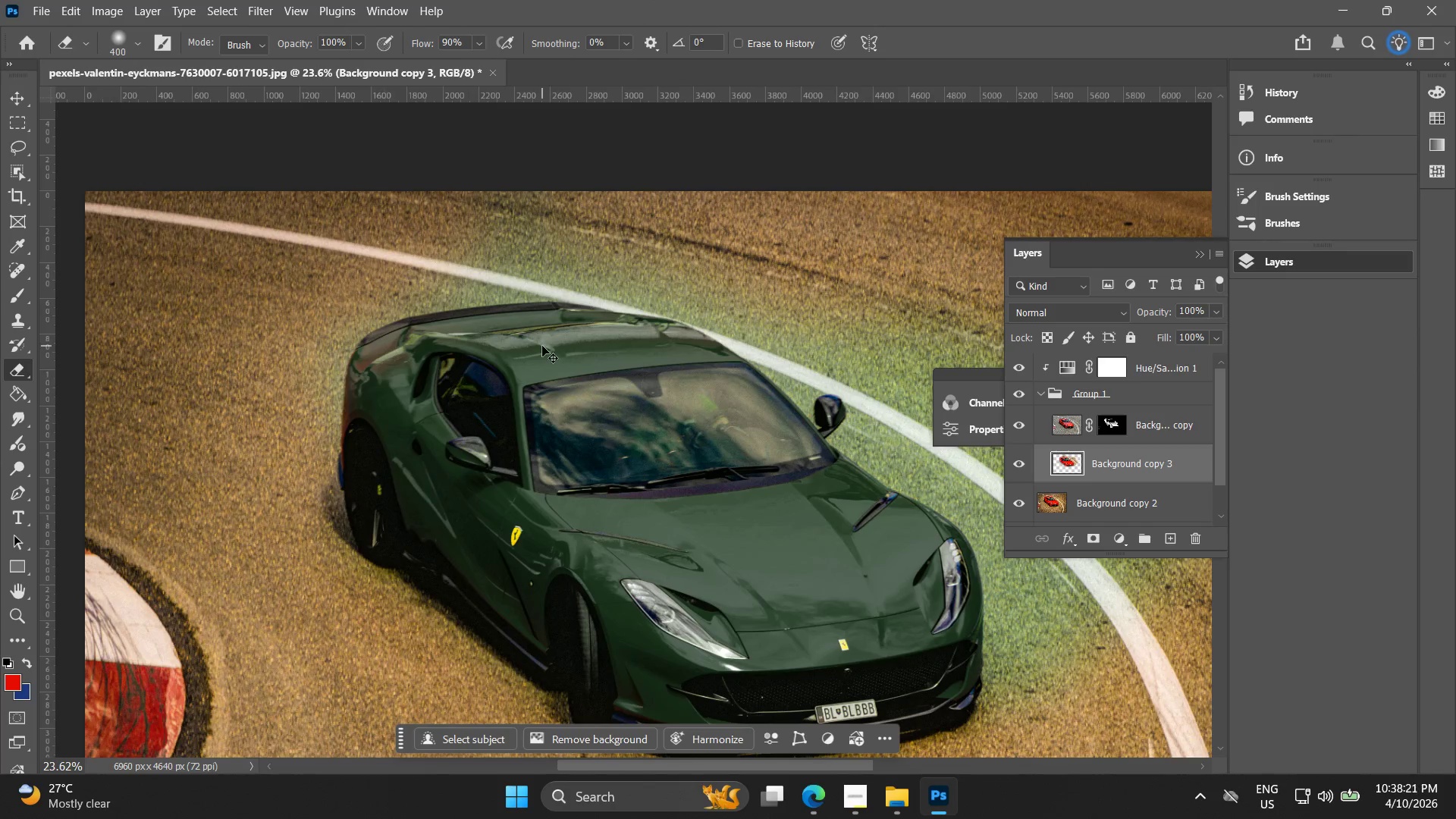 
key(Control+Z)
 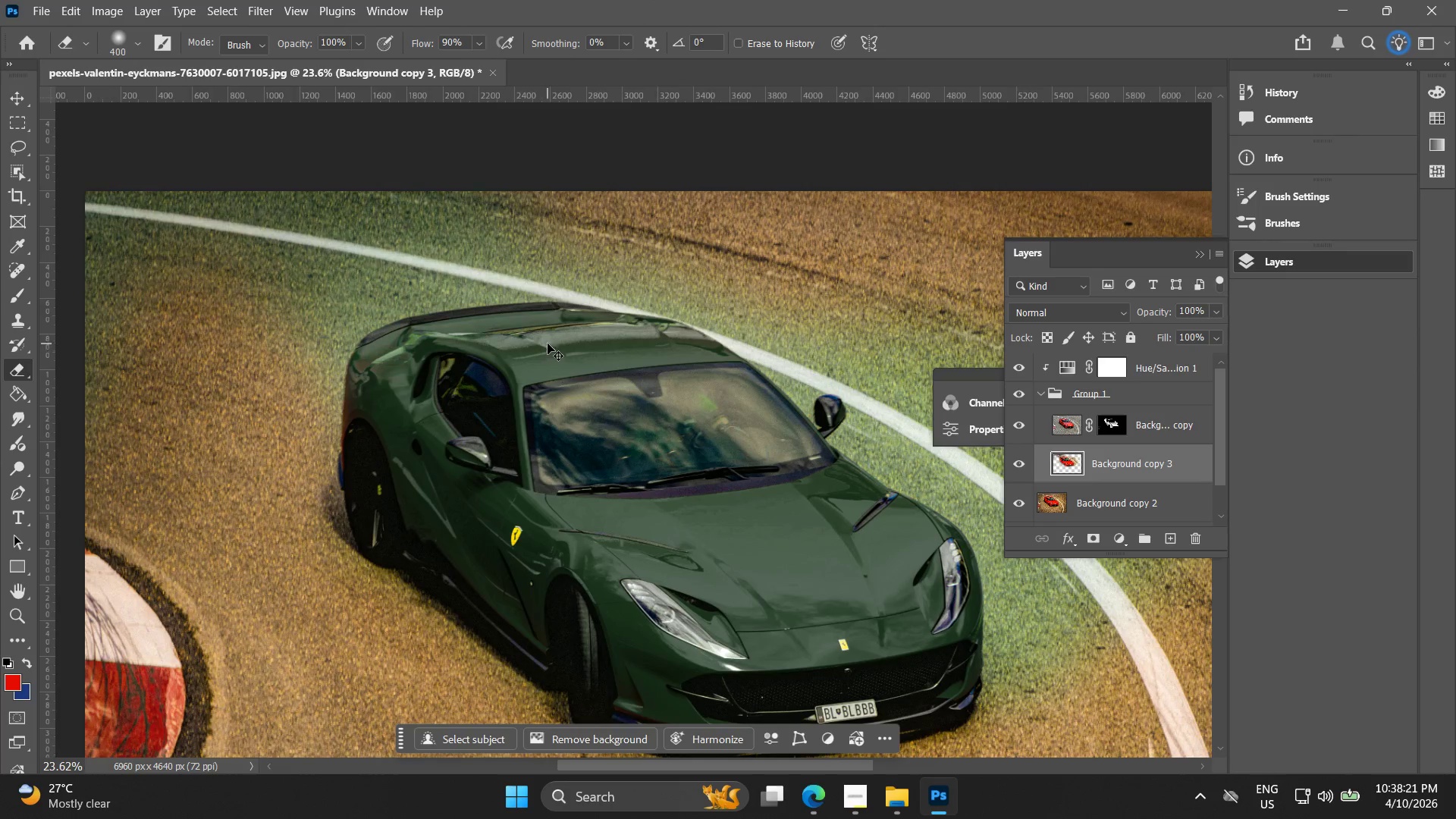 
key(Control+Z)
 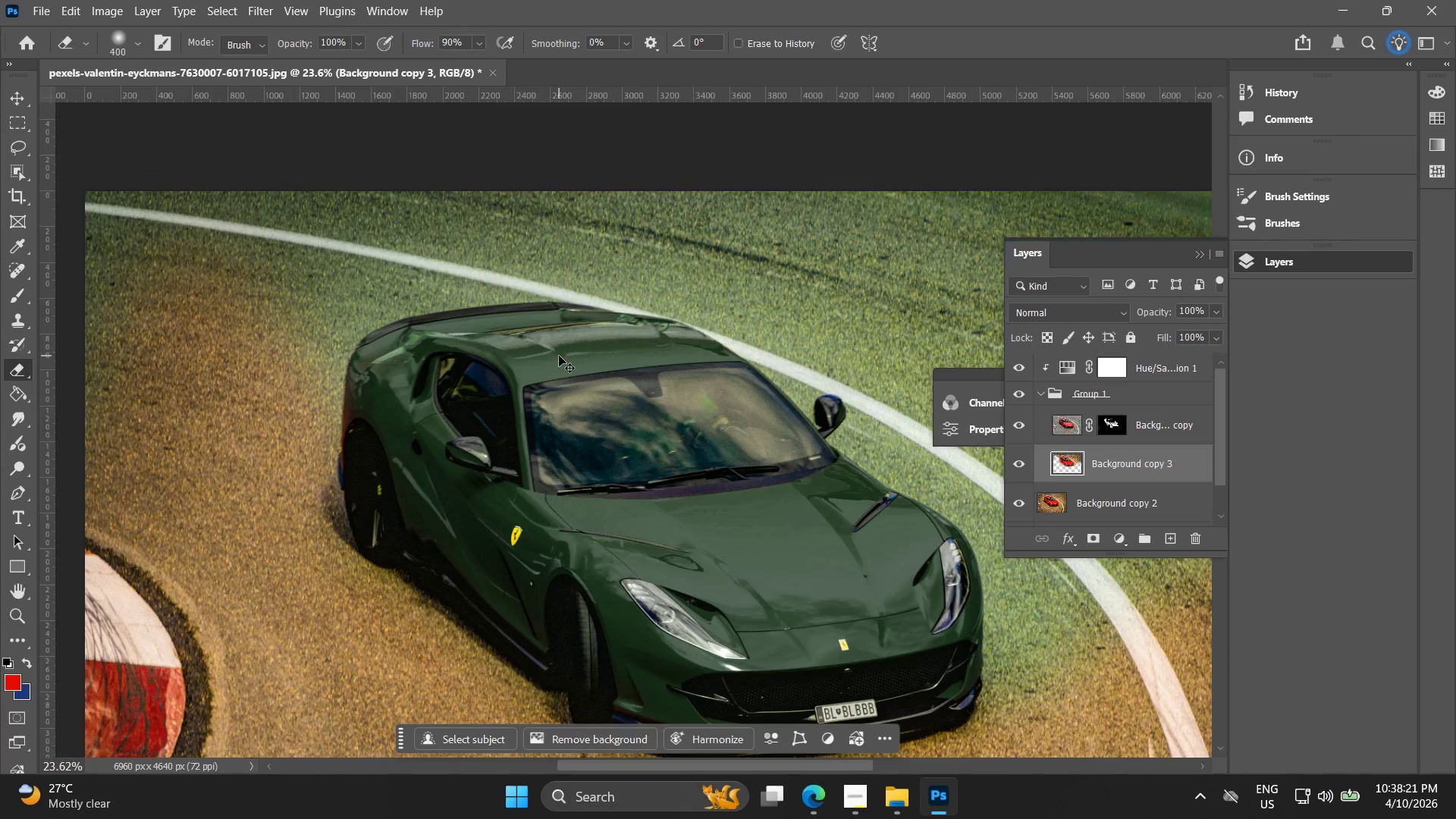 
key(Control+Z)
 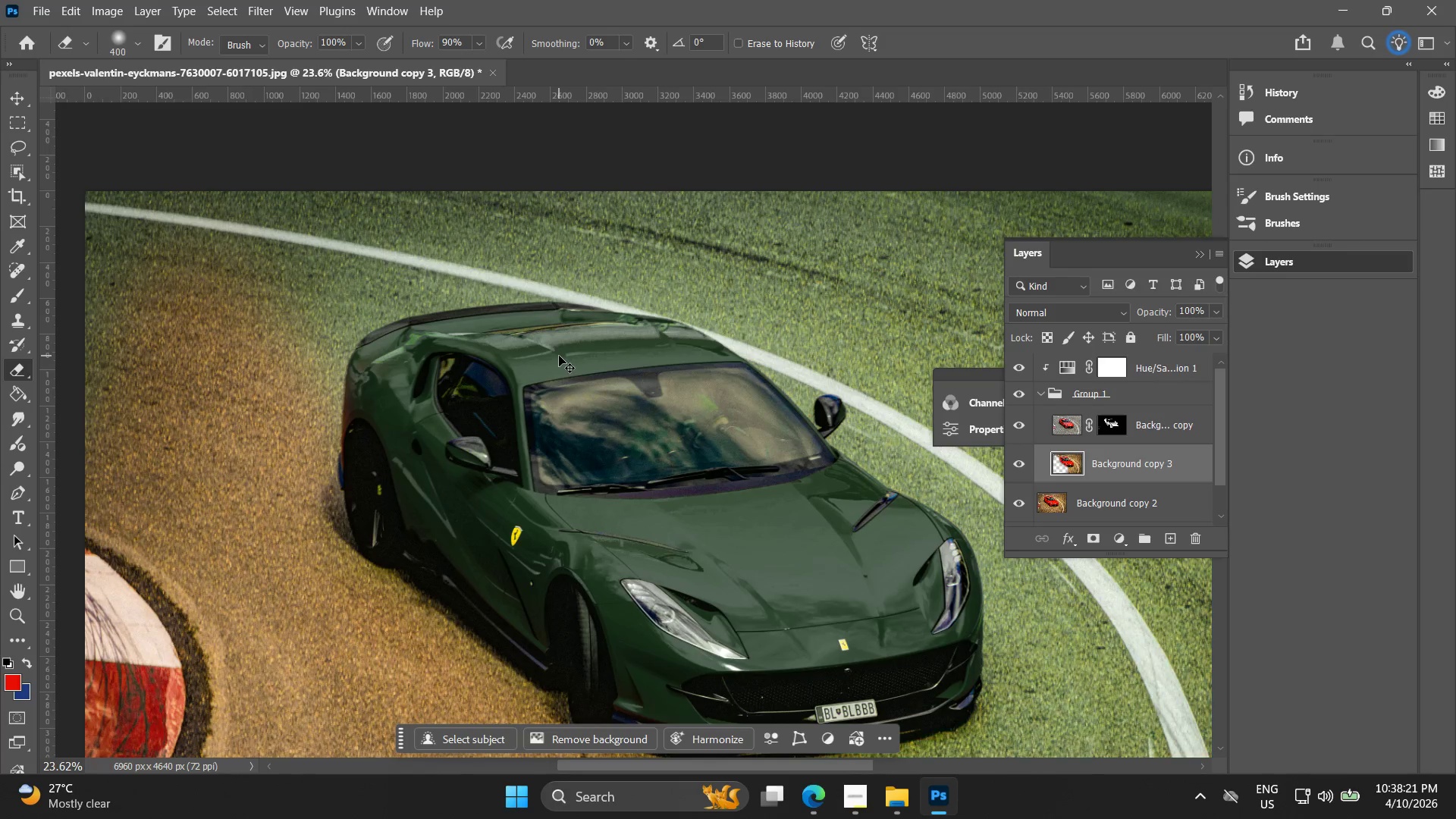 
key(Control+Z)
 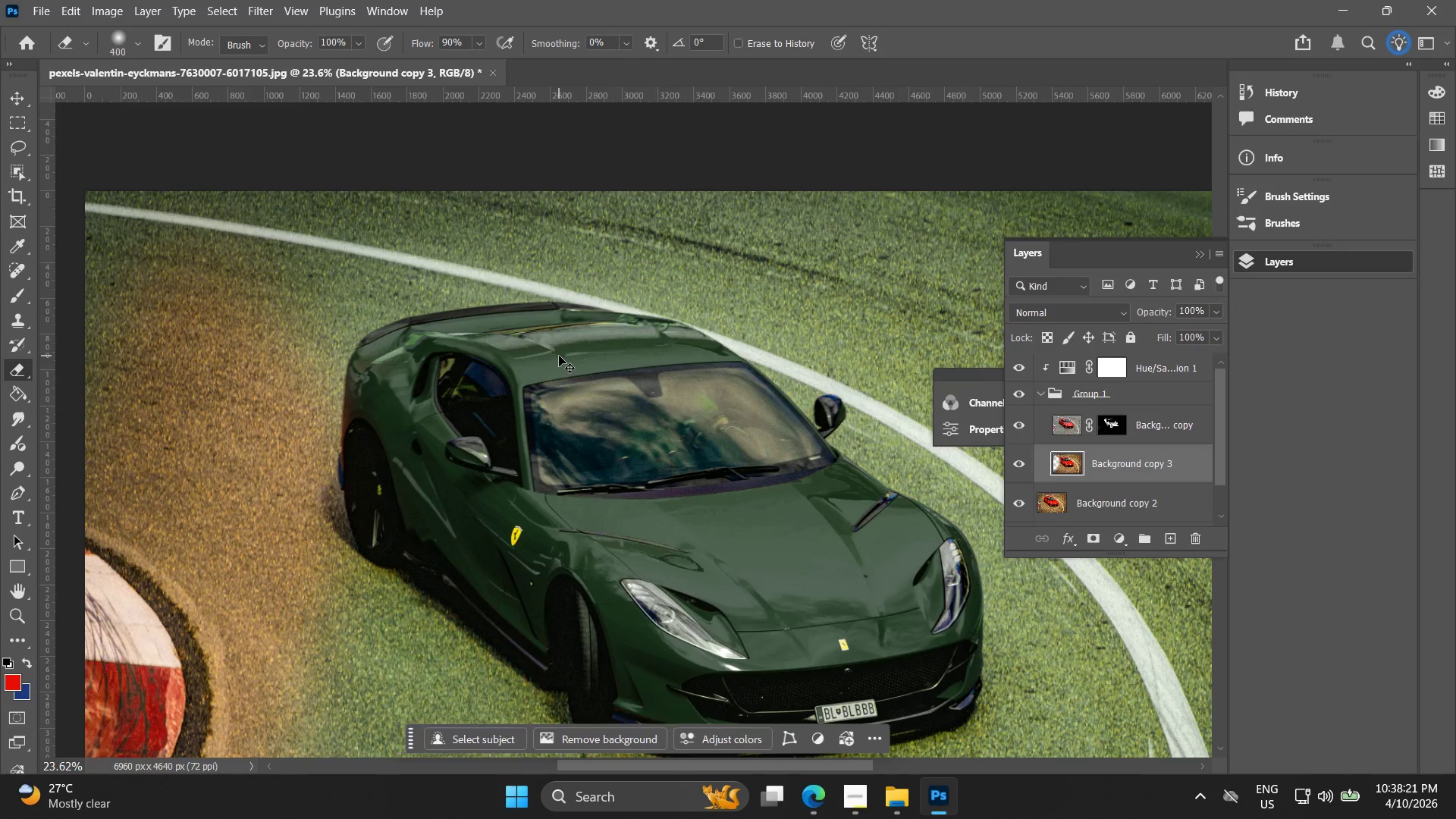 
key(Control+Z)
 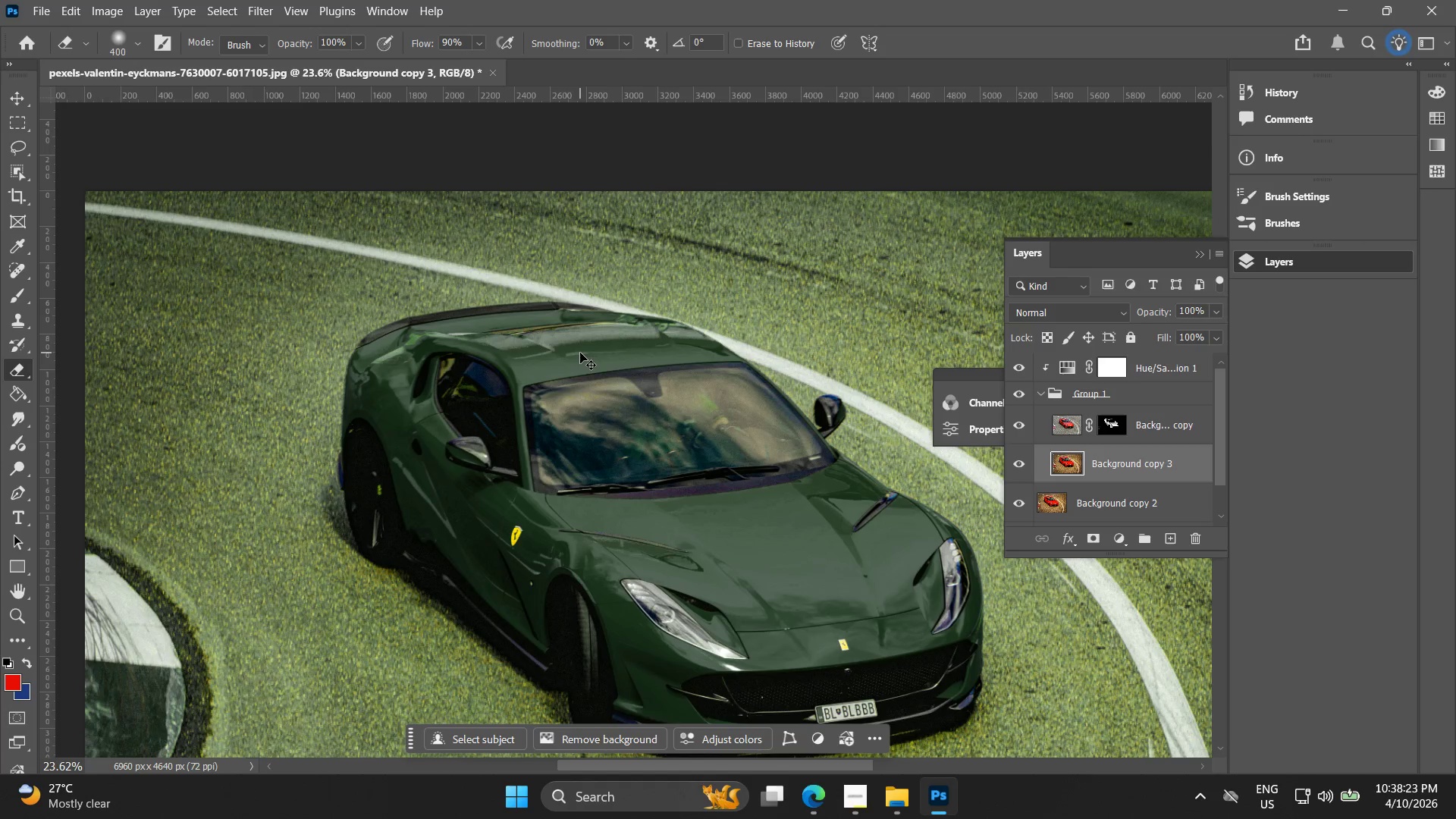 
key(Alt+AltLeft)
 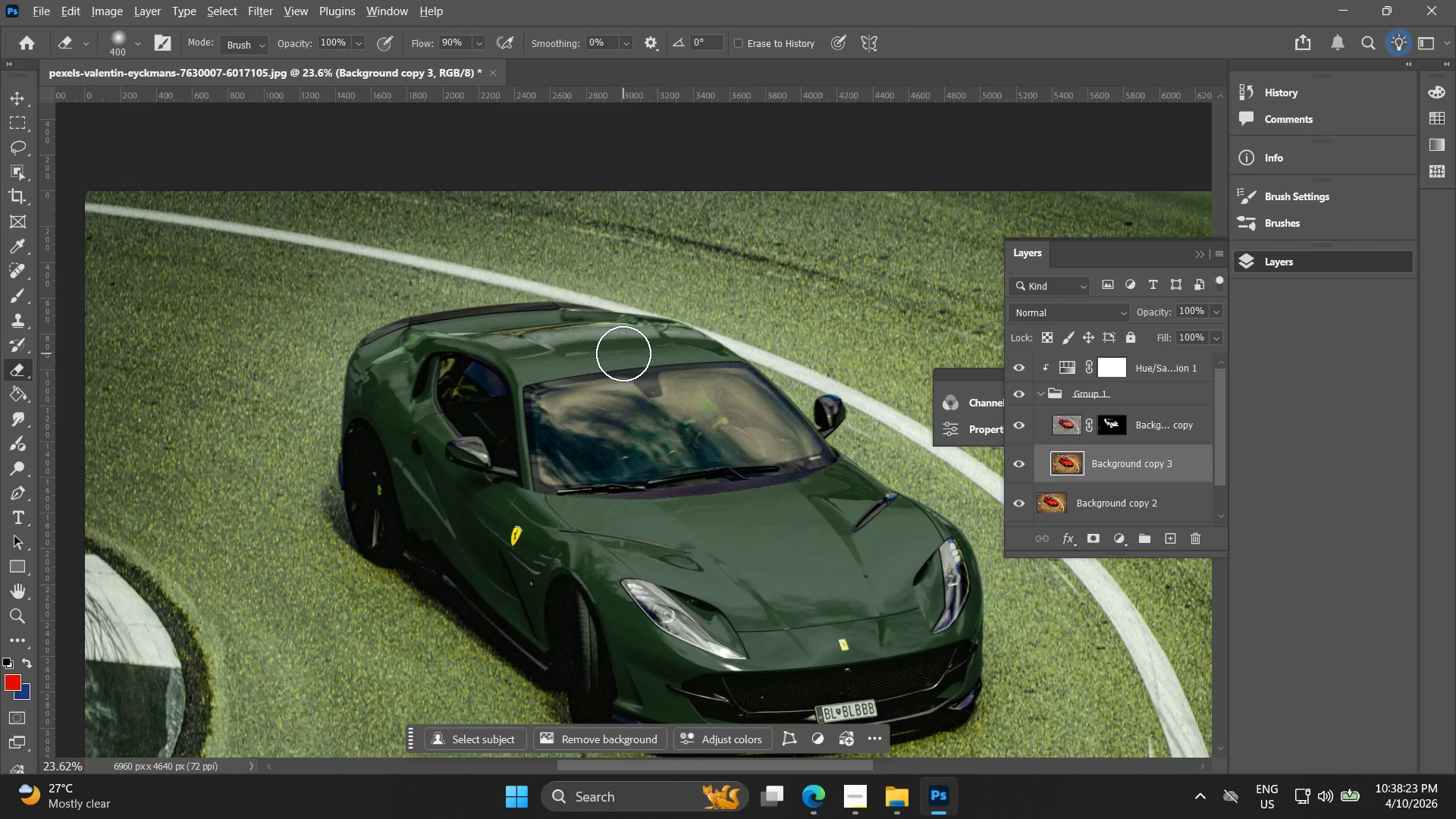 
scroll: coordinate [626, 359], scroll_direction: down, amount: 4.0
 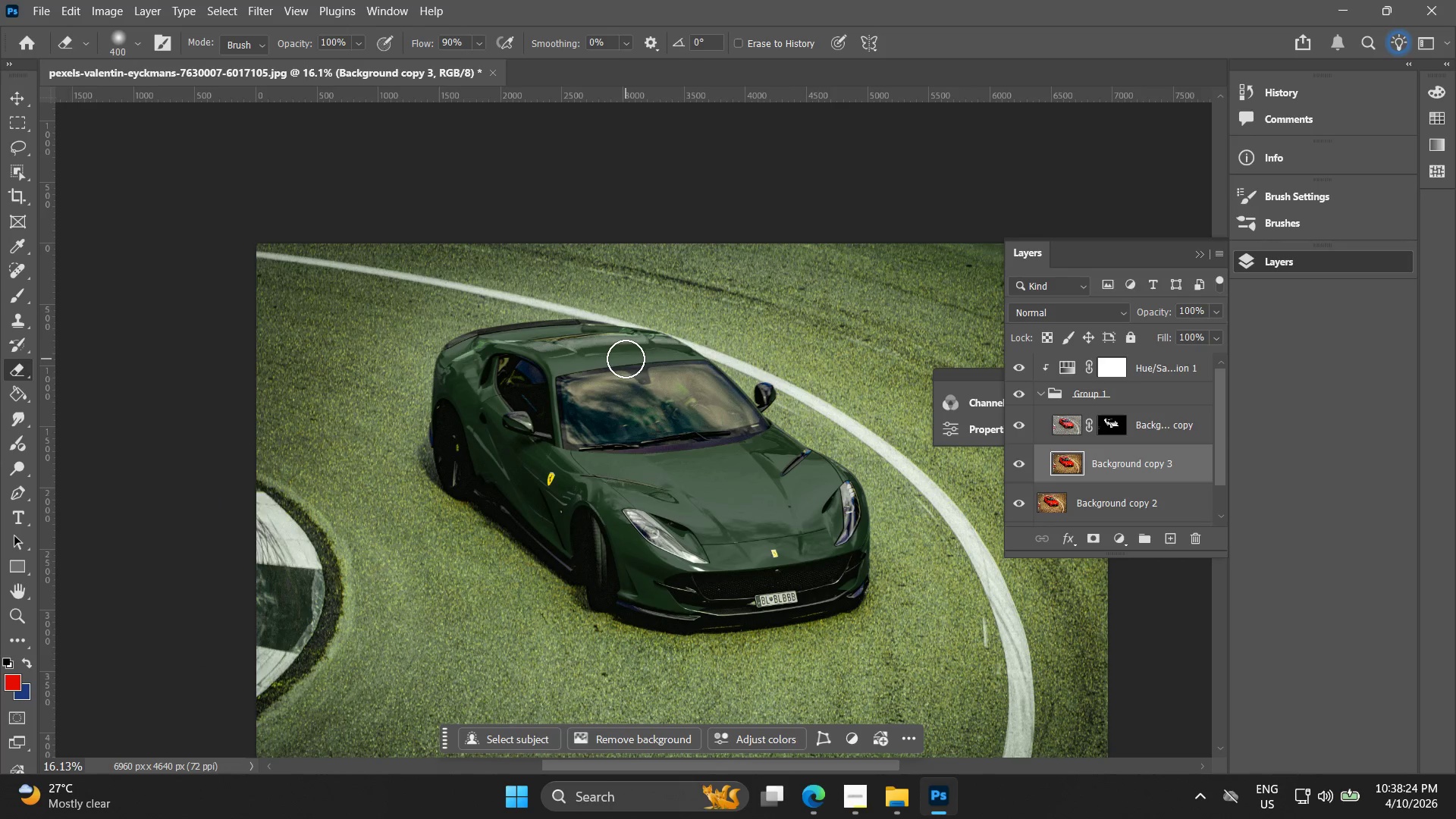 
key(Alt+AltLeft)
 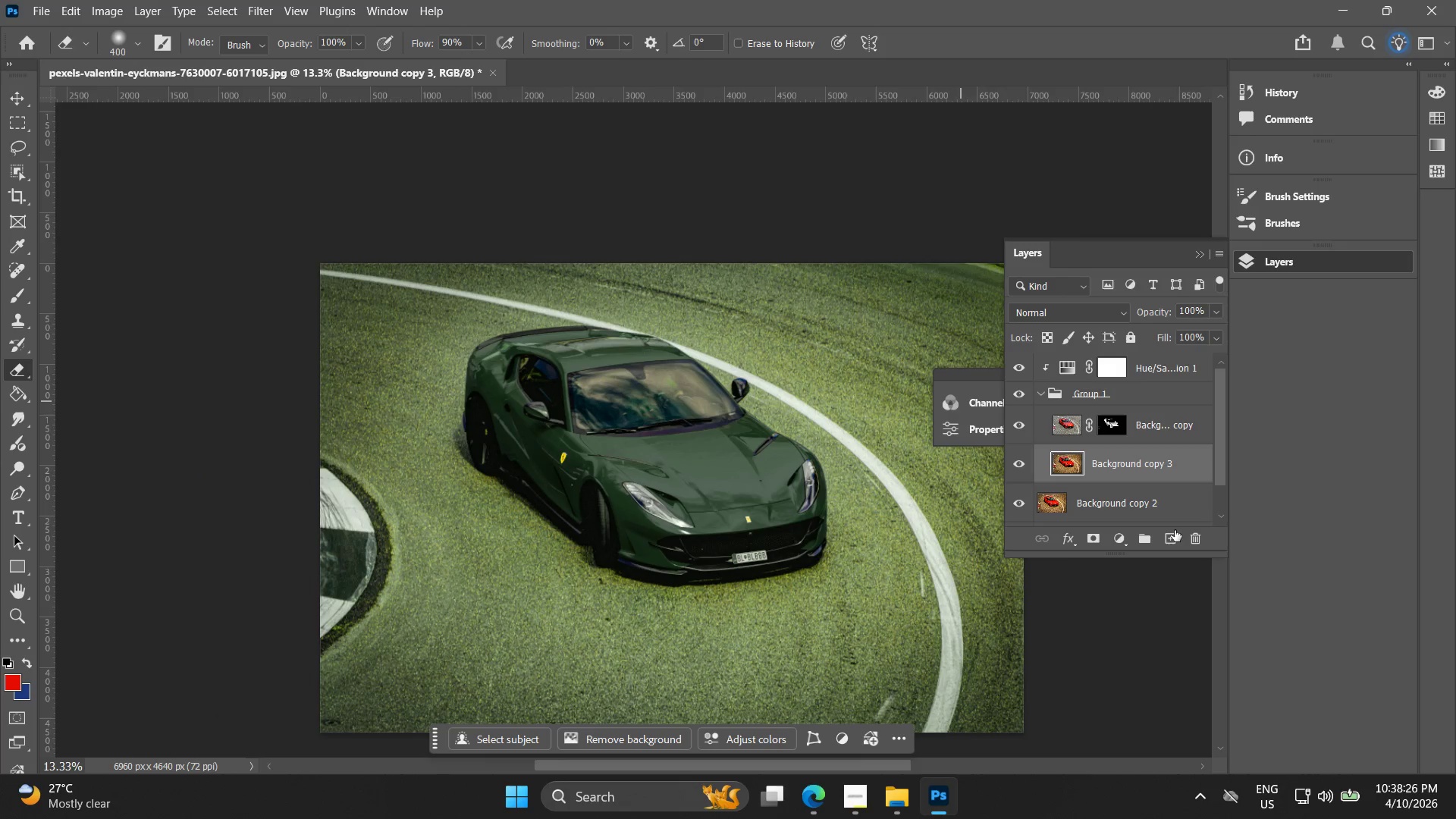 
left_click([1097, 538])
 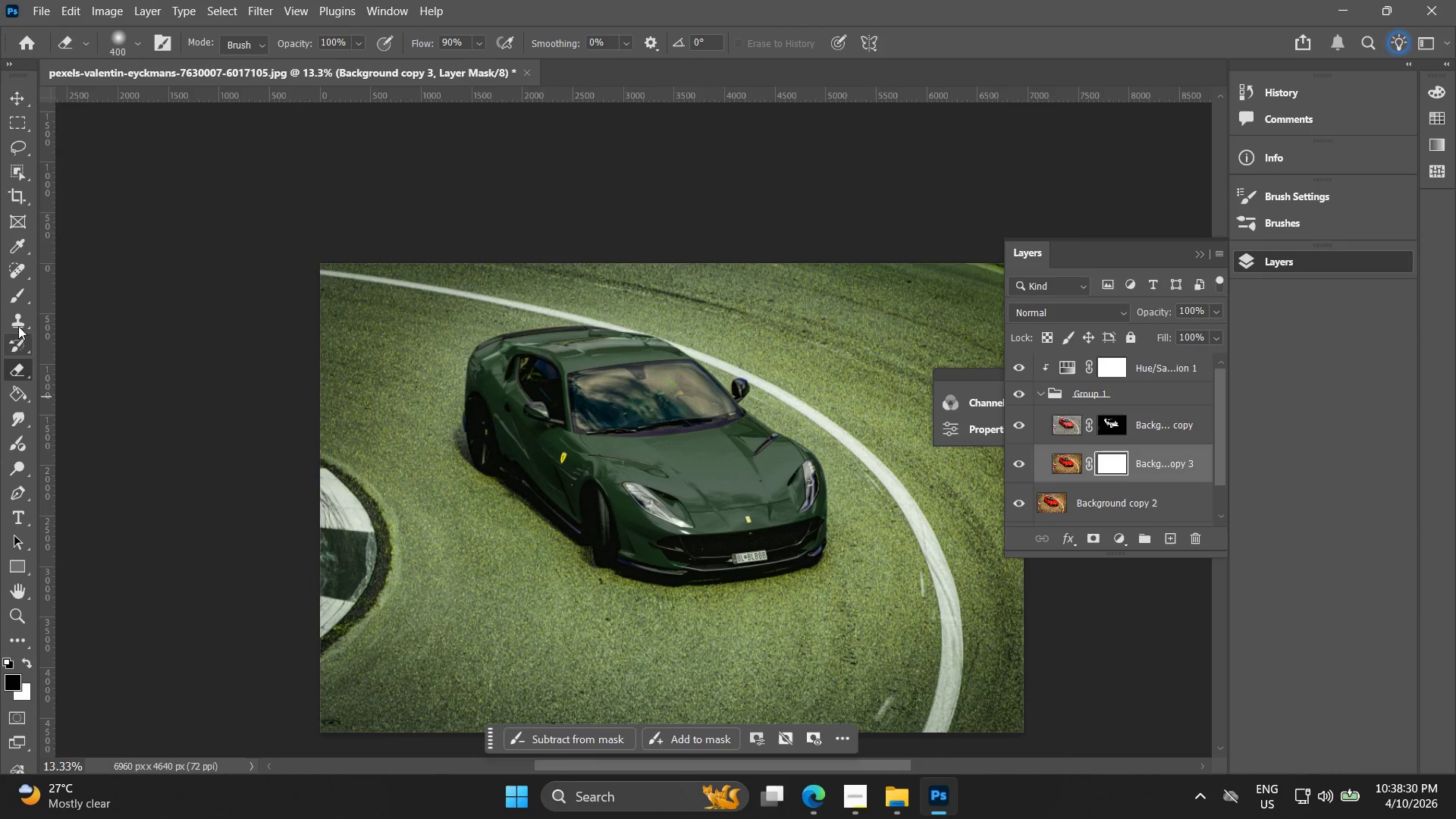 
left_click_drag(start_coordinate=[466, 281], to_coordinate=[434, 390])
 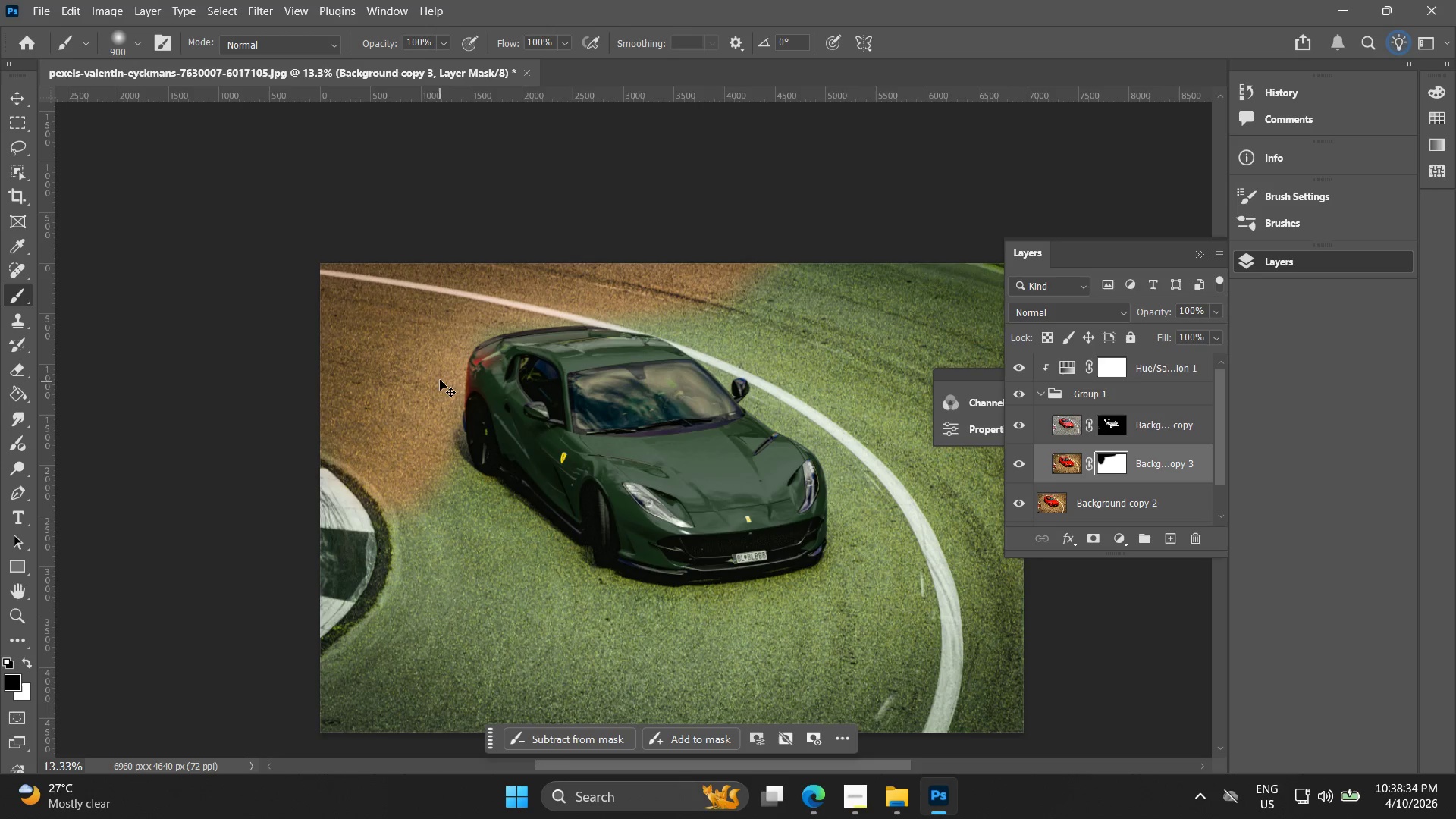 
key(Control+Z)
 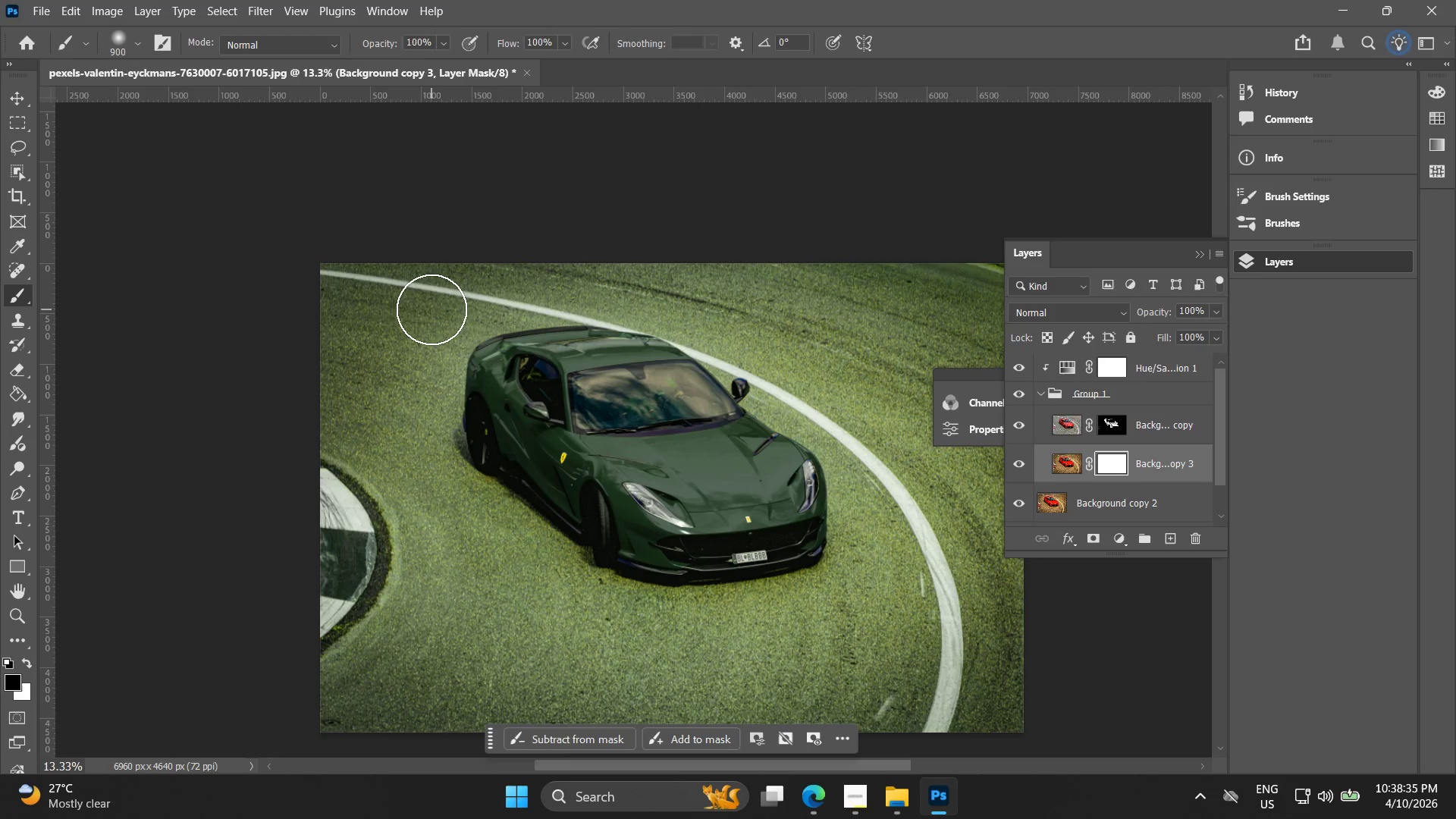 
left_click_drag(start_coordinate=[438, 316], to_coordinate=[438, 437])
 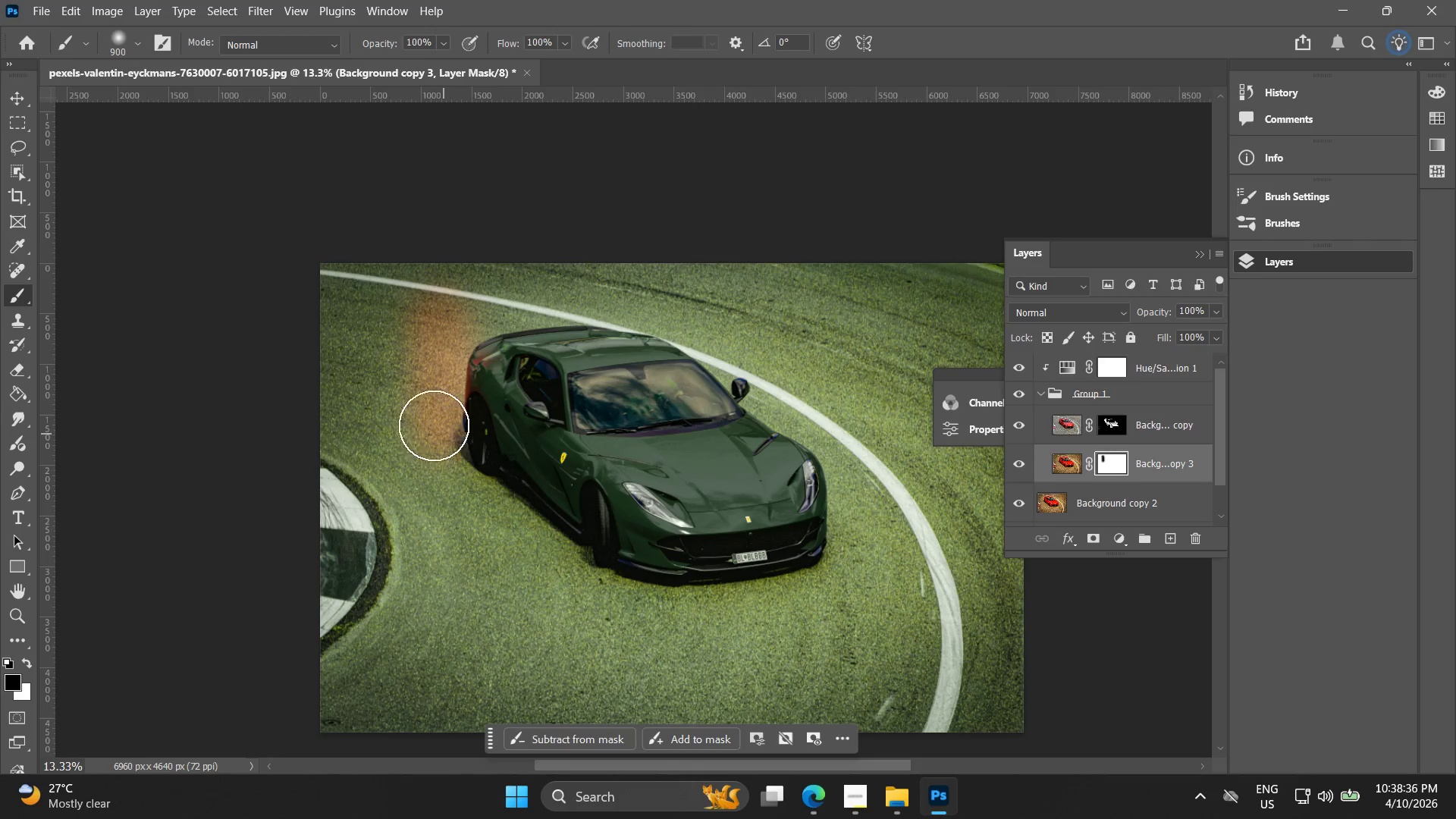 
key(Control+ControlLeft)
 